 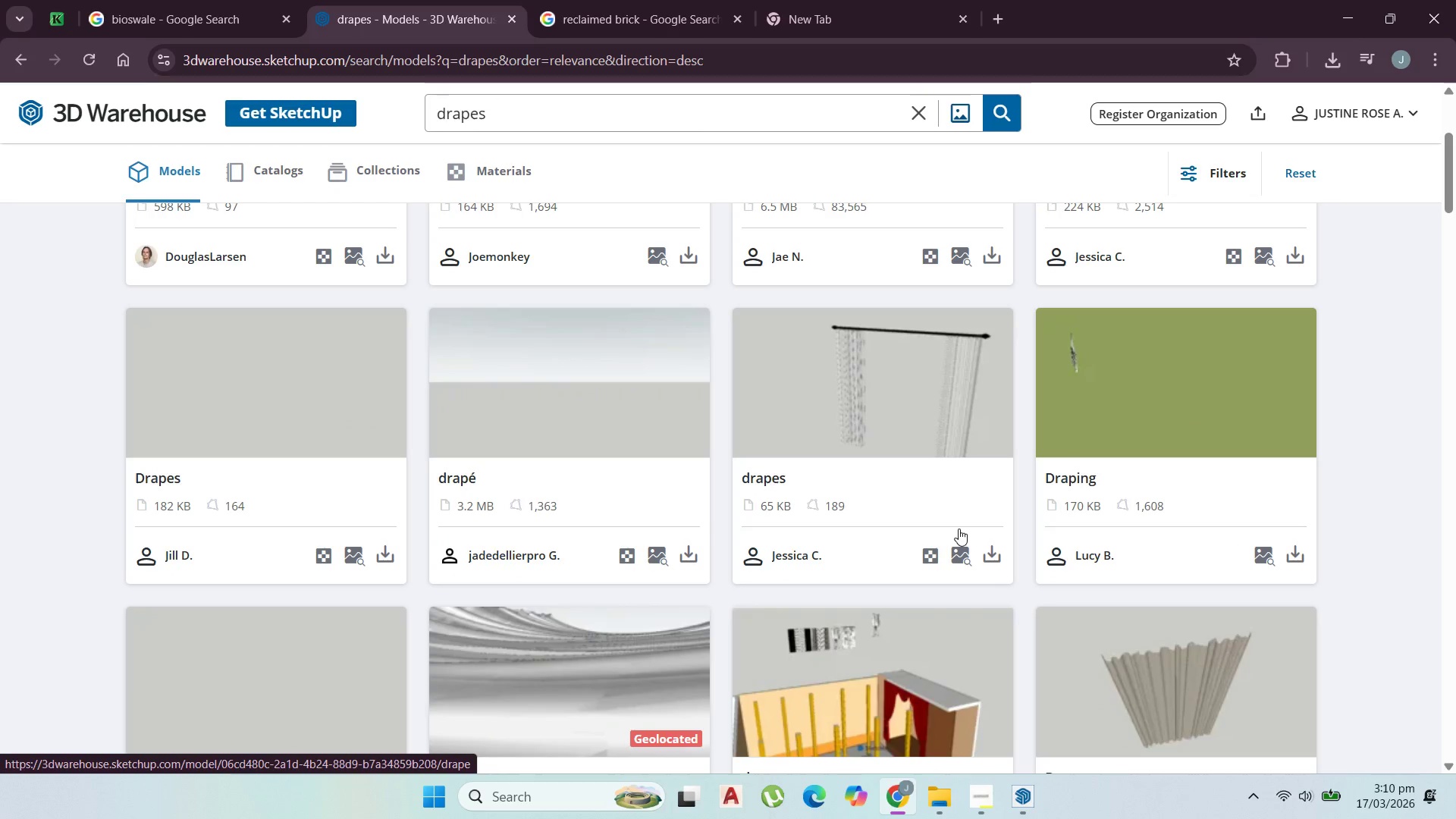 
scroll: coordinate [955, 505], scroll_direction: down, amount: 4.0
 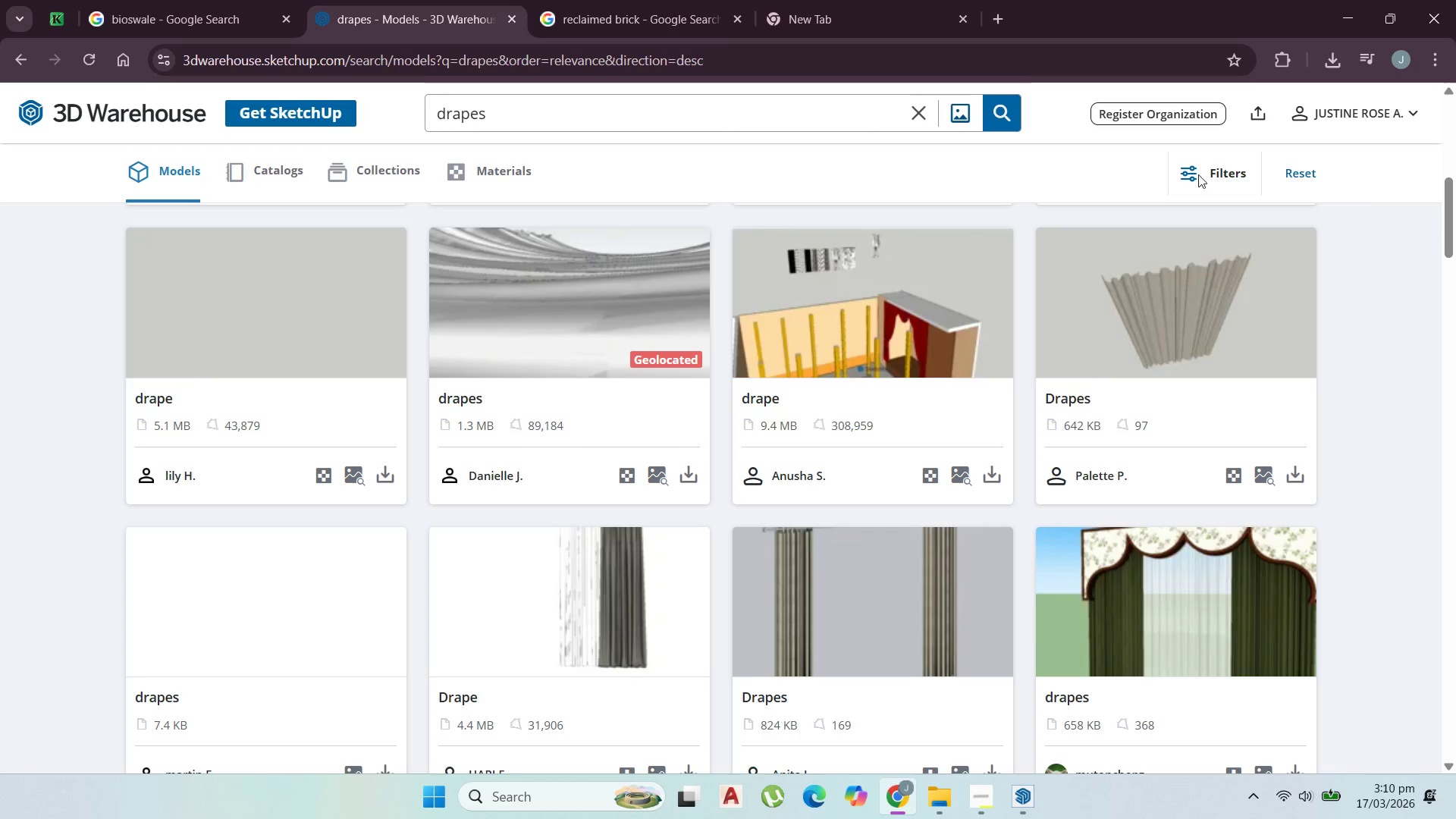 
left_click([1335, 27])
 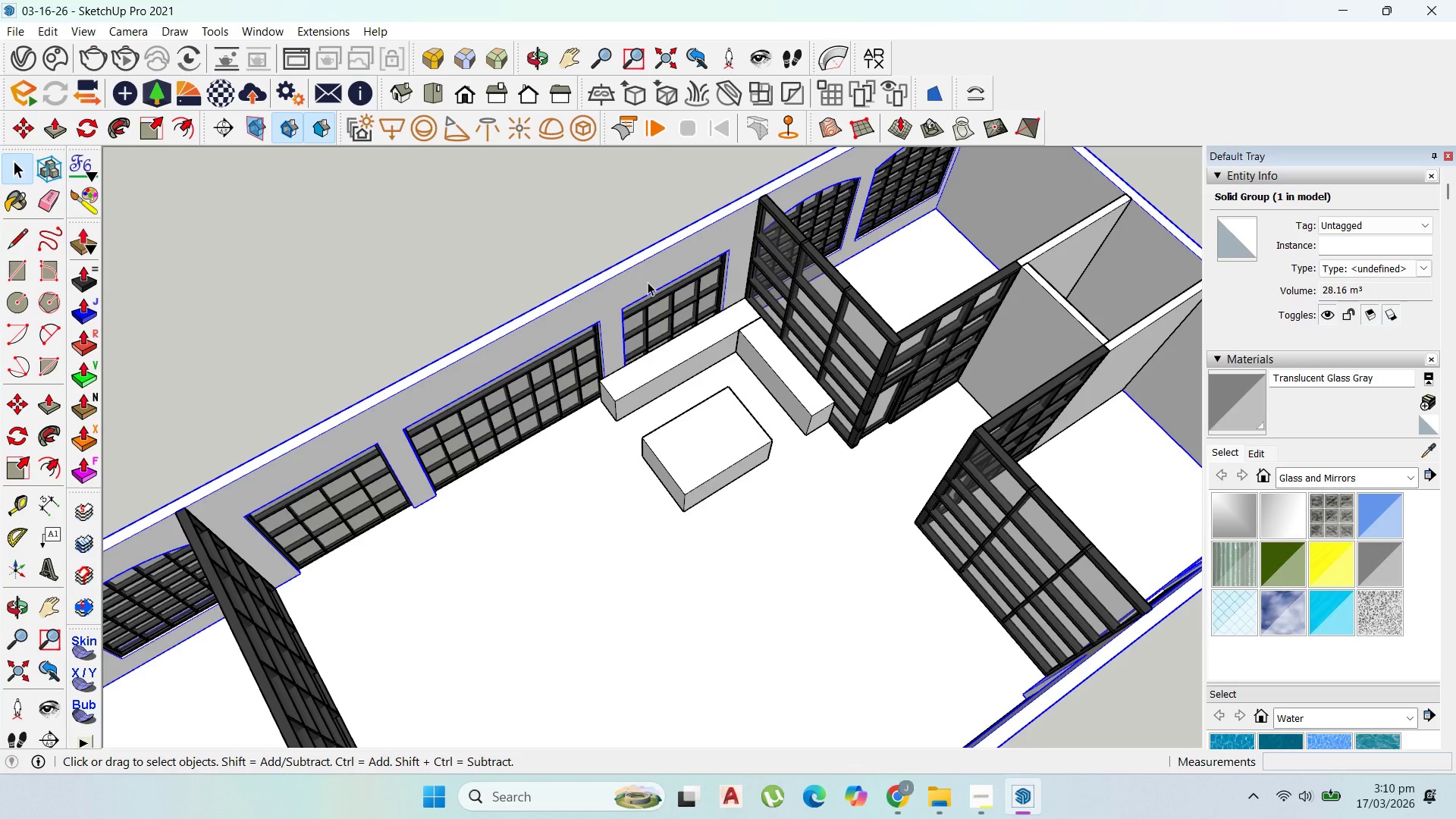 
scroll: coordinate [797, 372], scroll_direction: down, amount: 5.0
 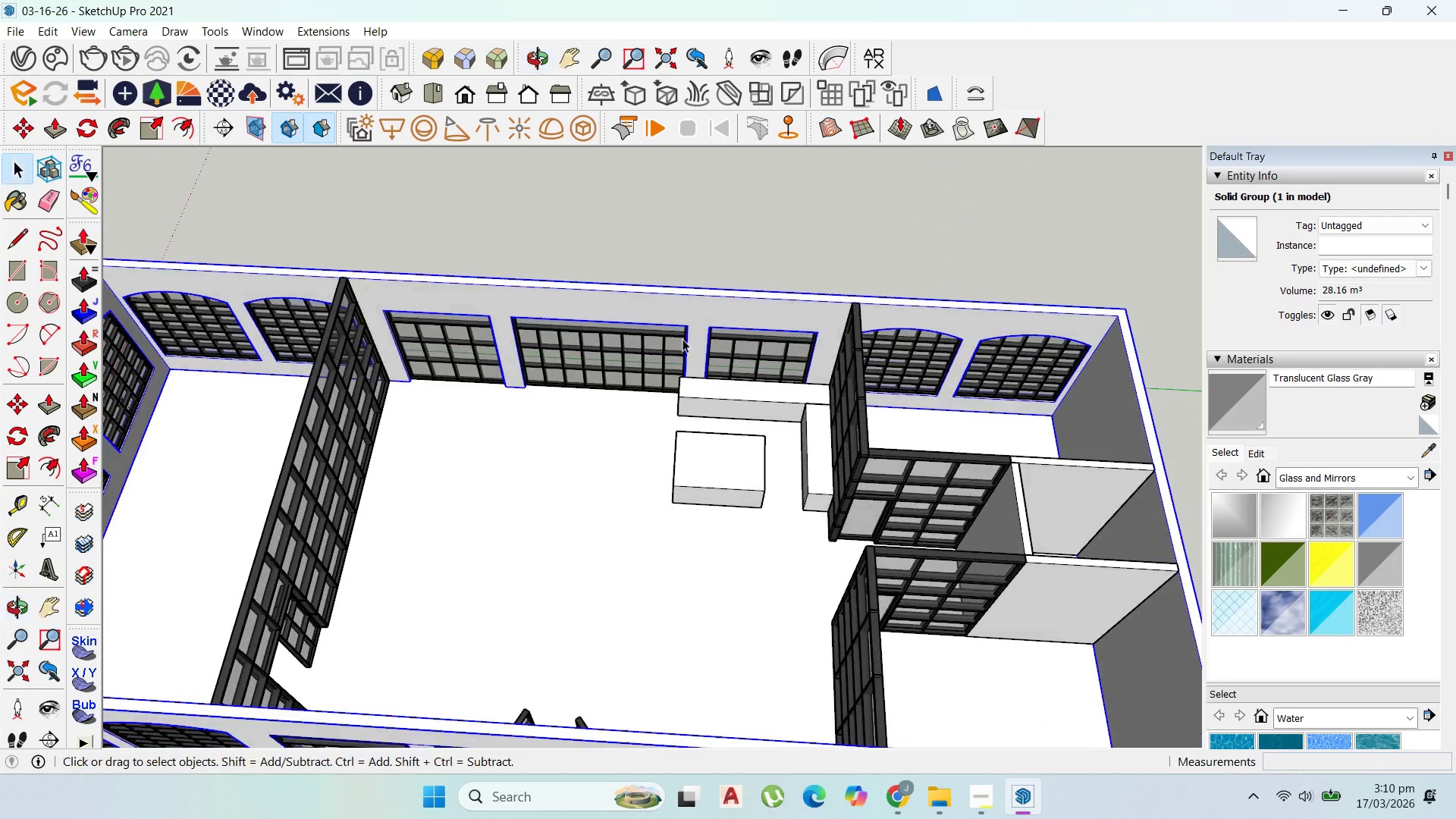 
scroll: coordinate [974, 416], scroll_direction: up, amount: 7.0
 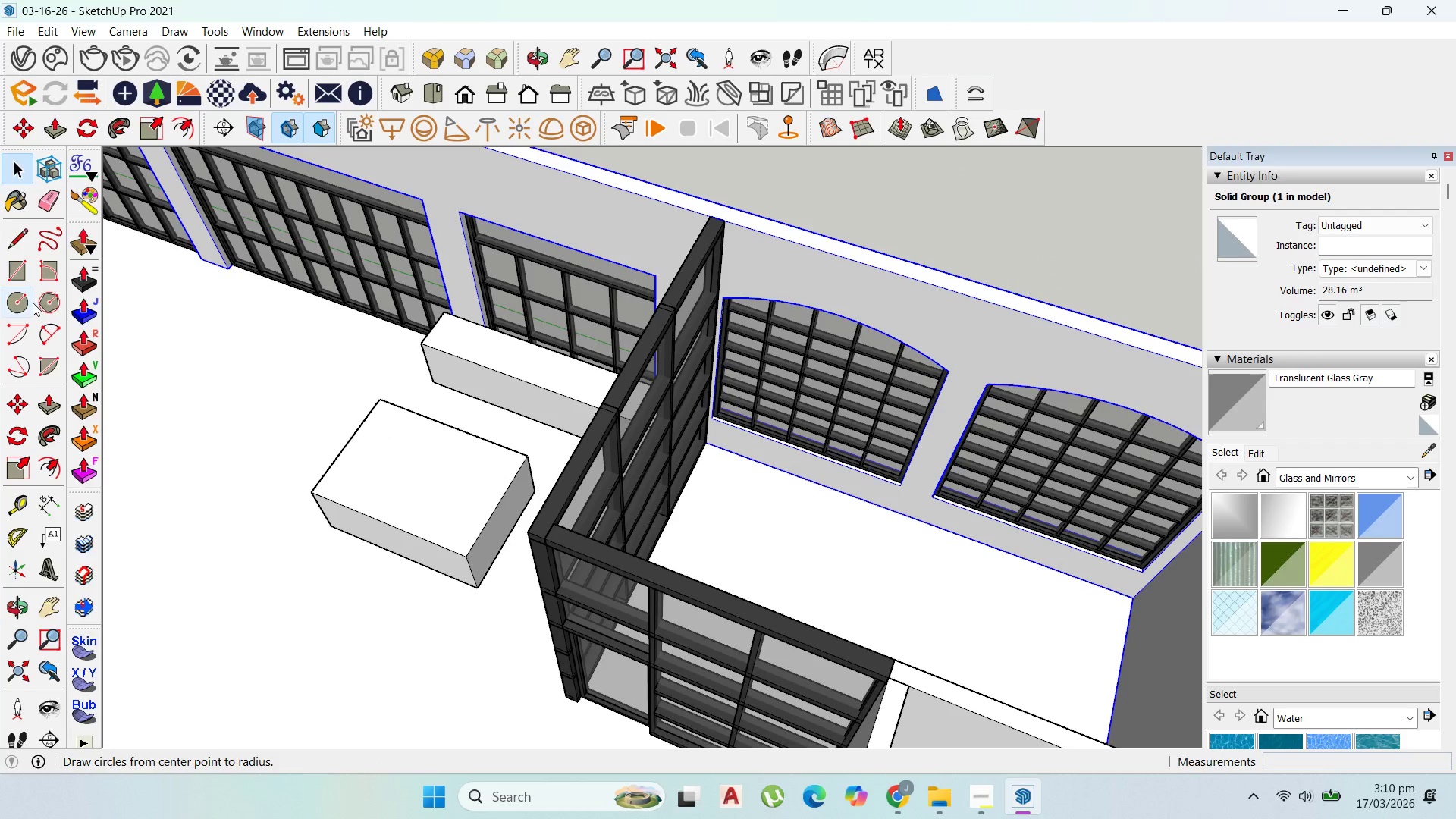 
left_click([24, 244])
 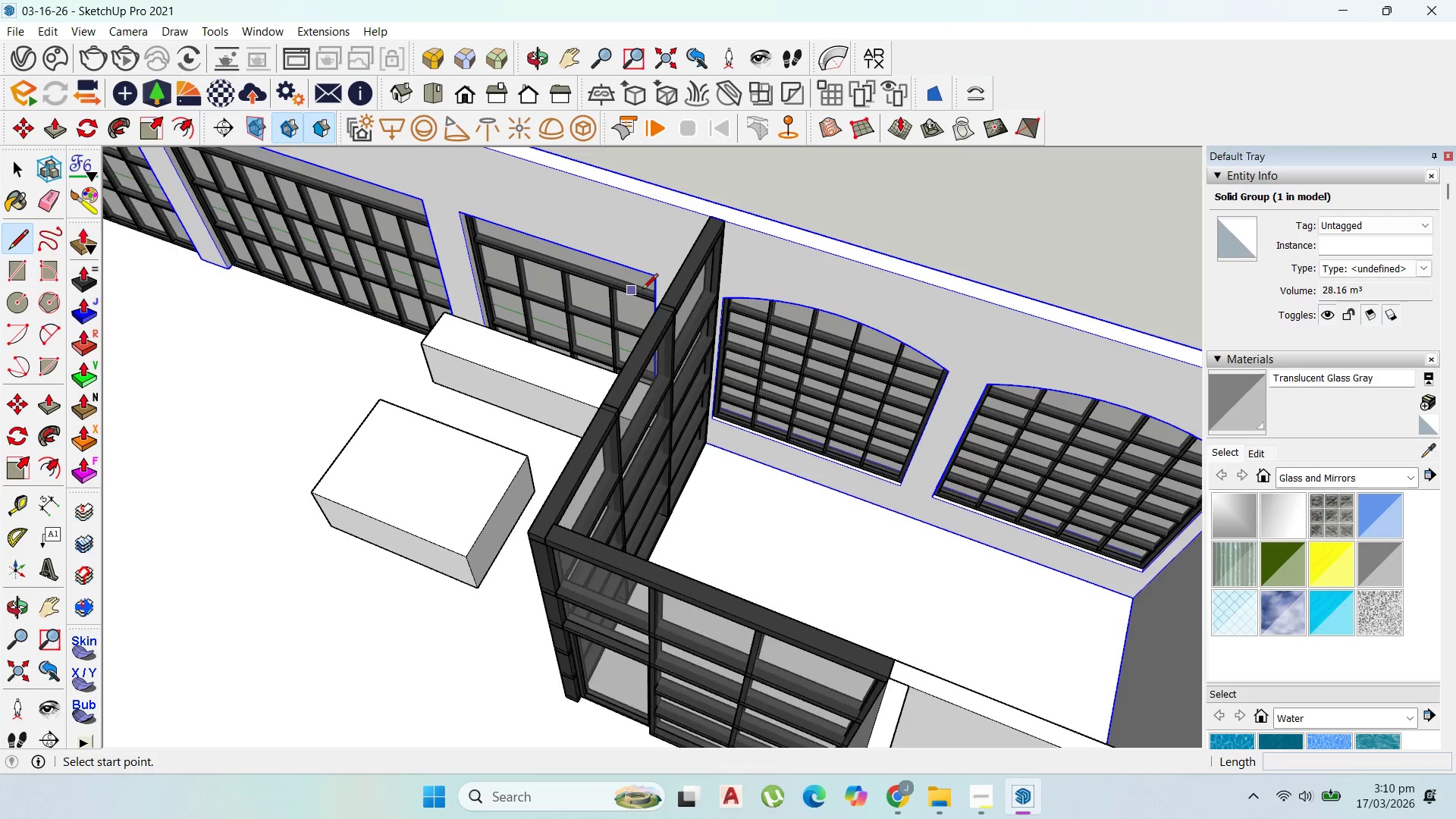 
scroll: coordinate [704, 259], scroll_direction: up, amount: 3.0
 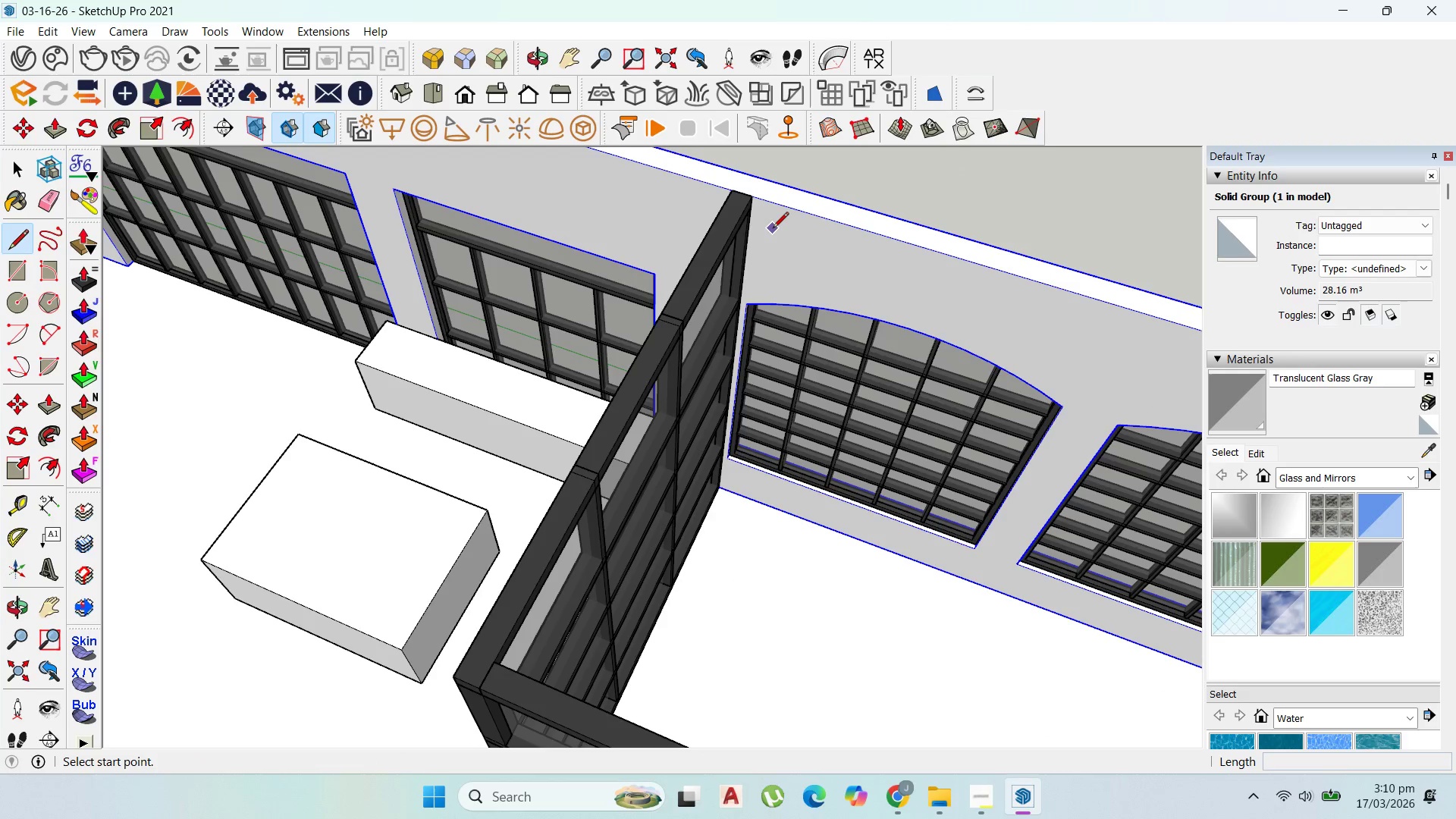 
left_click([773, 229])
 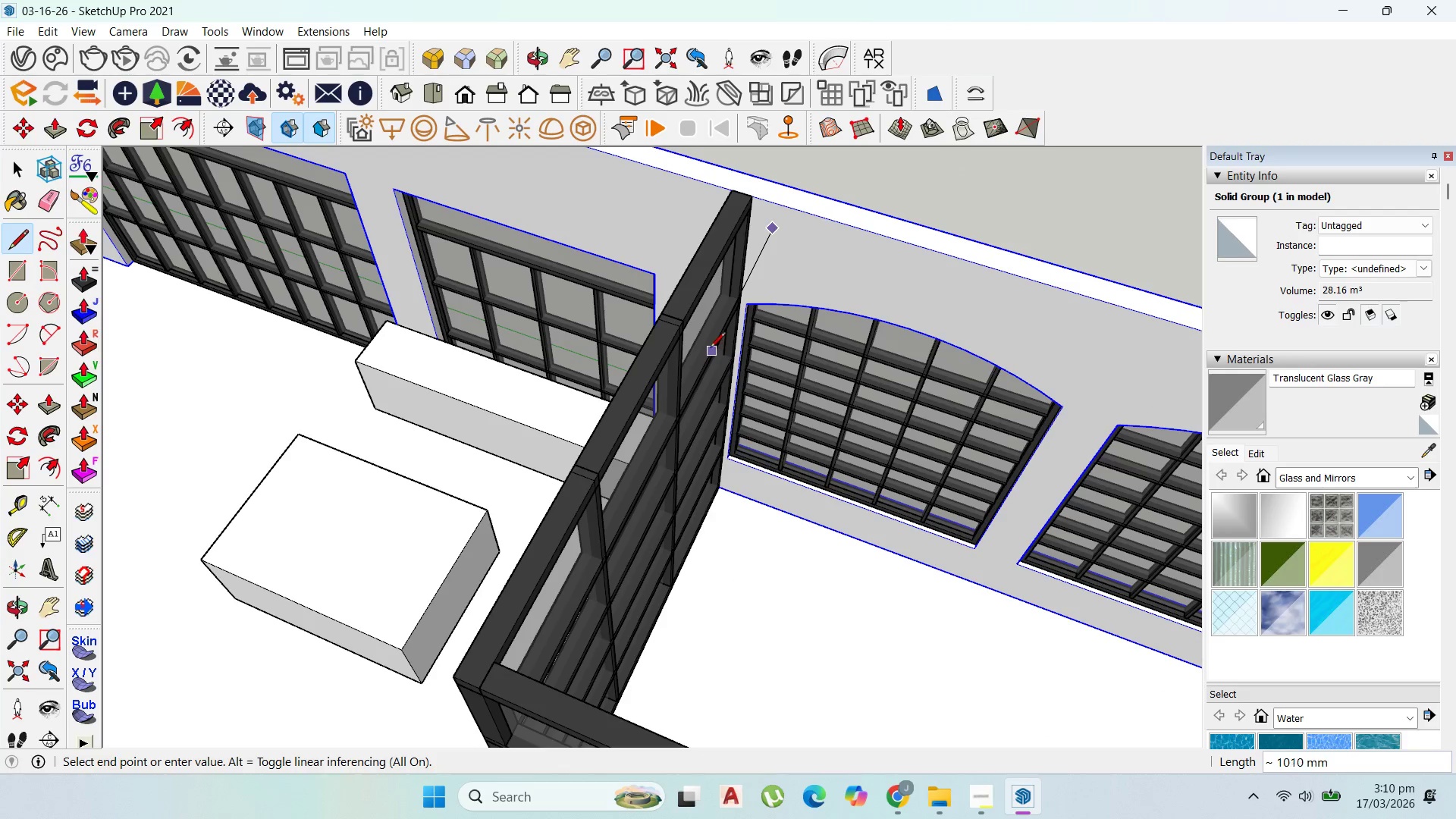 
scroll: coordinate [743, 345], scroll_direction: up, amount: 1.0
 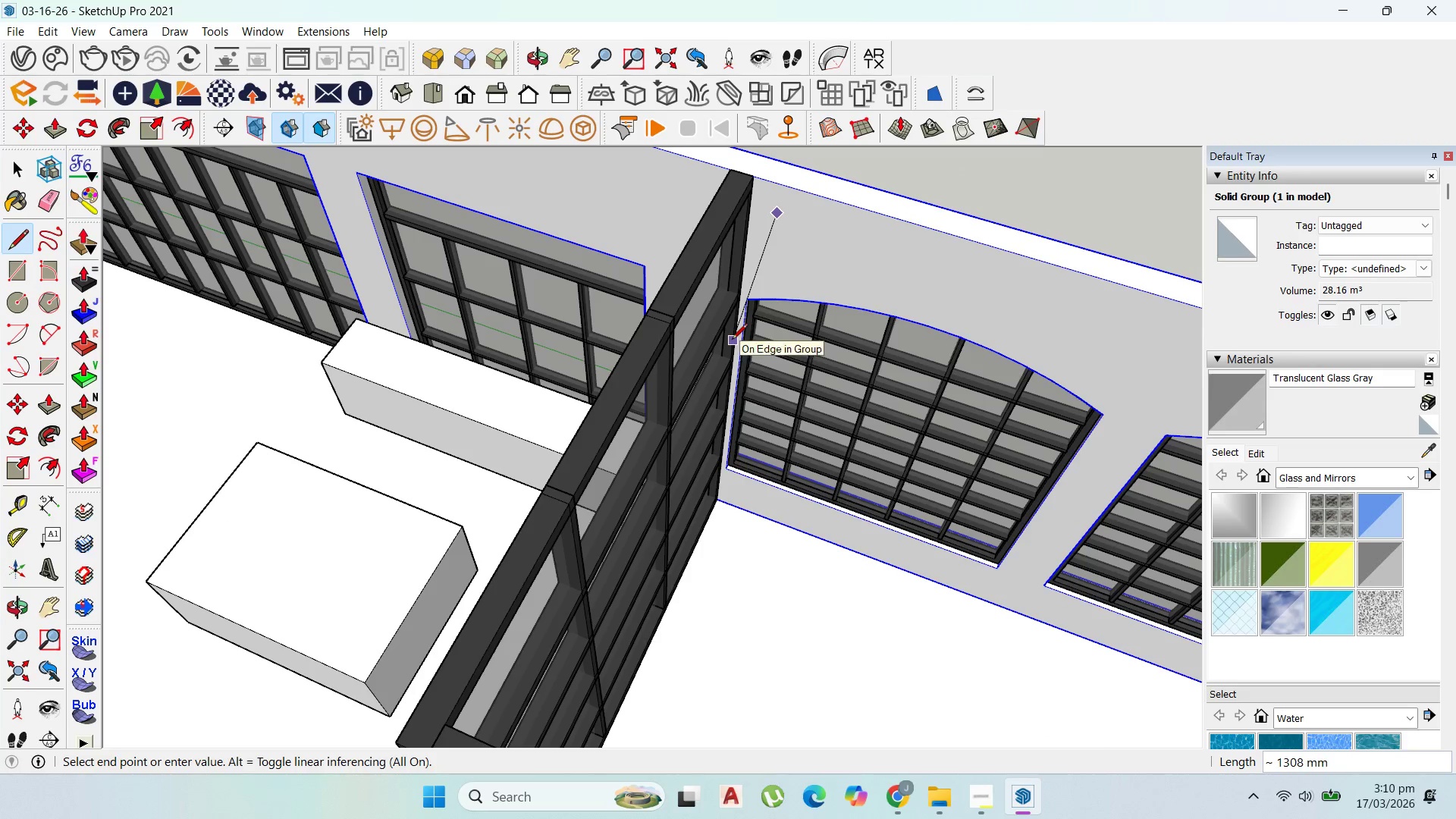 
key(ArrowLeft)
 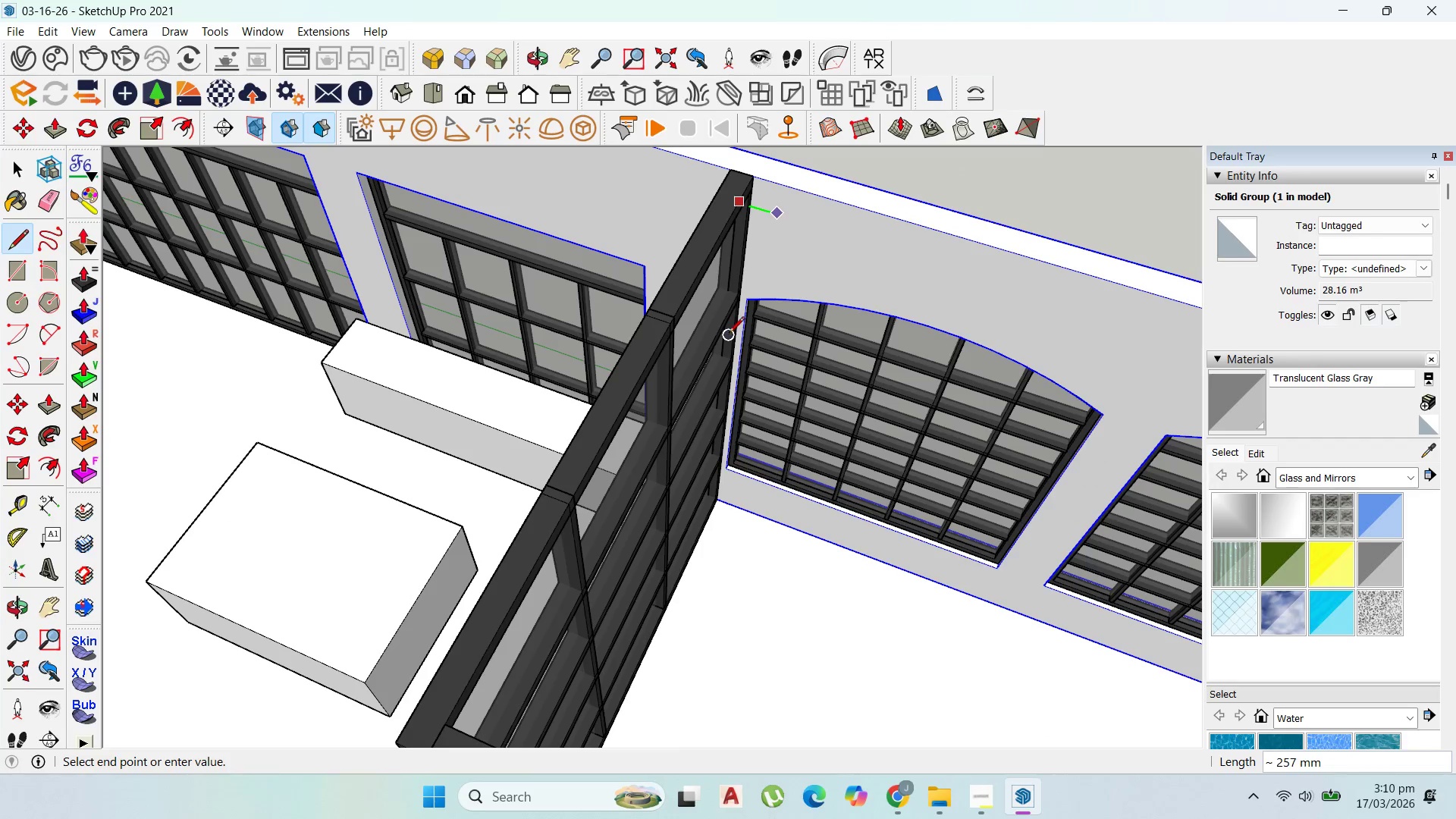 
key(ArrowRight)
 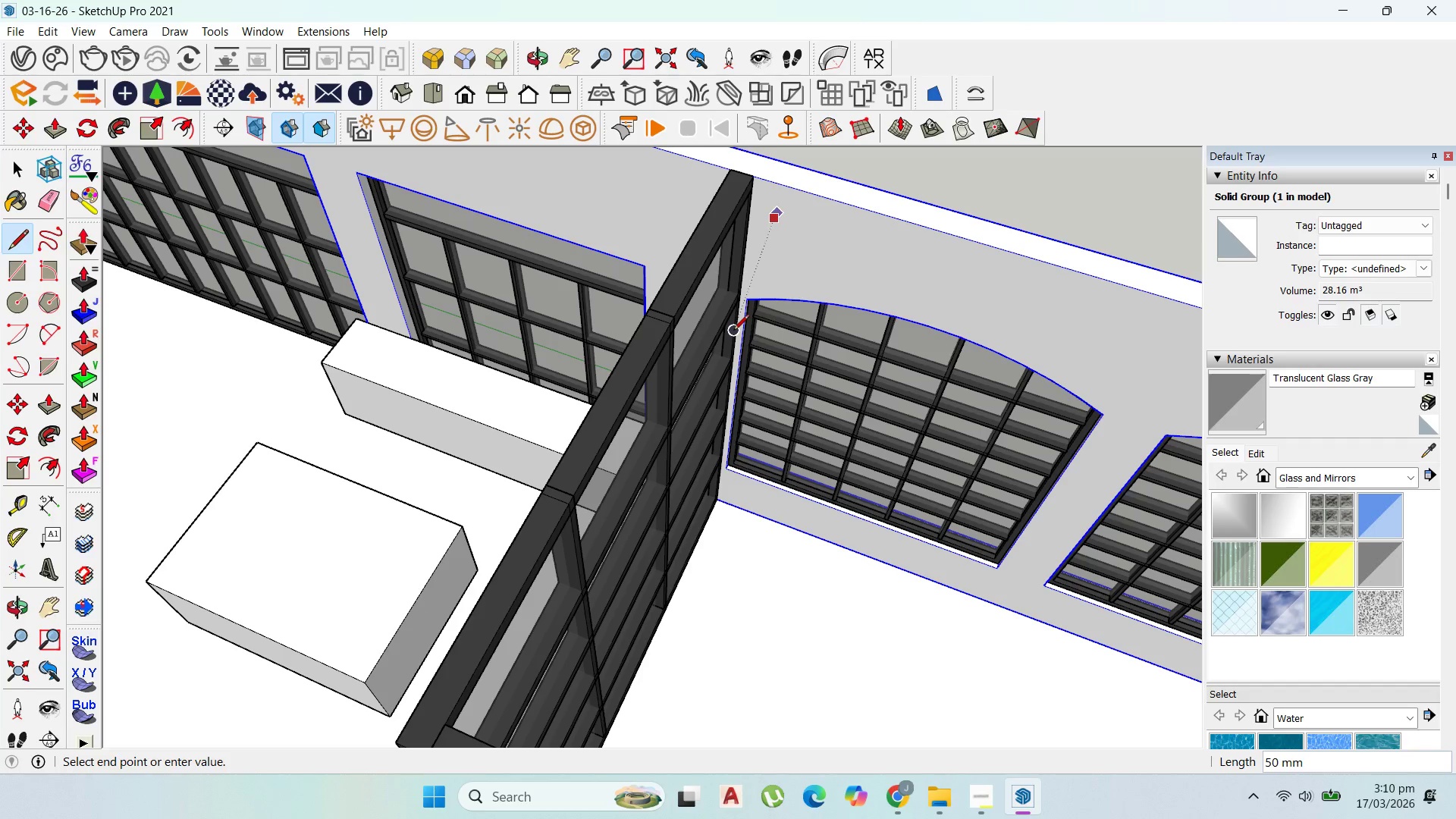 
key(ArrowUp)
 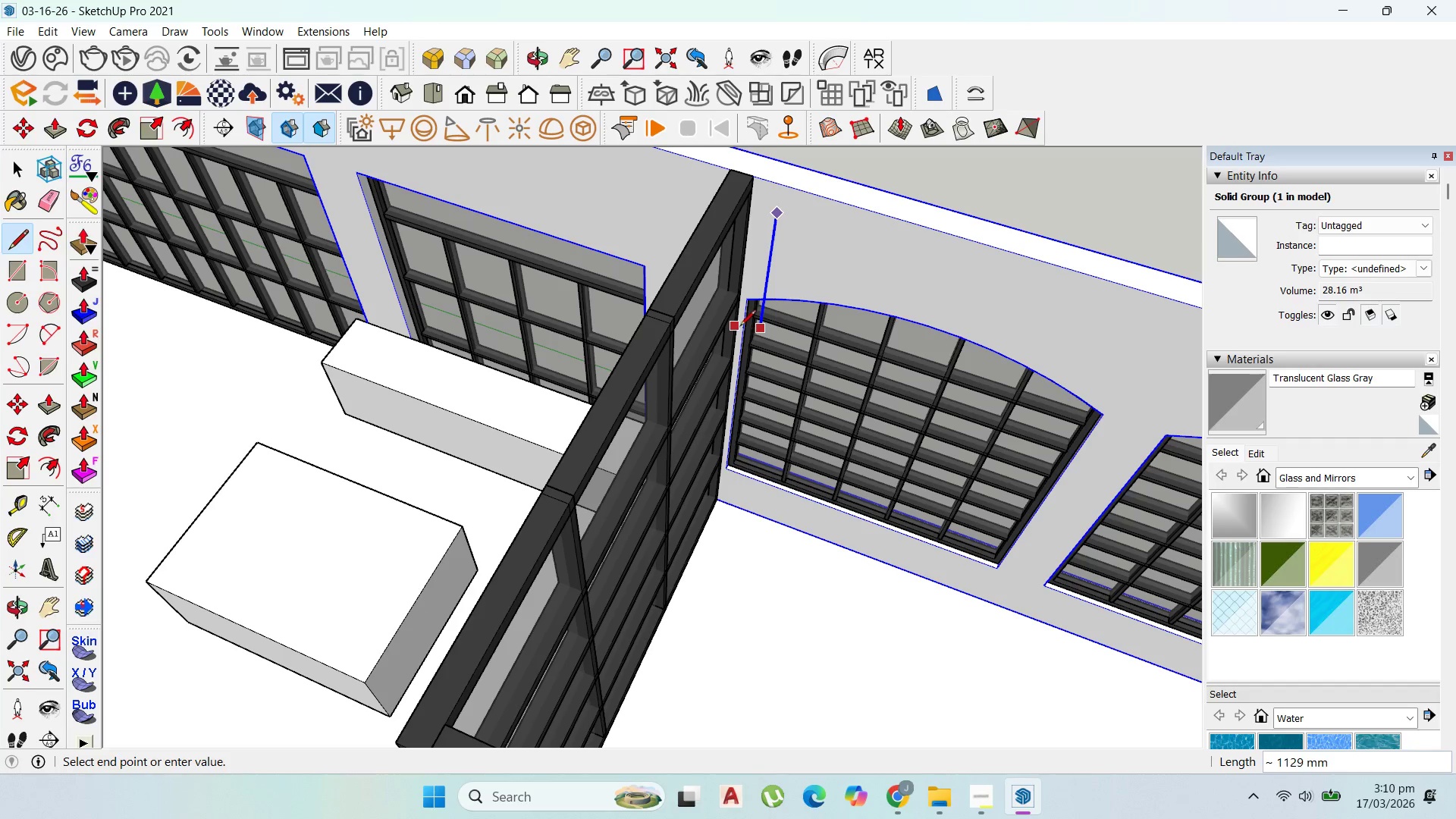 
key(ArrowRight)
 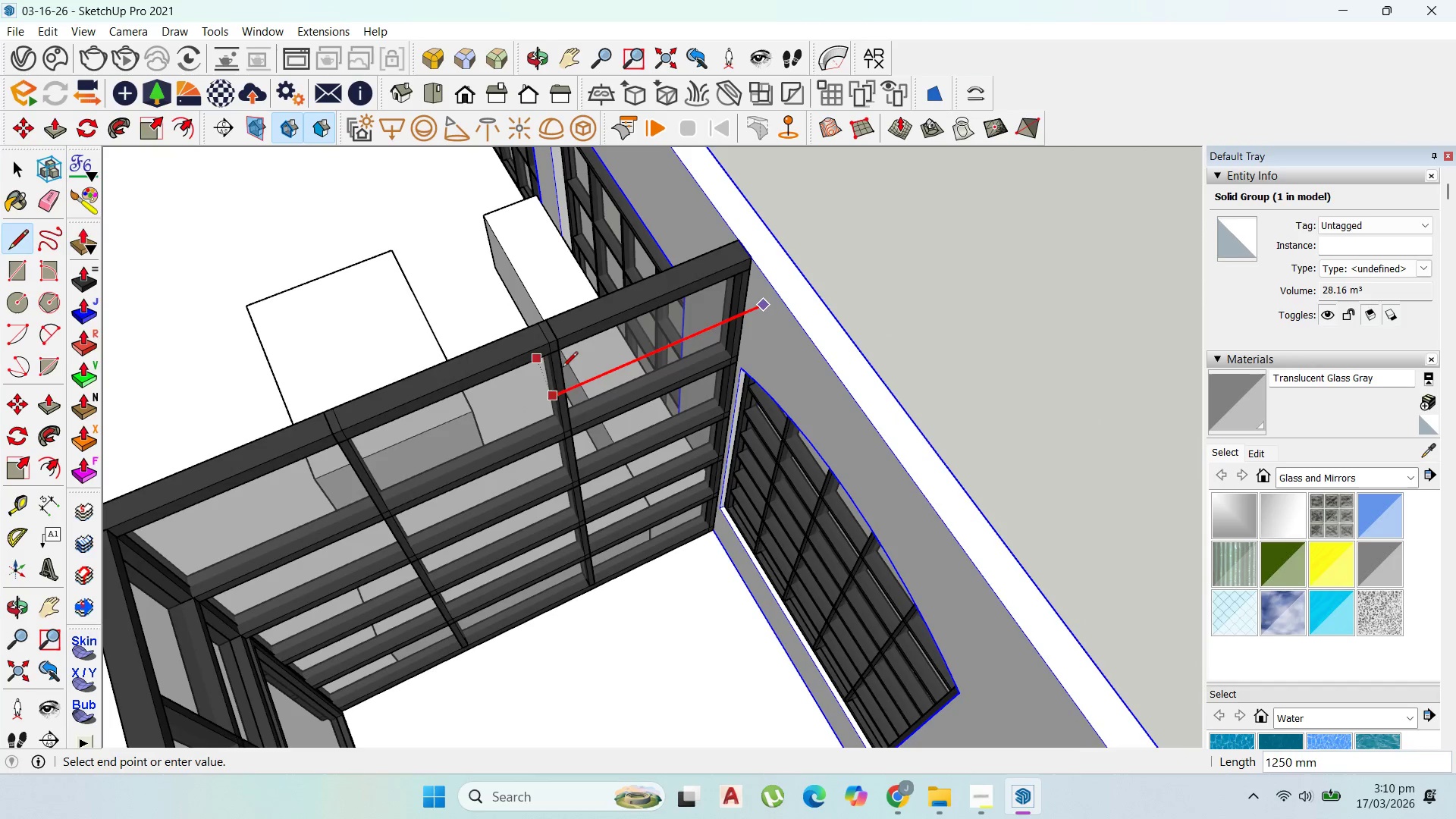 
scroll: coordinate [532, 382], scroll_direction: down, amount: 3.0
 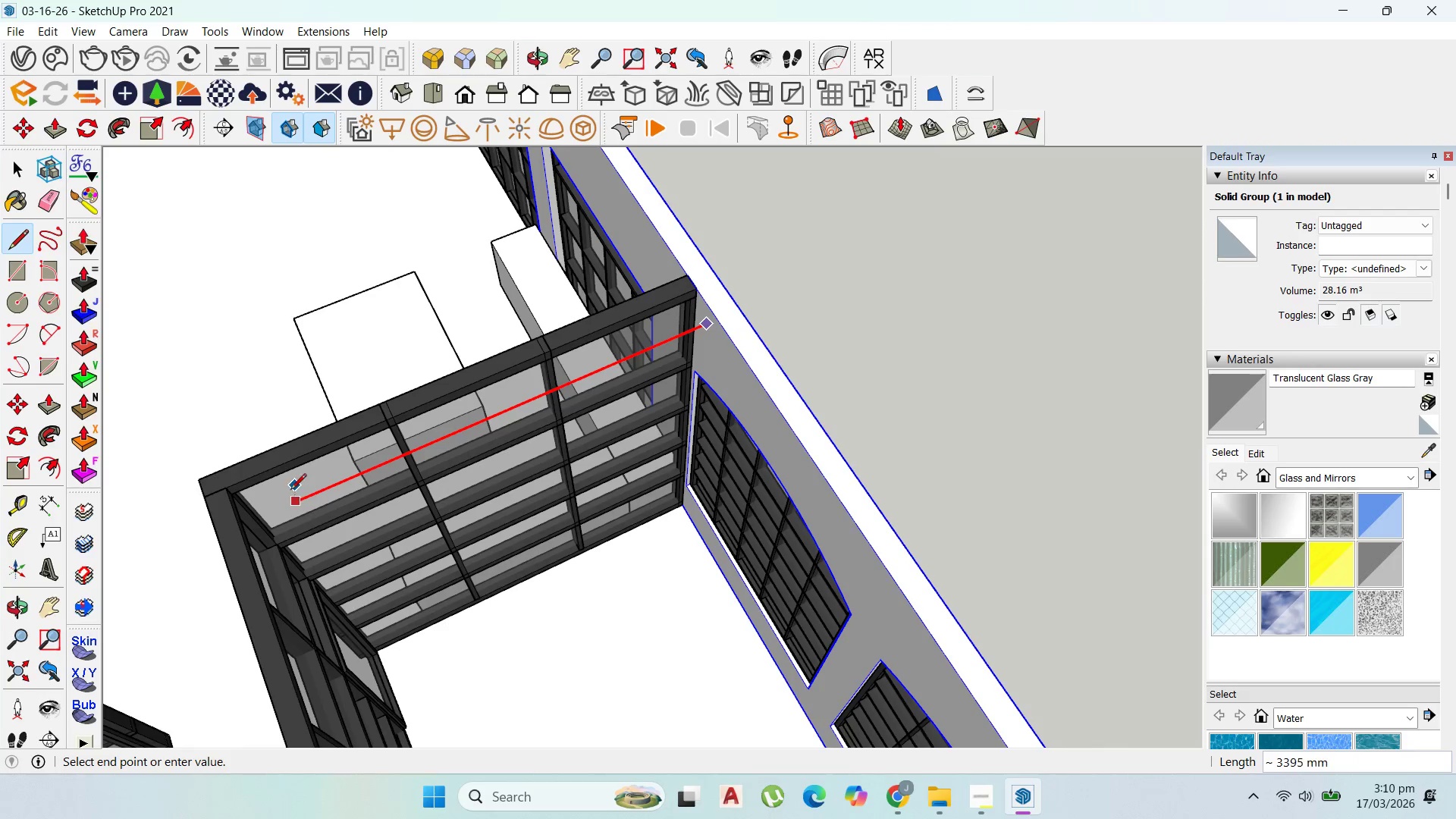 
scroll: coordinate [285, 495], scroll_direction: up, amount: 1.0
 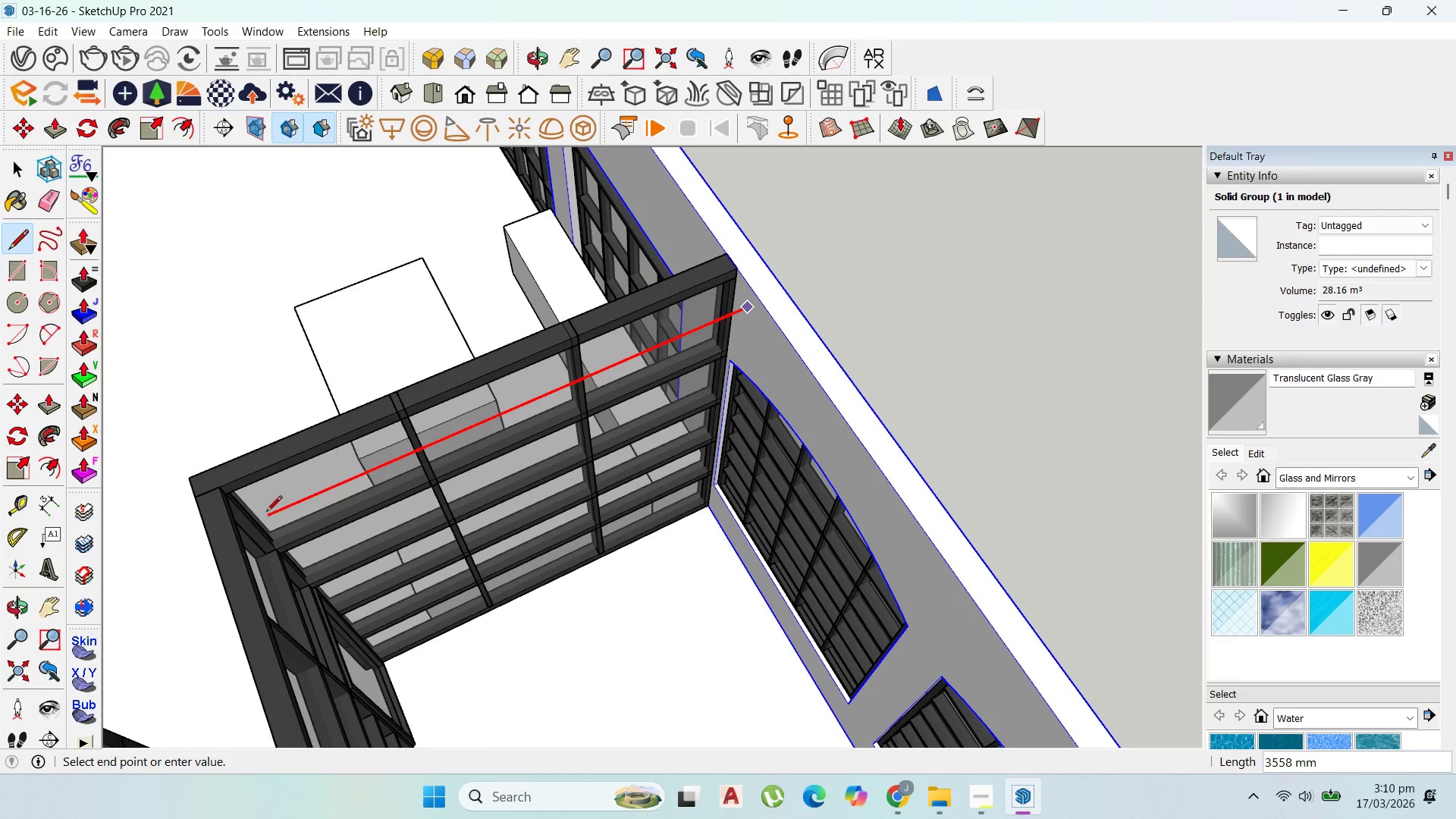 
left_click([265, 513])
 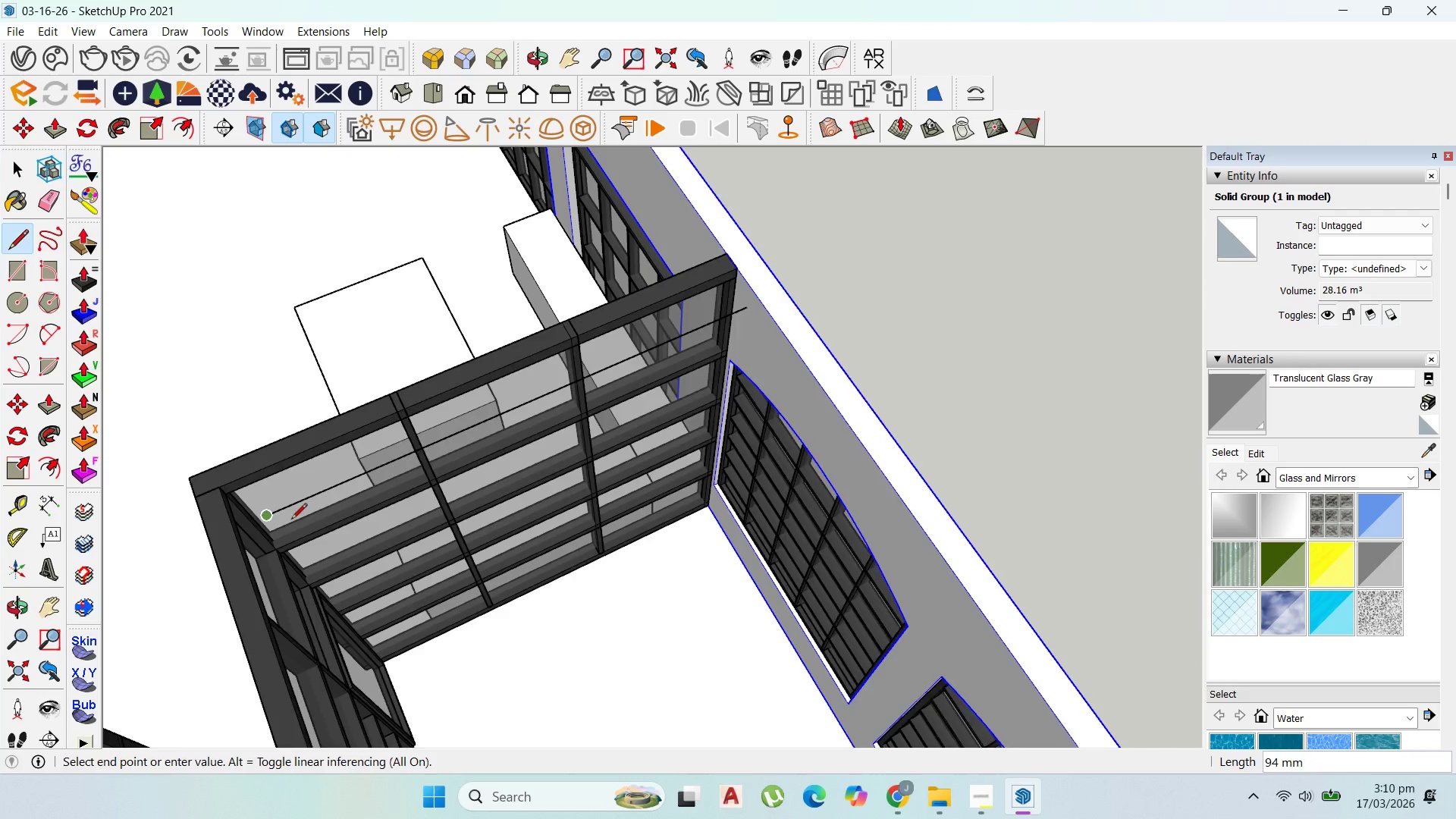 
scroll: coordinate [427, 495], scroll_direction: down, amount: 7.0
 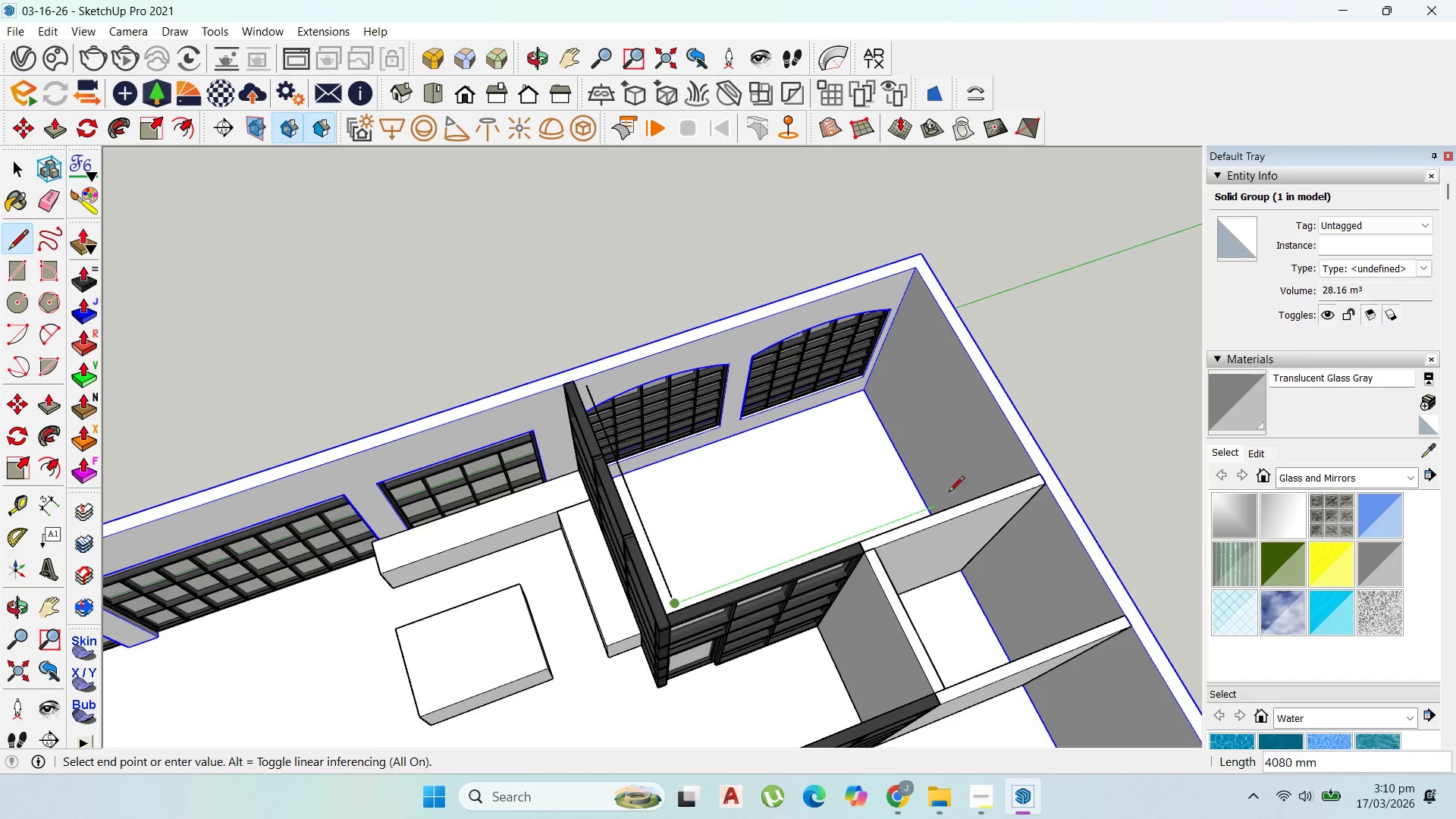 
hold_key(key=ShiftLeft, duration=0.77)
 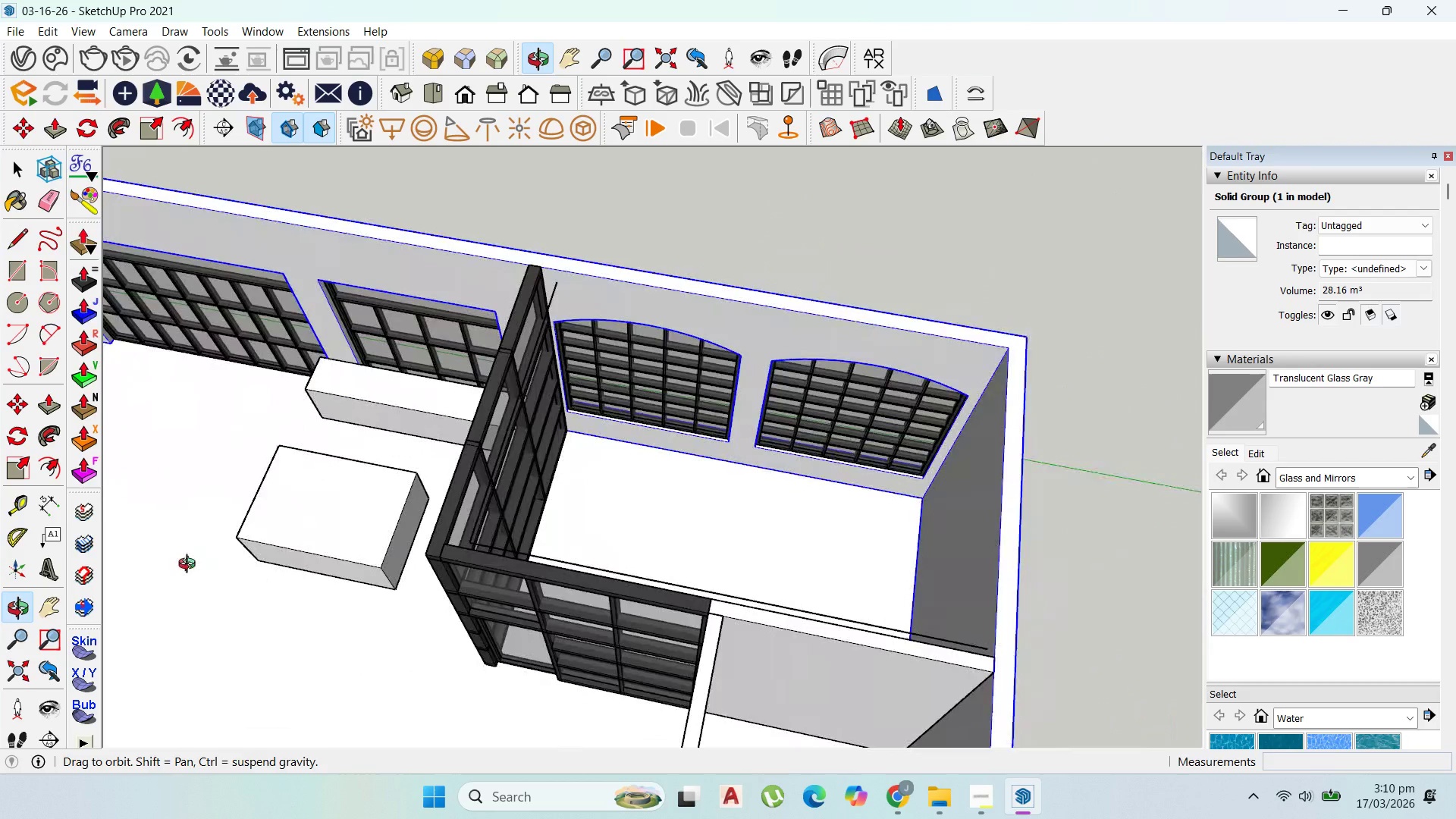 
scroll: coordinate [966, 485], scroll_direction: up, amount: 2.0
 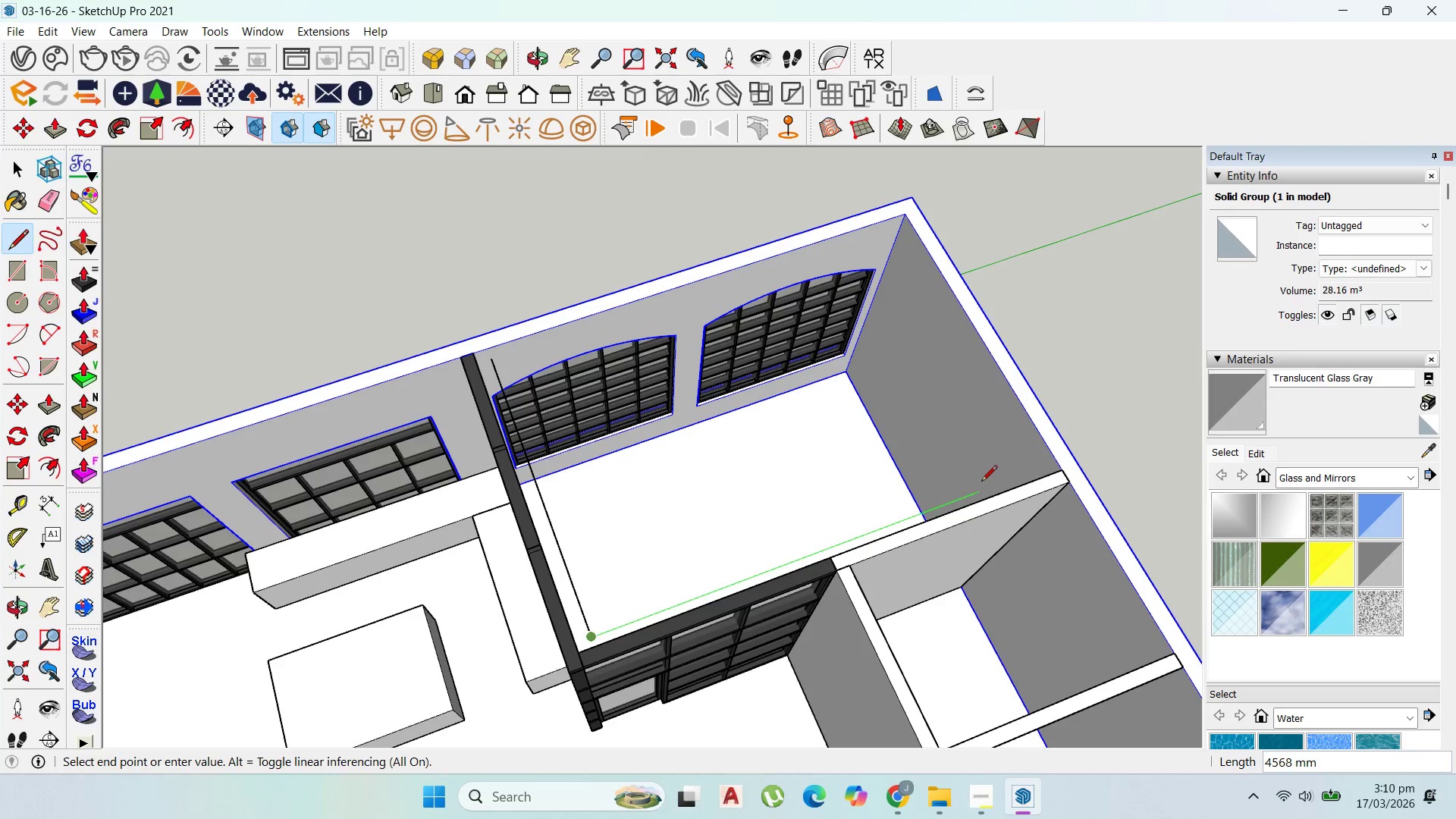 
key(Escape)
 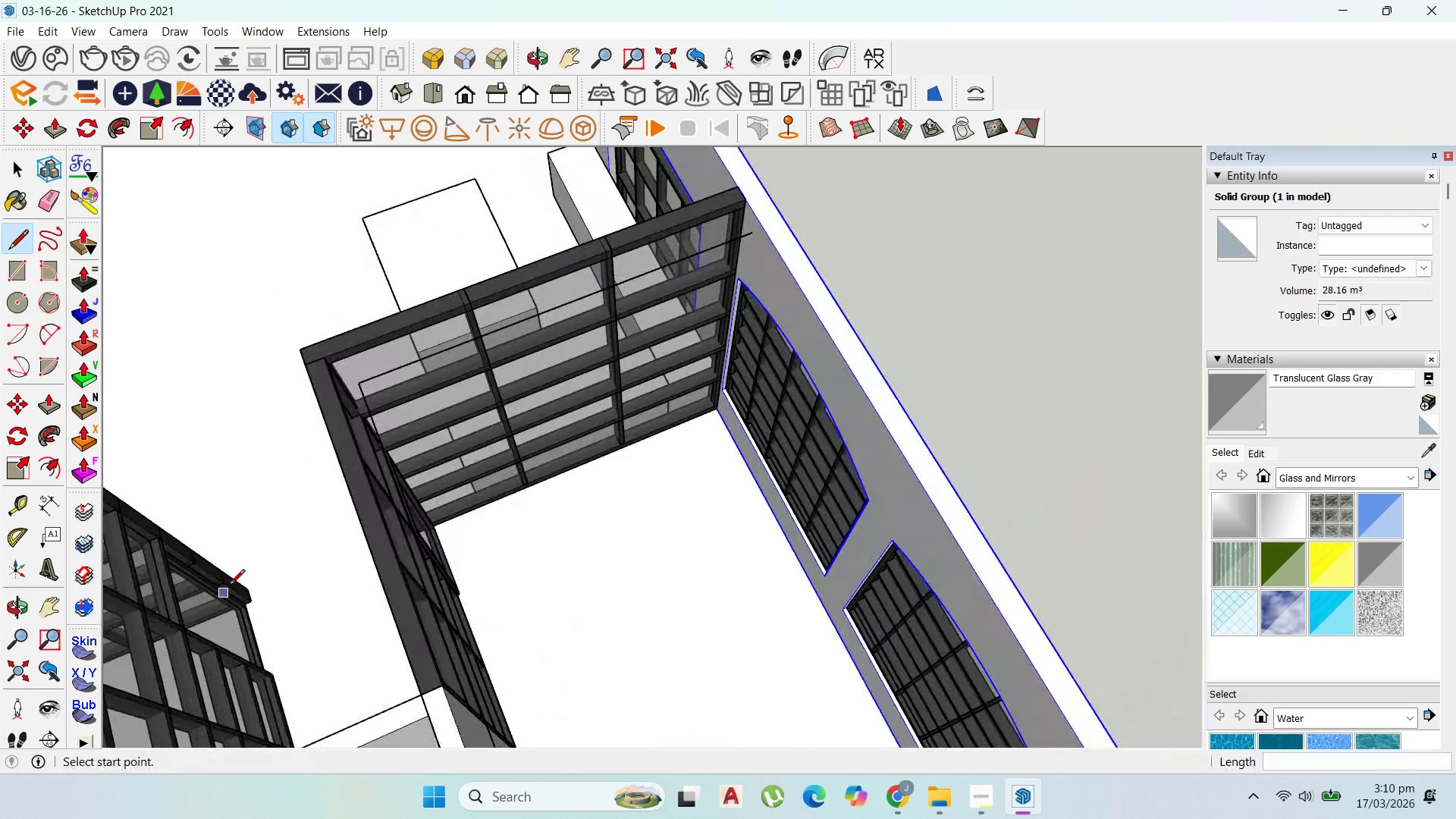 
scroll: coordinate [457, 519], scroll_direction: up, amount: 3.0
 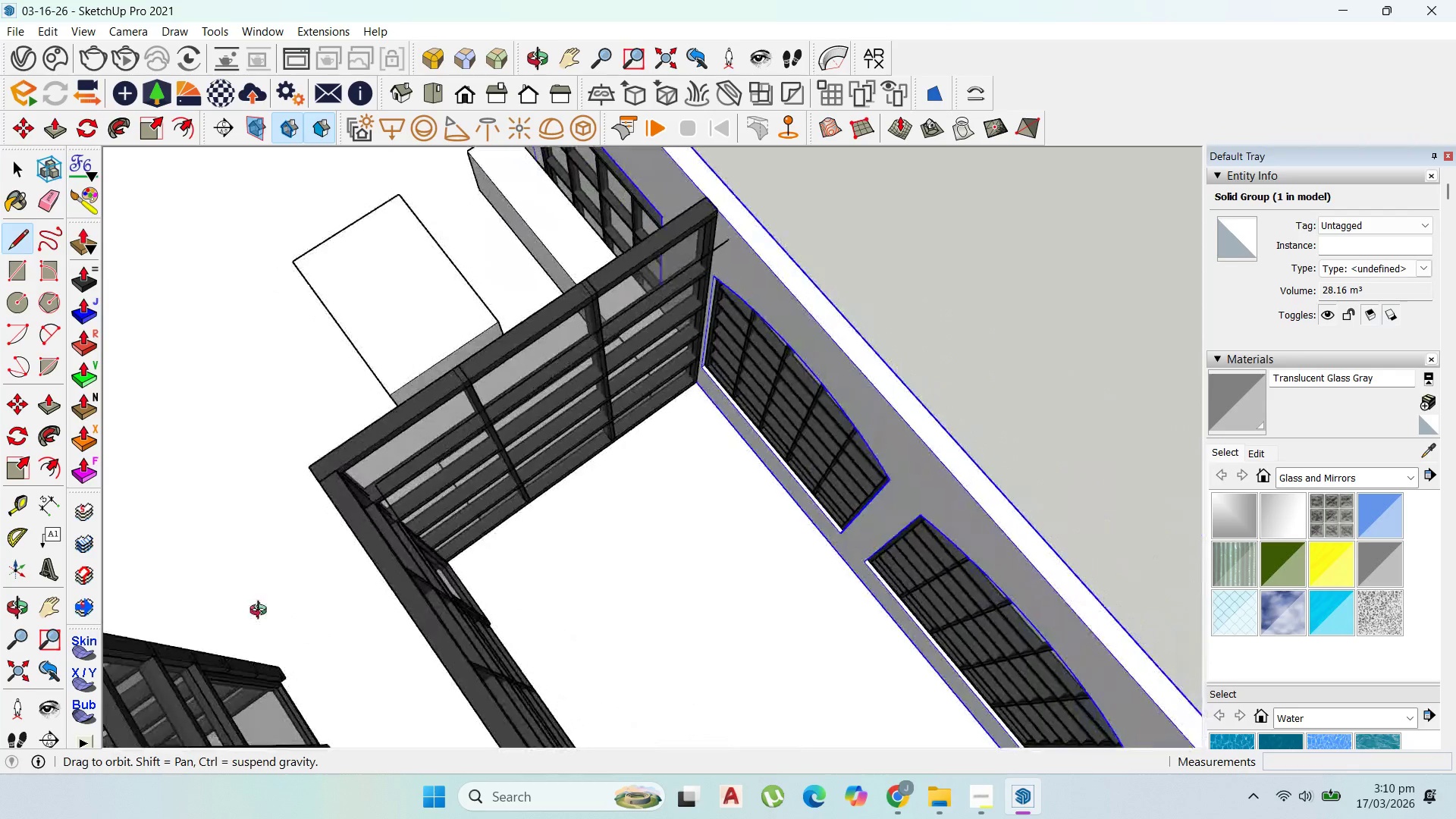 
key(Control+Z)
 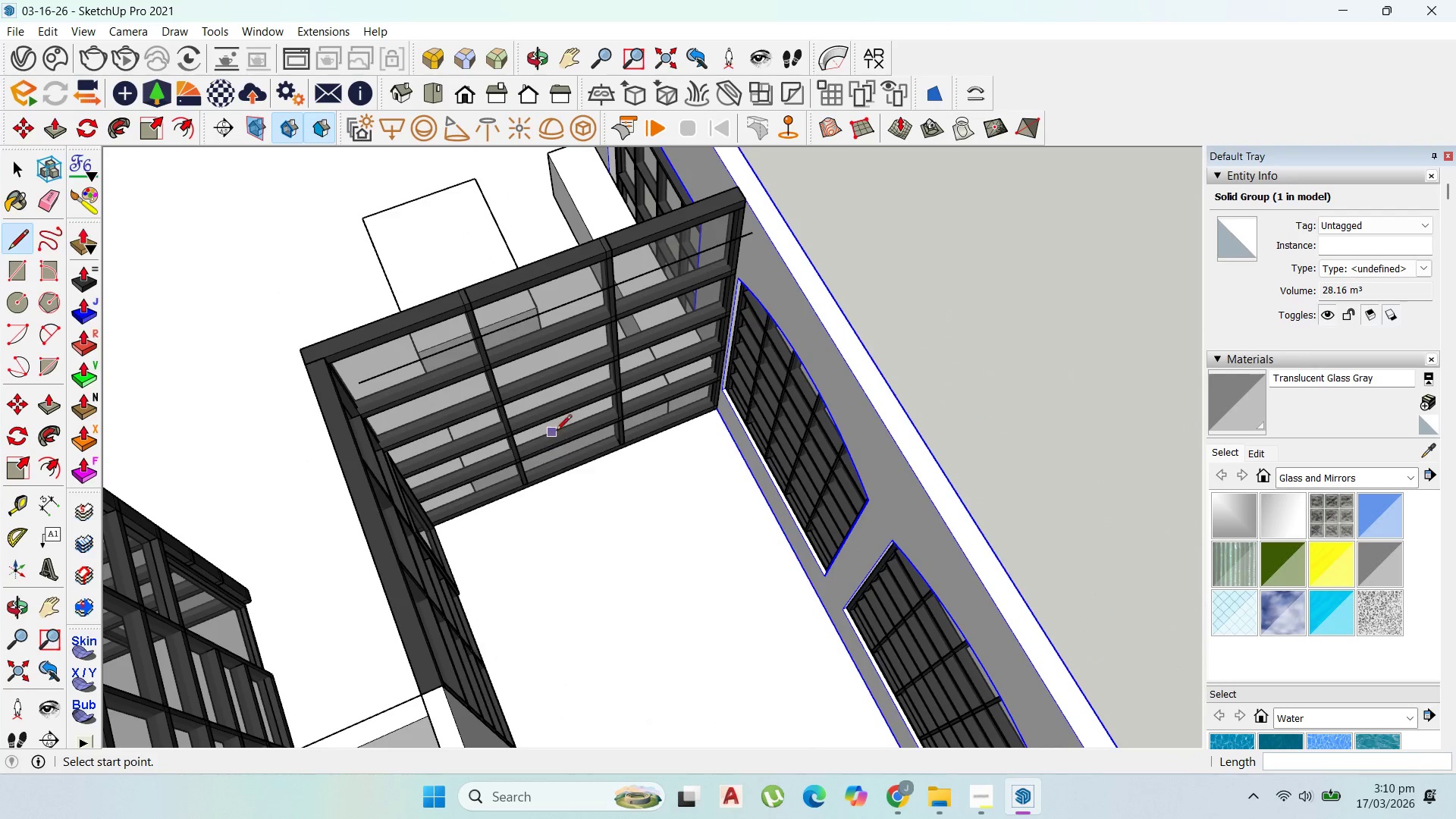 
key(Control+Z)
 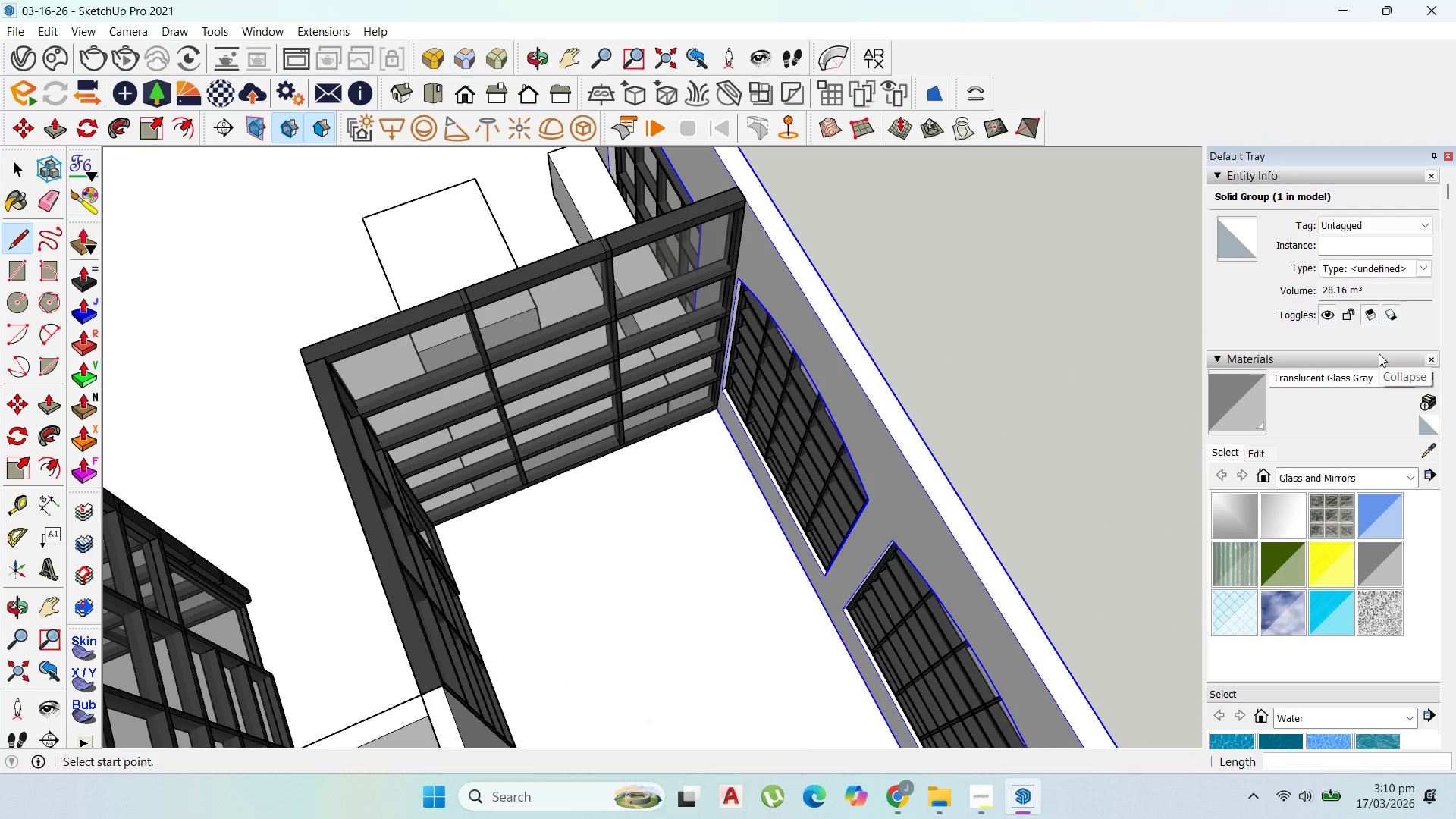 
wait(7.24)
 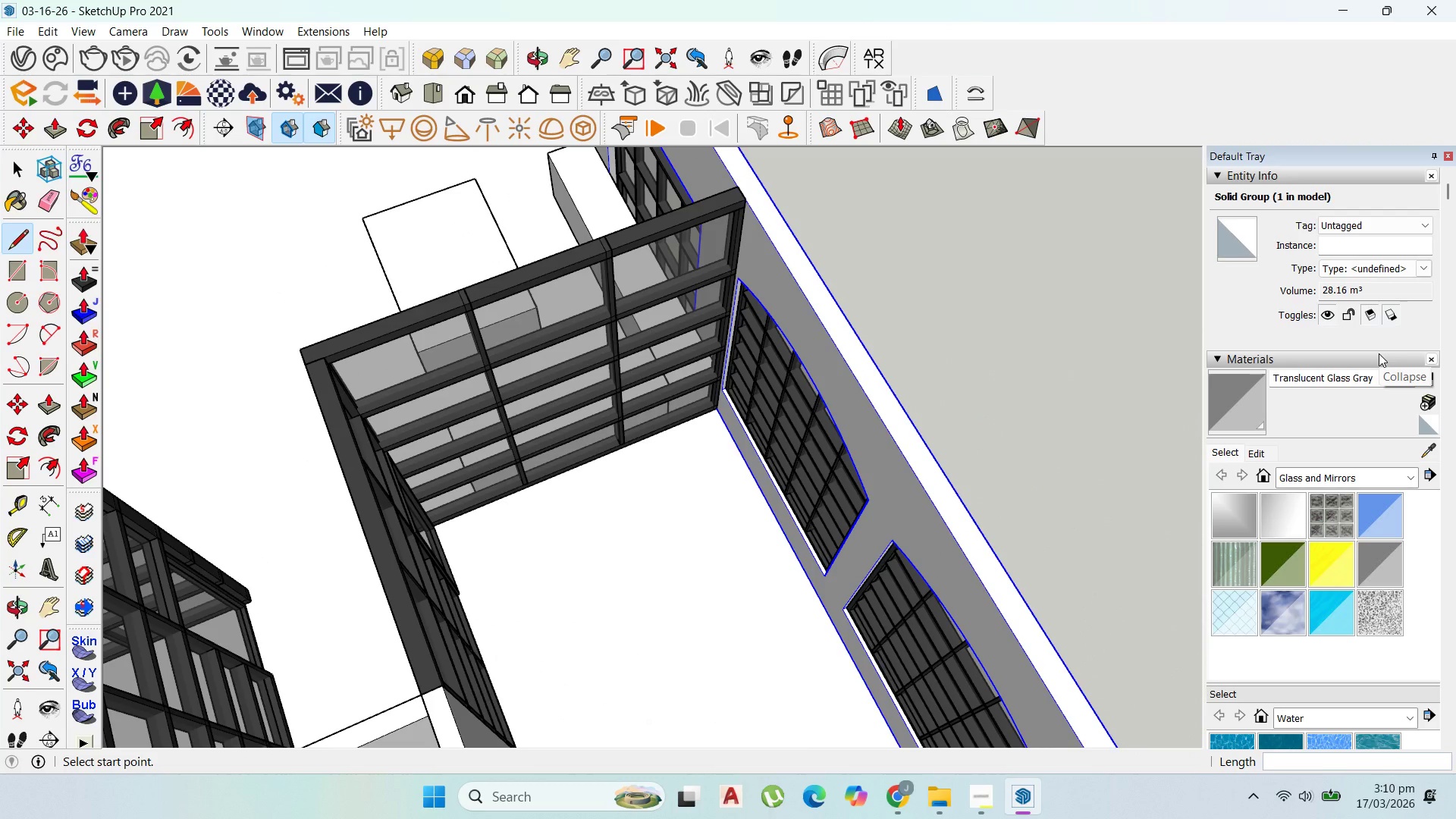 
scroll: coordinate [694, 214], scroll_direction: up, amount: 6.0
 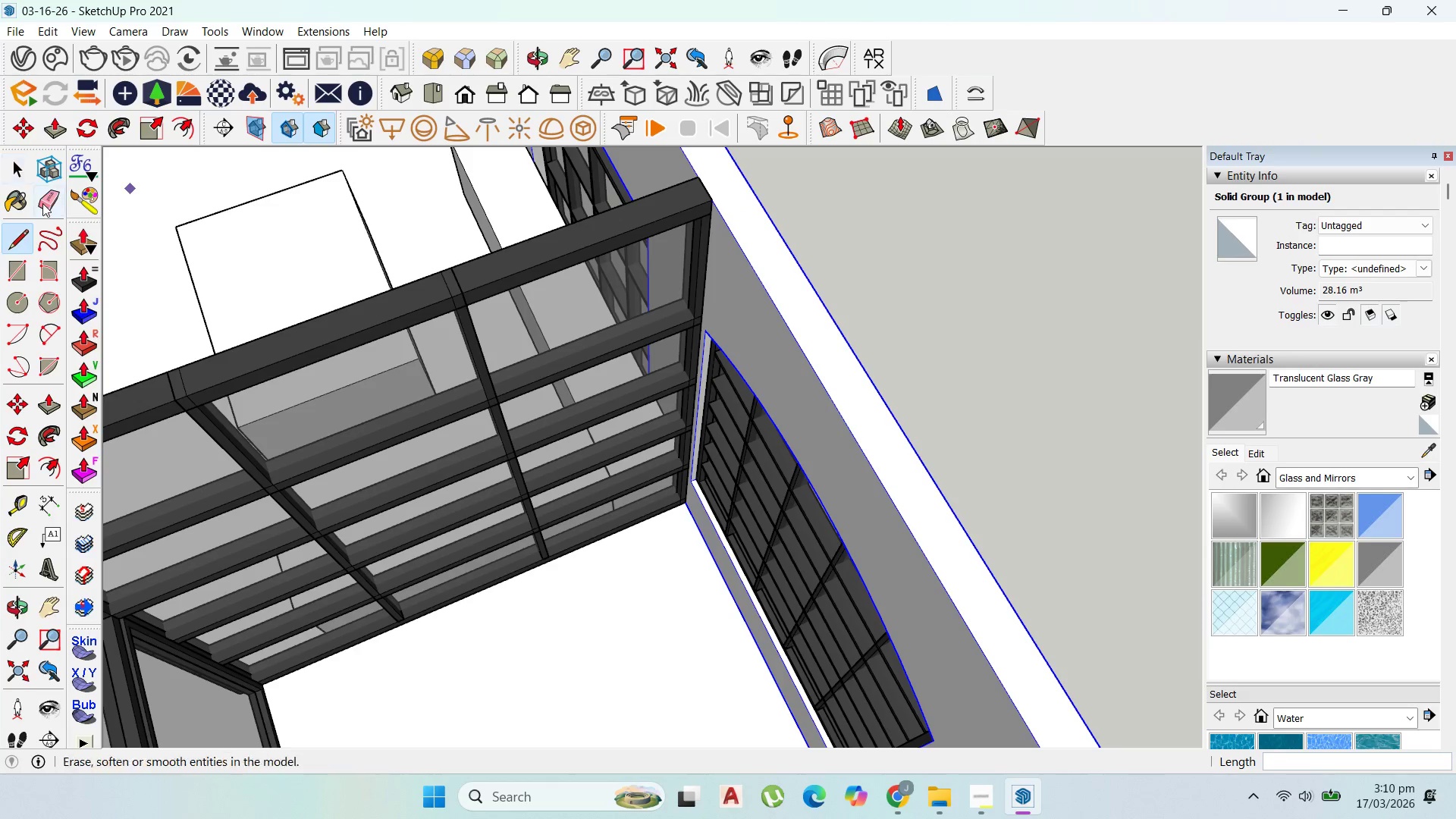 
scroll: coordinate [159, 415], scroll_direction: down, amount: 4.0
 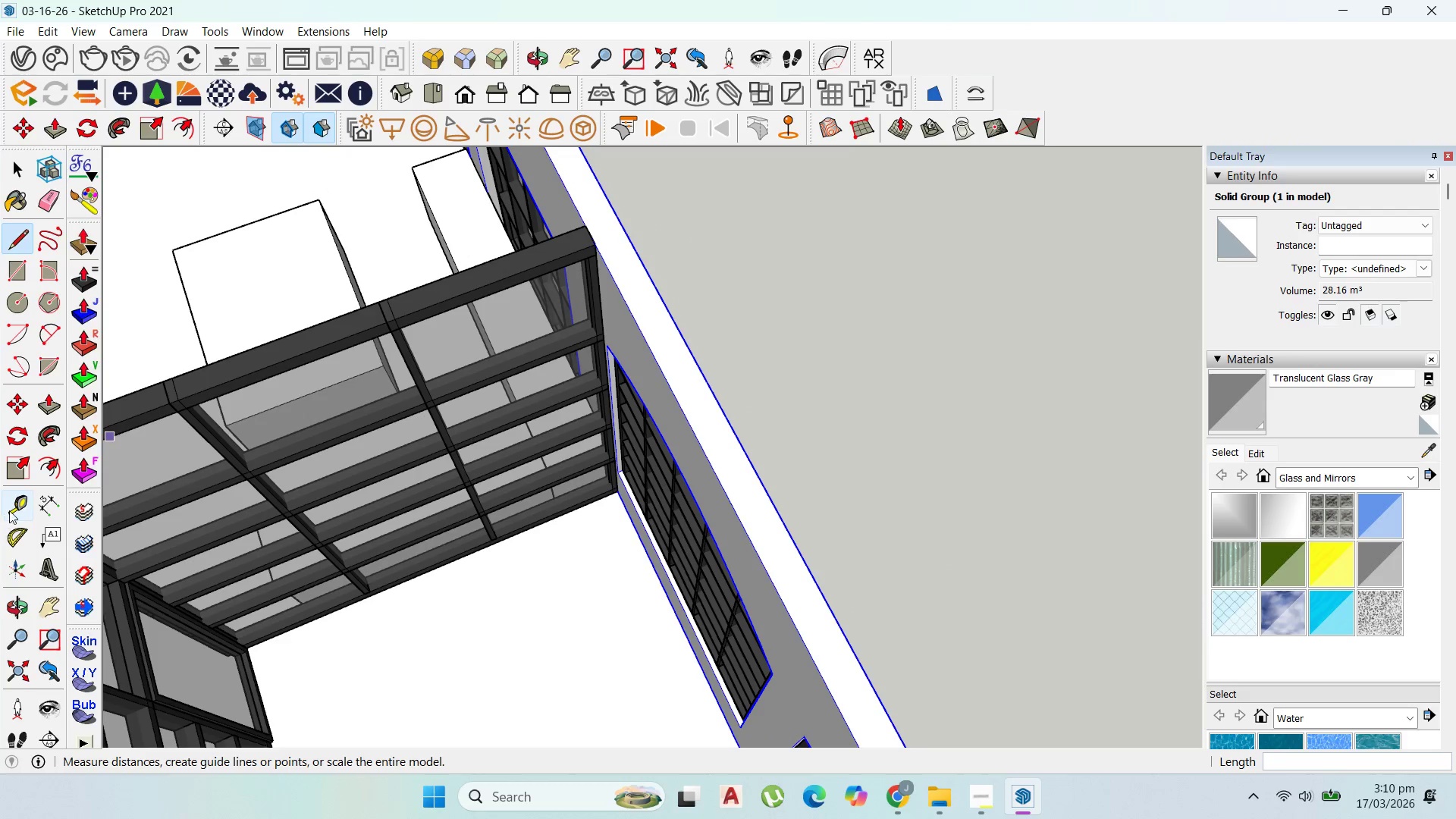 
left_click_drag(start_coordinate=[11, 508], to_coordinate=[21, 506])
 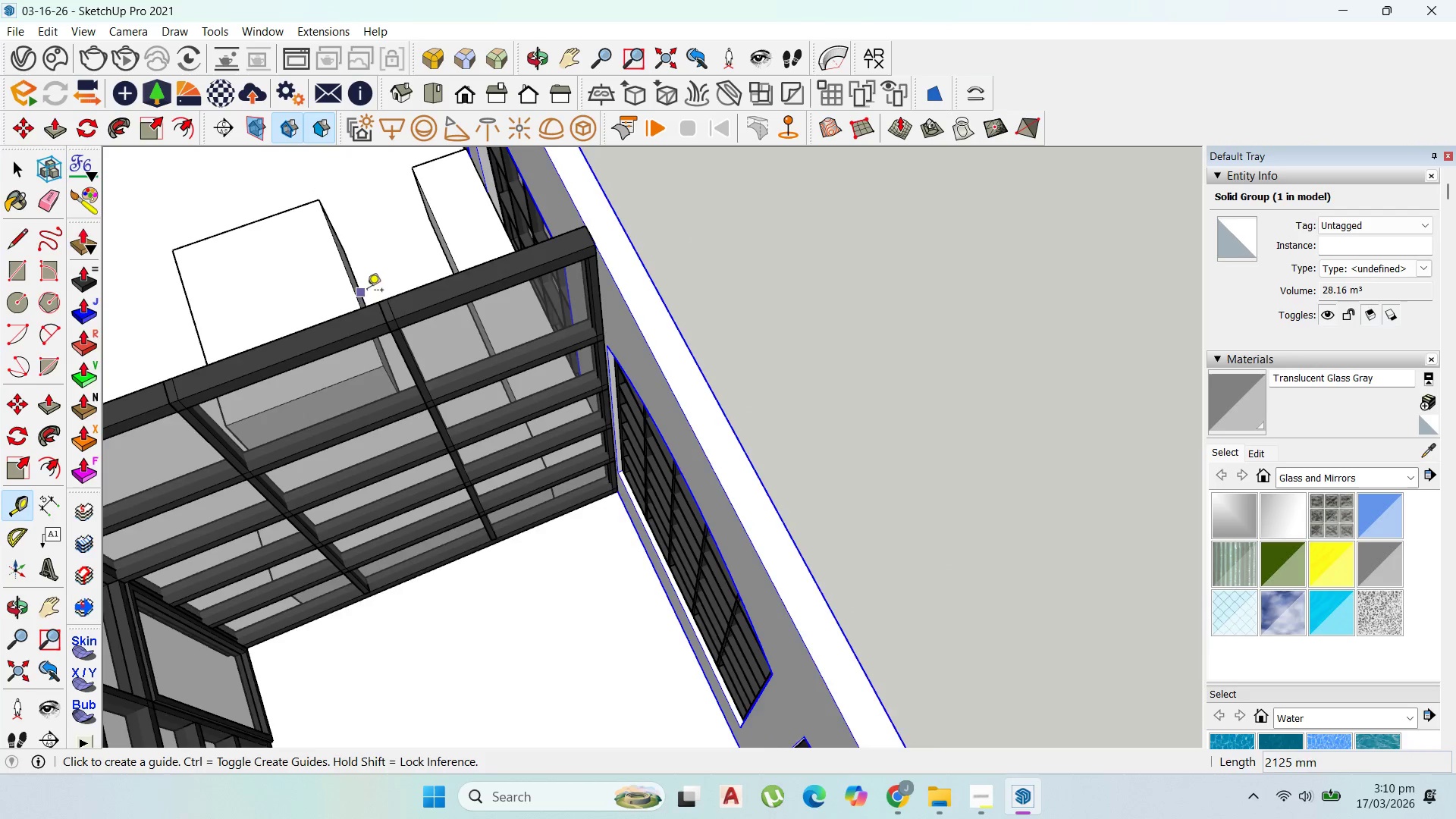 
scroll: coordinate [390, 311], scroll_direction: up, amount: 2.0
 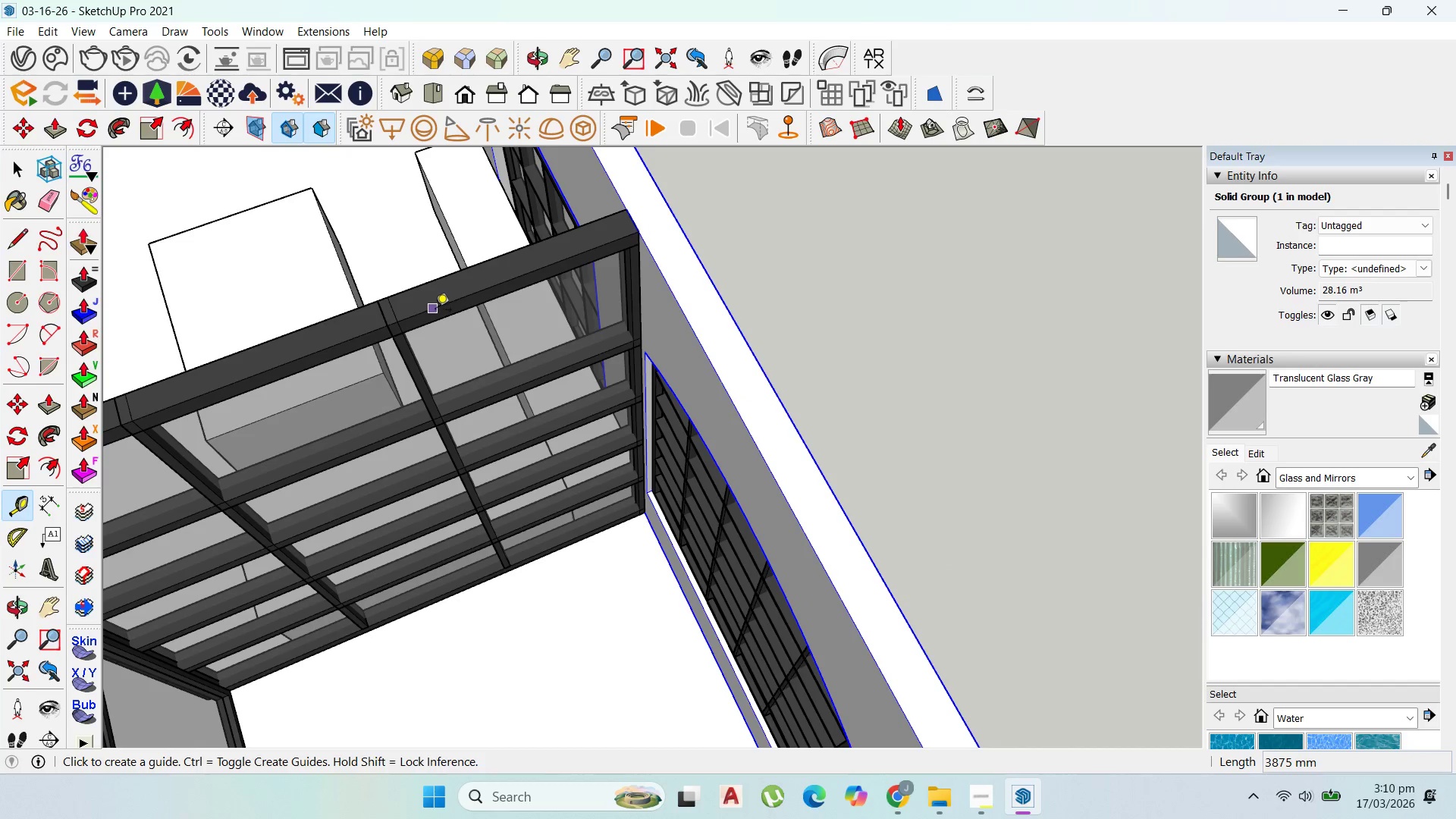 
left_click([437, 310])
 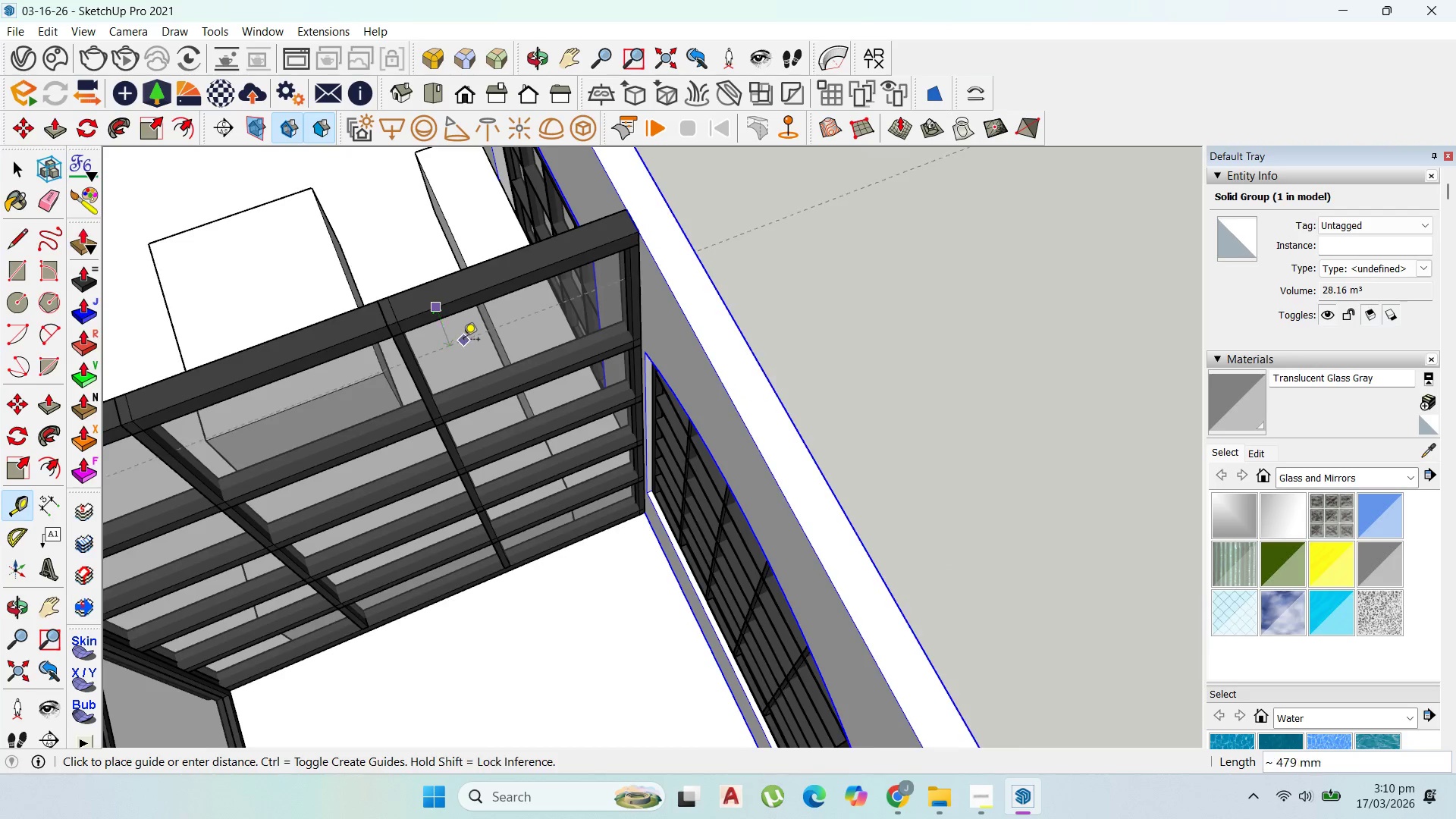 
scroll: coordinate [463, 340], scroll_direction: up, amount: 1.0
 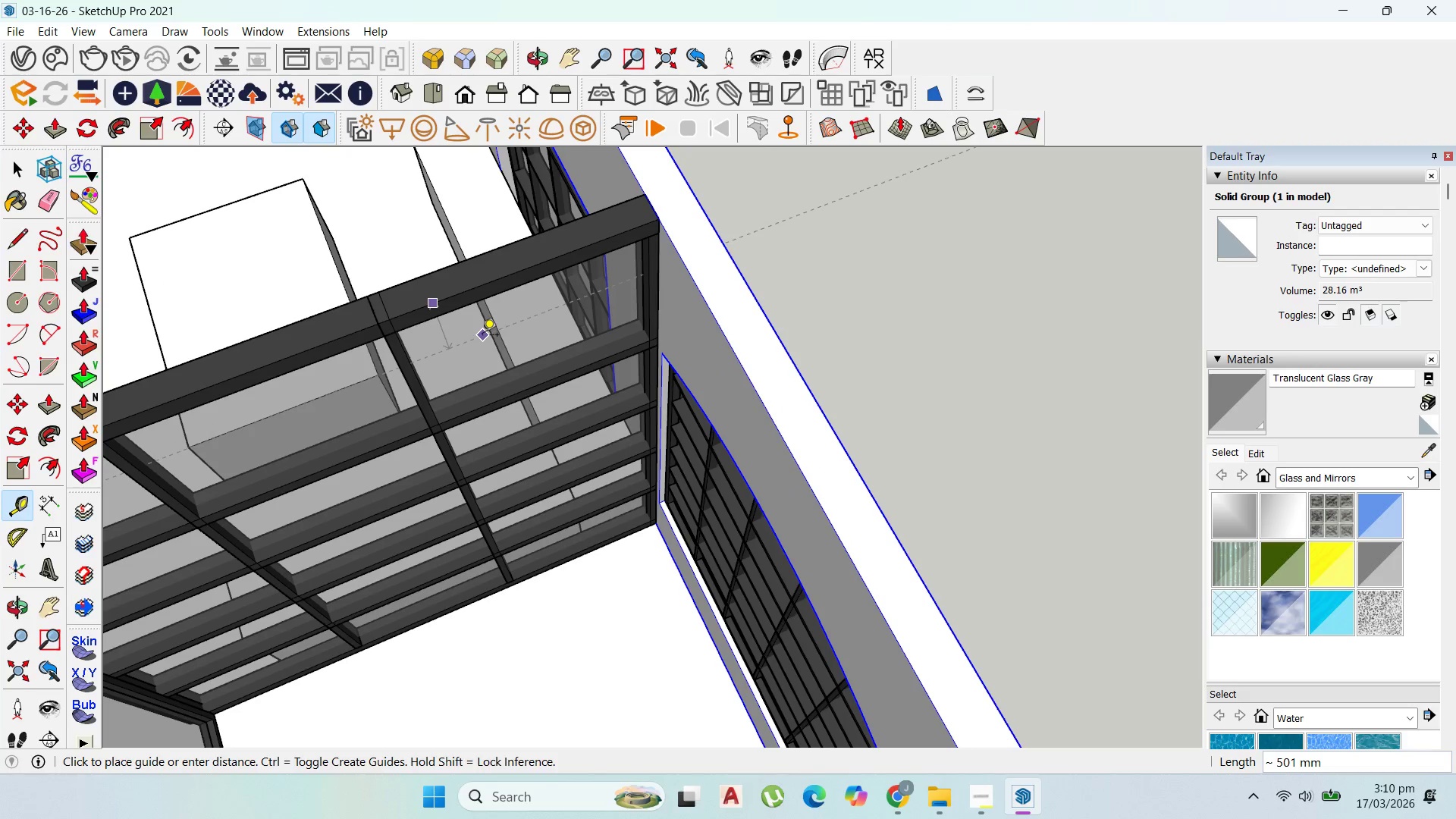 
key(ArrowRight)
 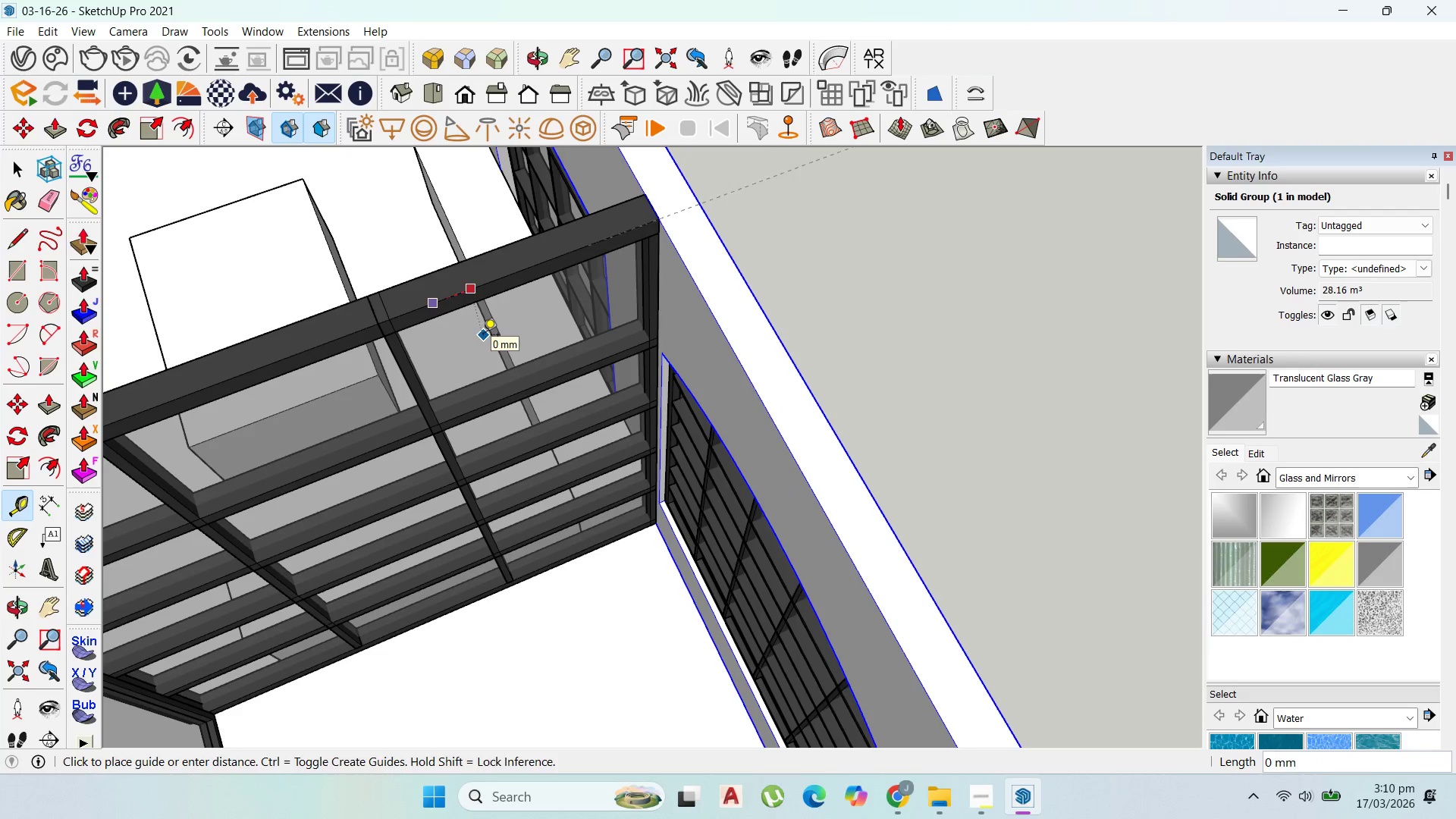 
key(ArrowLeft)
 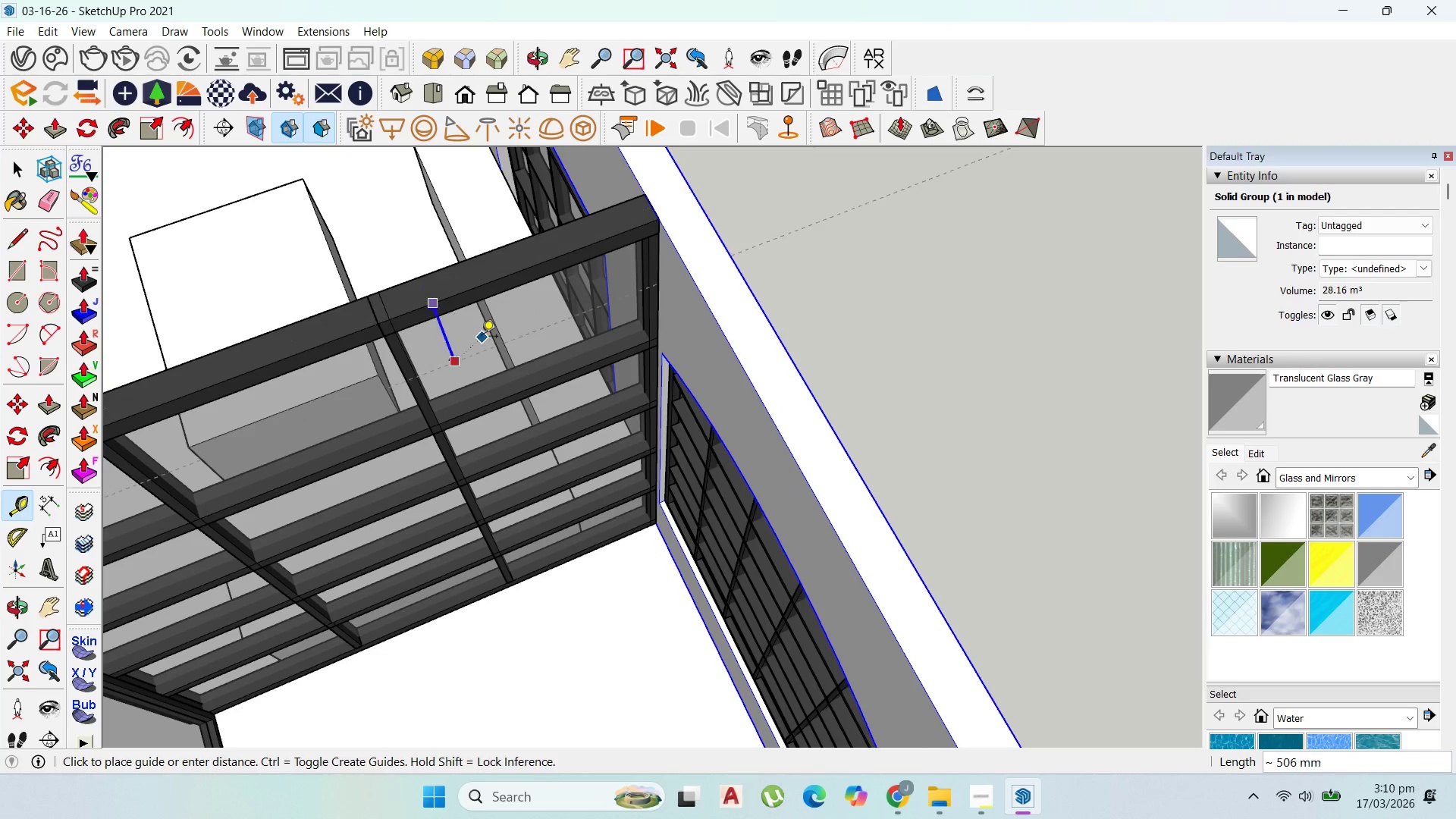 
key(ArrowUp)
 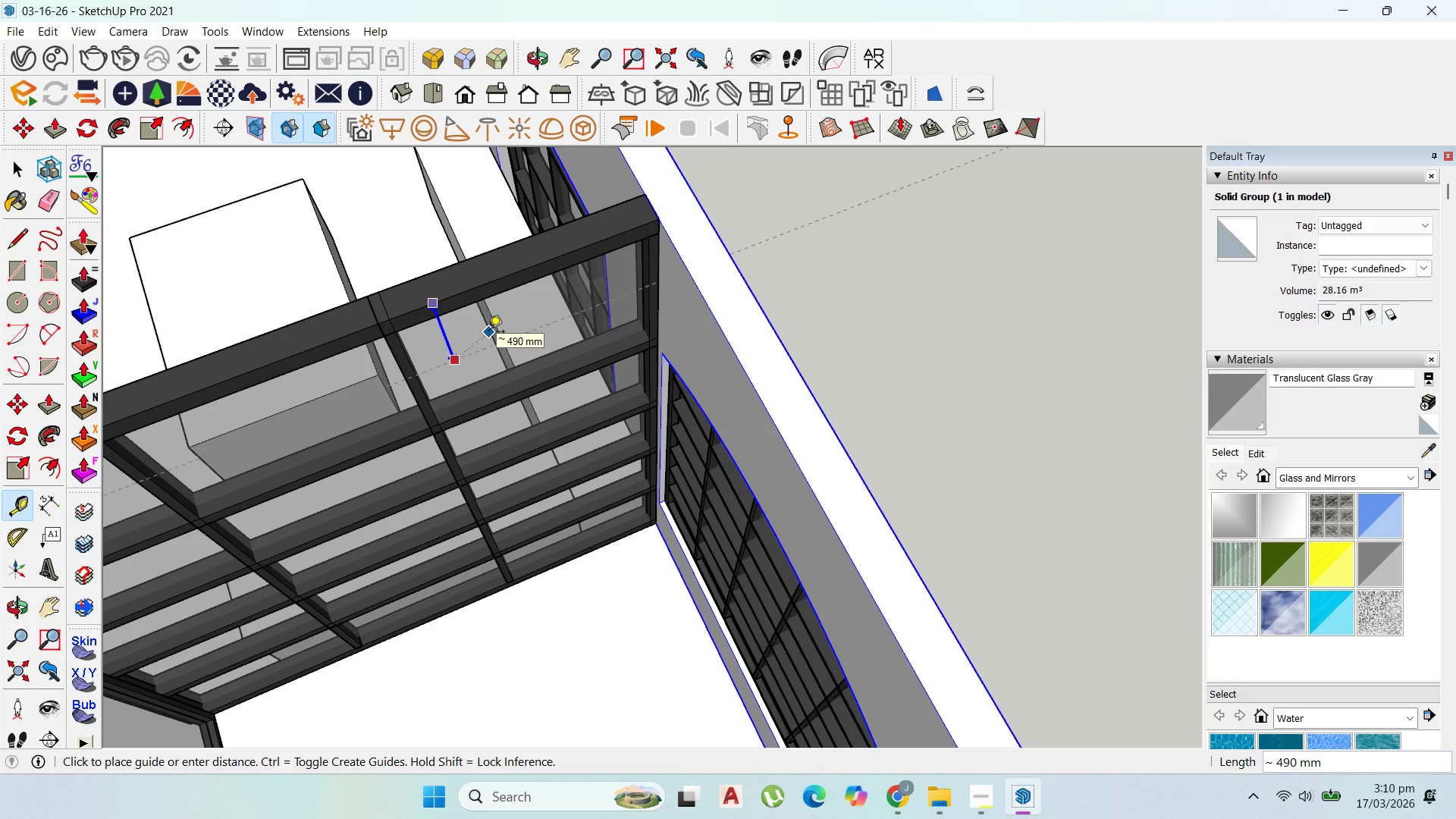 
wait(14.47)
 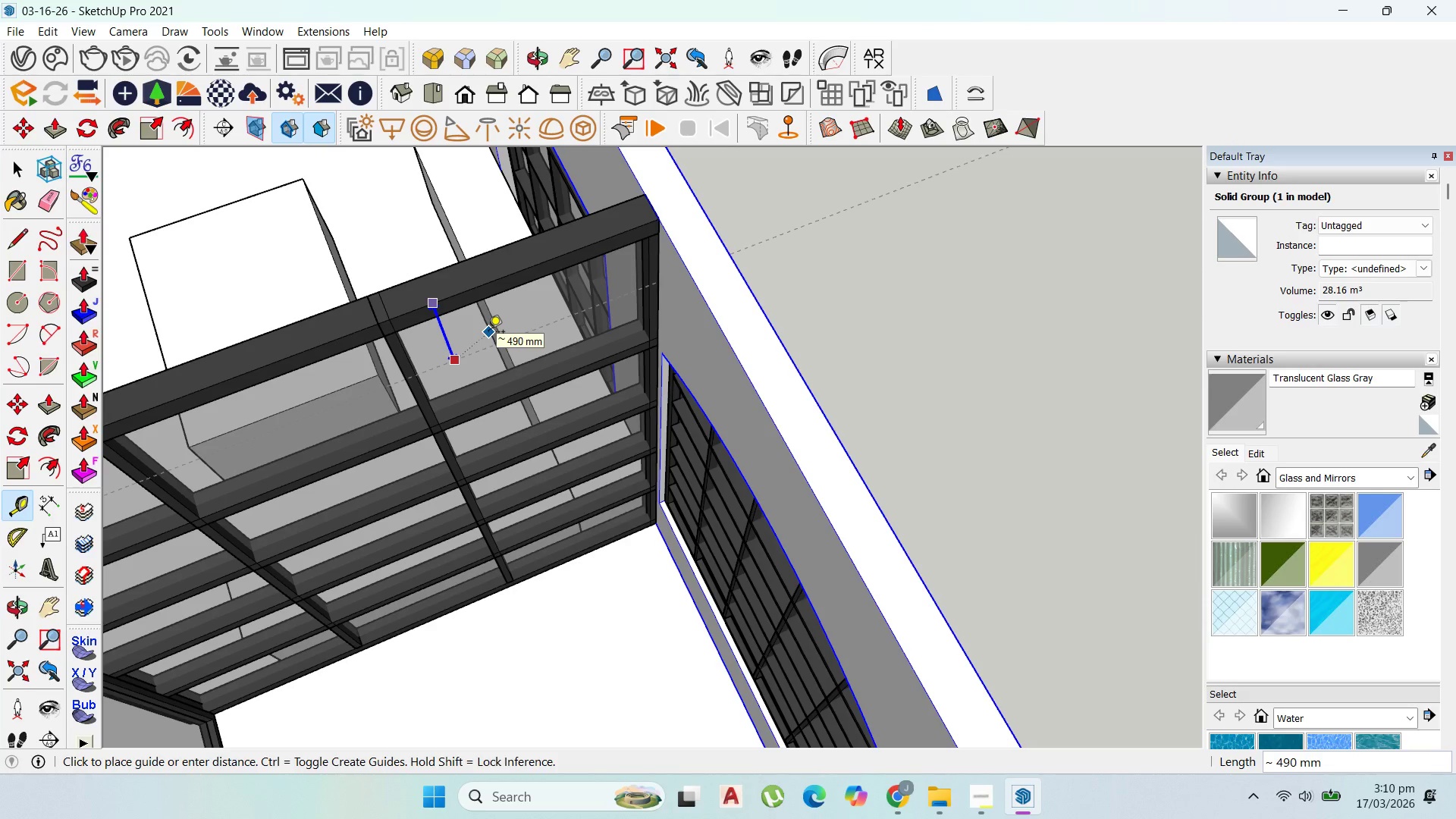 
type(150)
 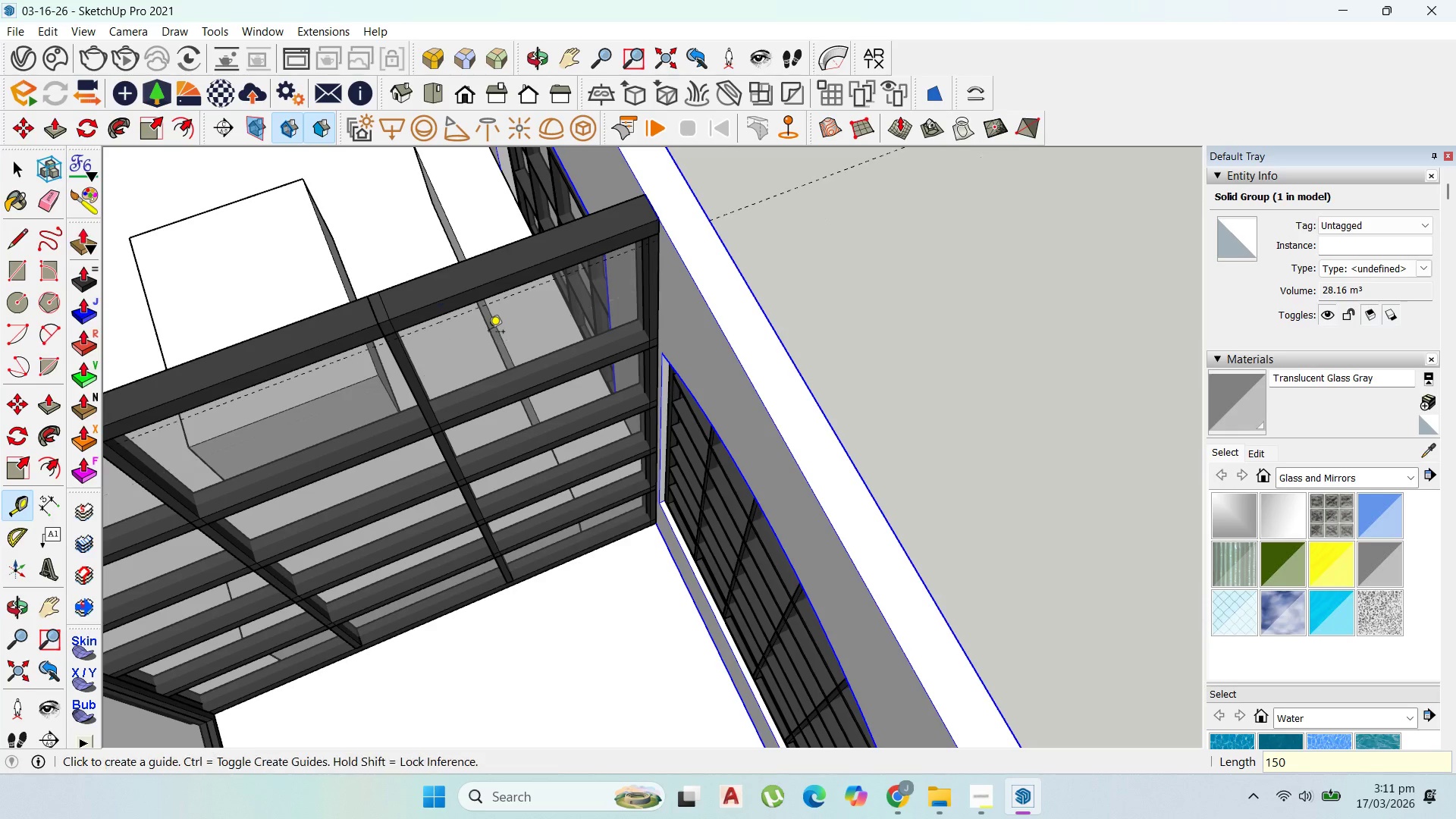 
key(Enter)
 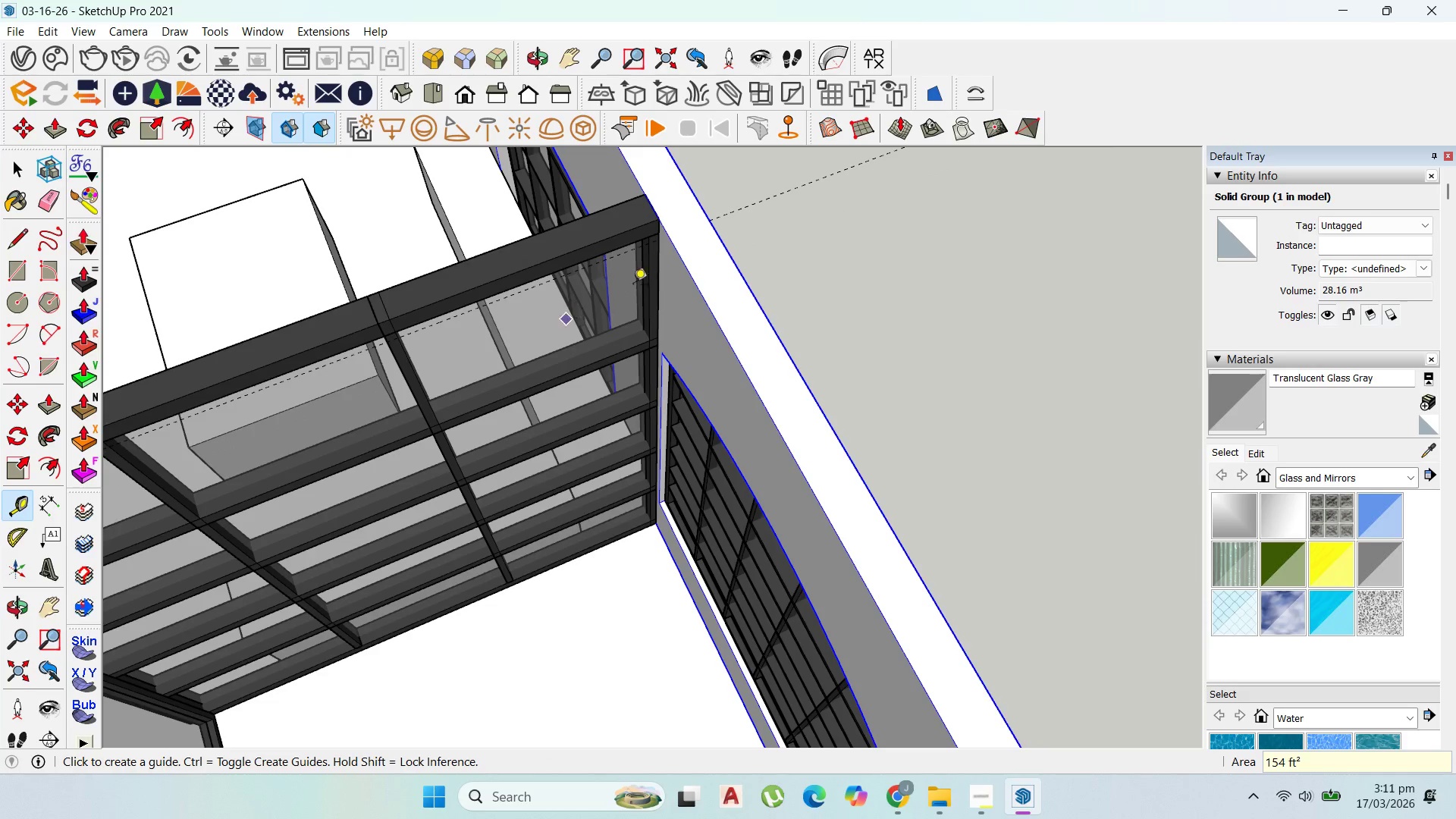 
scroll: coordinate [701, 251], scroll_direction: down, amount: 1.0
 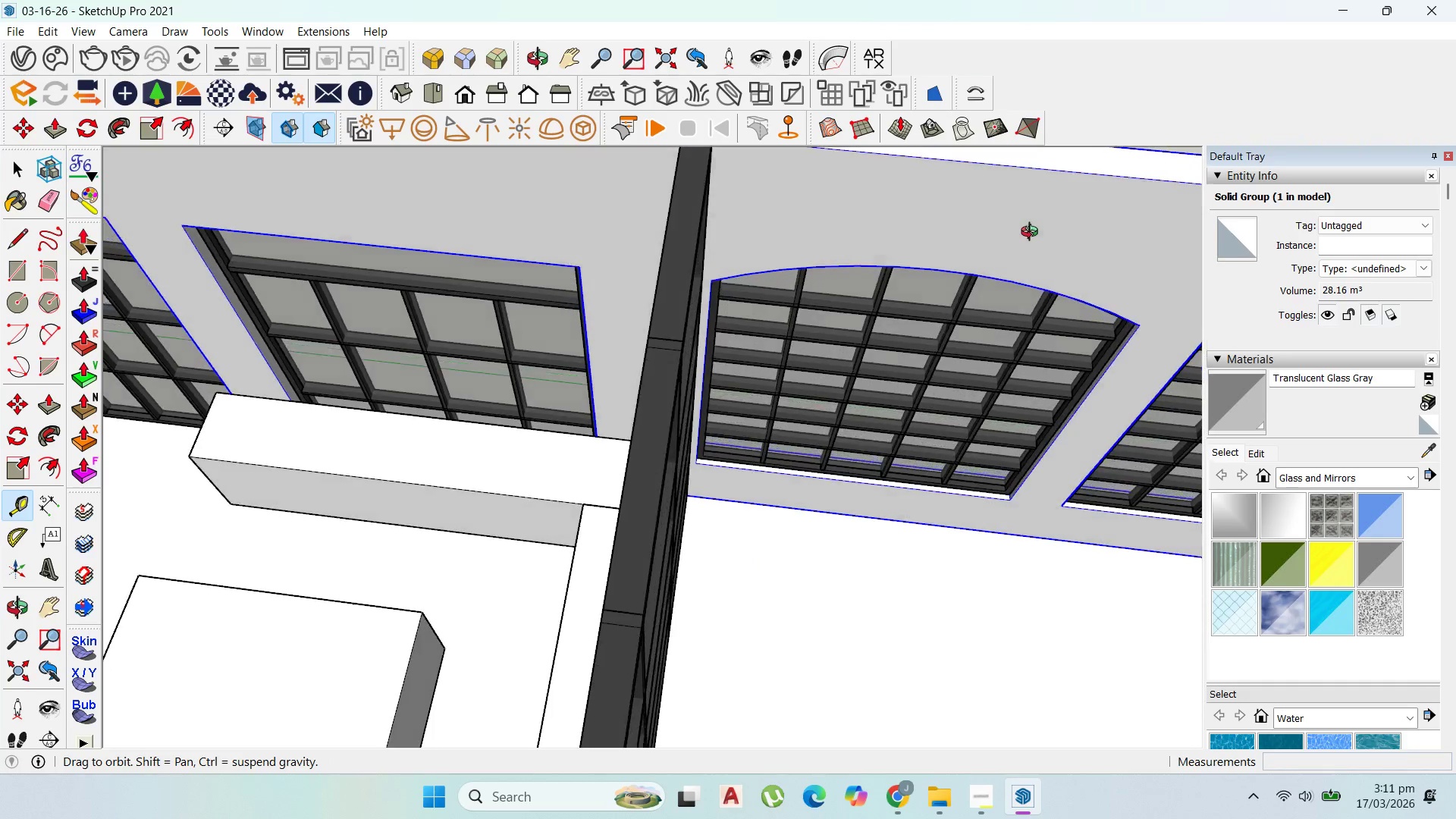 
key(Control+Z)
 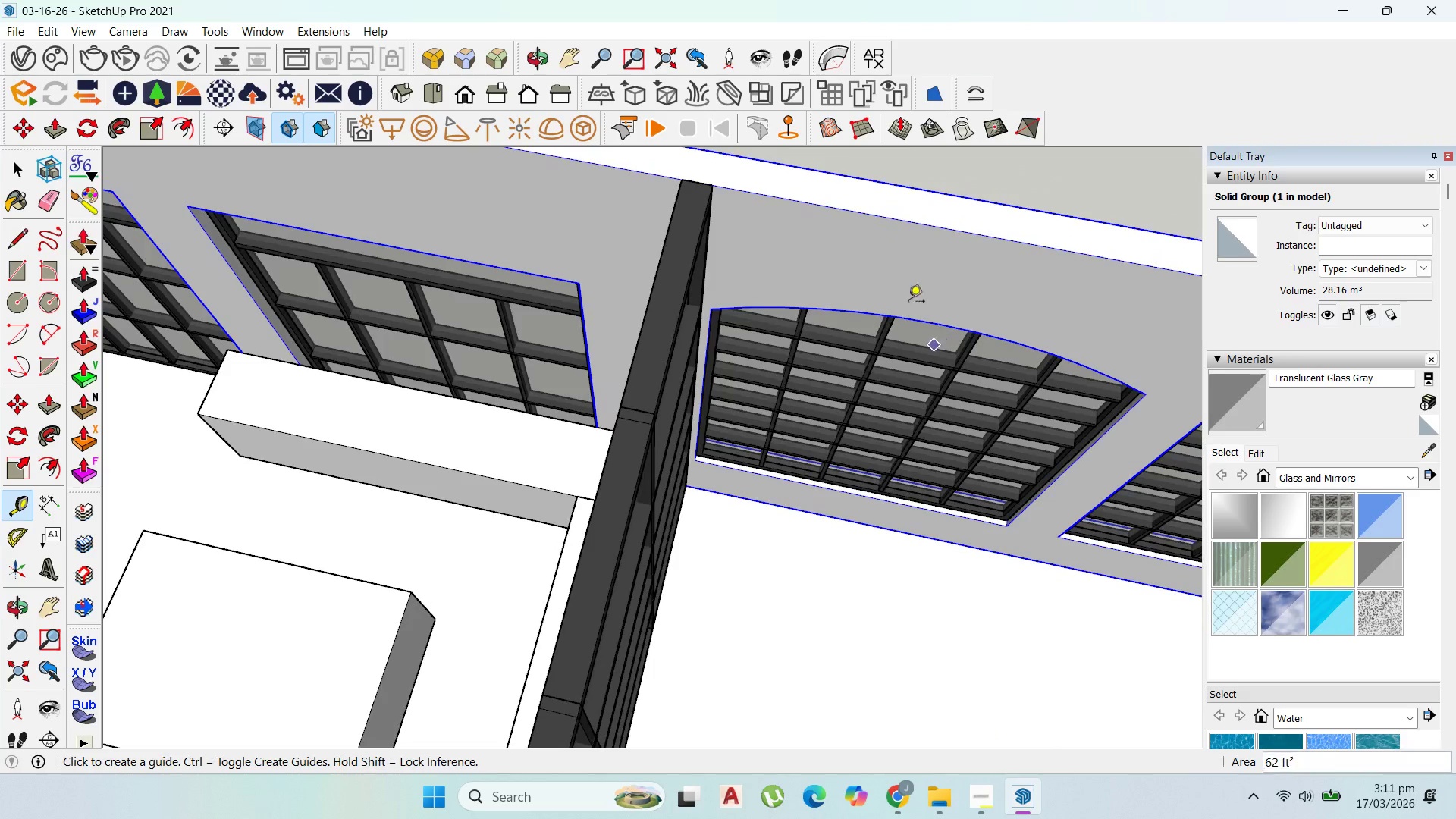 
scroll: coordinate [745, 187], scroll_direction: up, amount: 2.0
 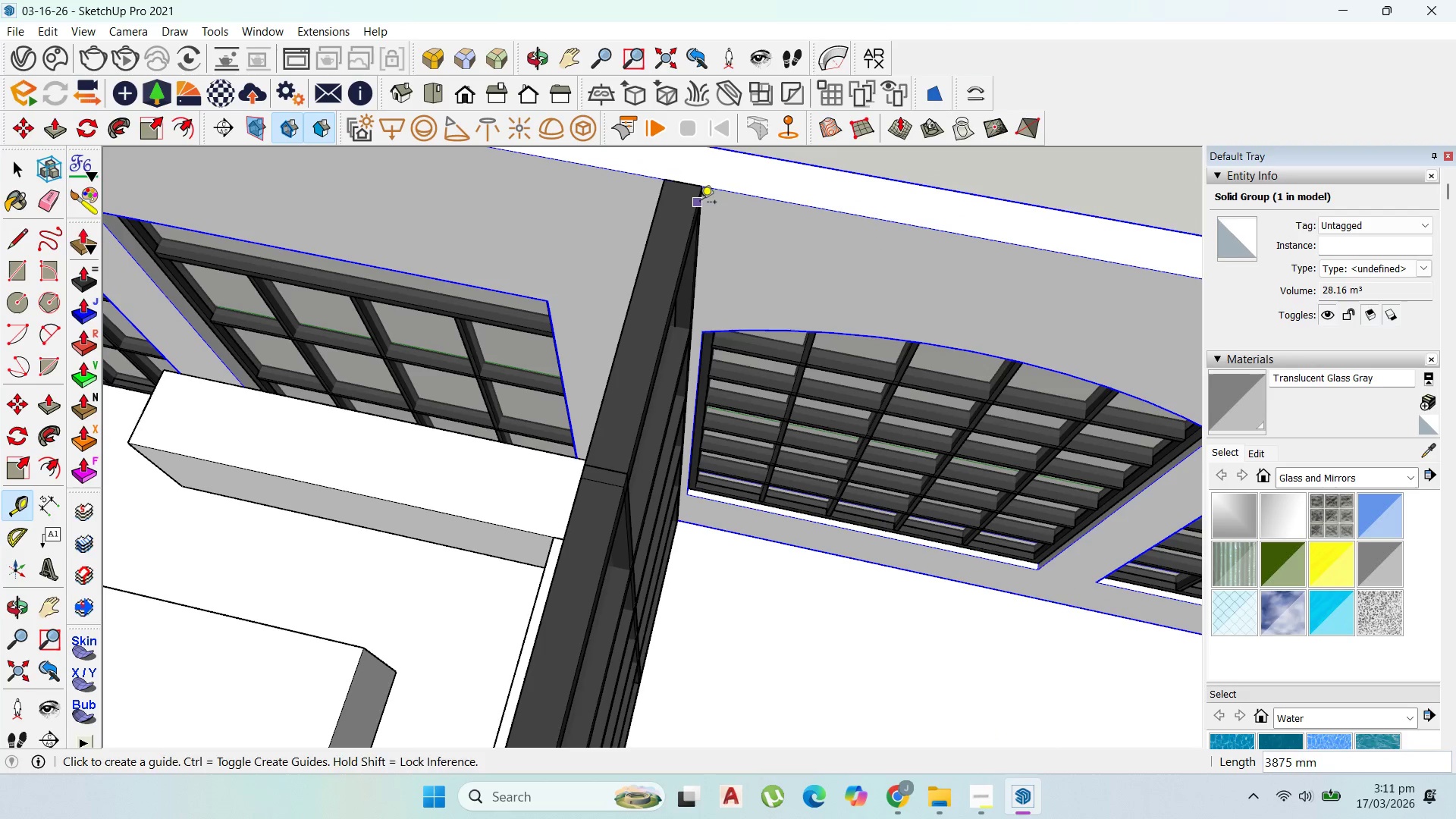 
left_click_drag(start_coordinate=[700, 203], to_coordinate=[706, 206])
 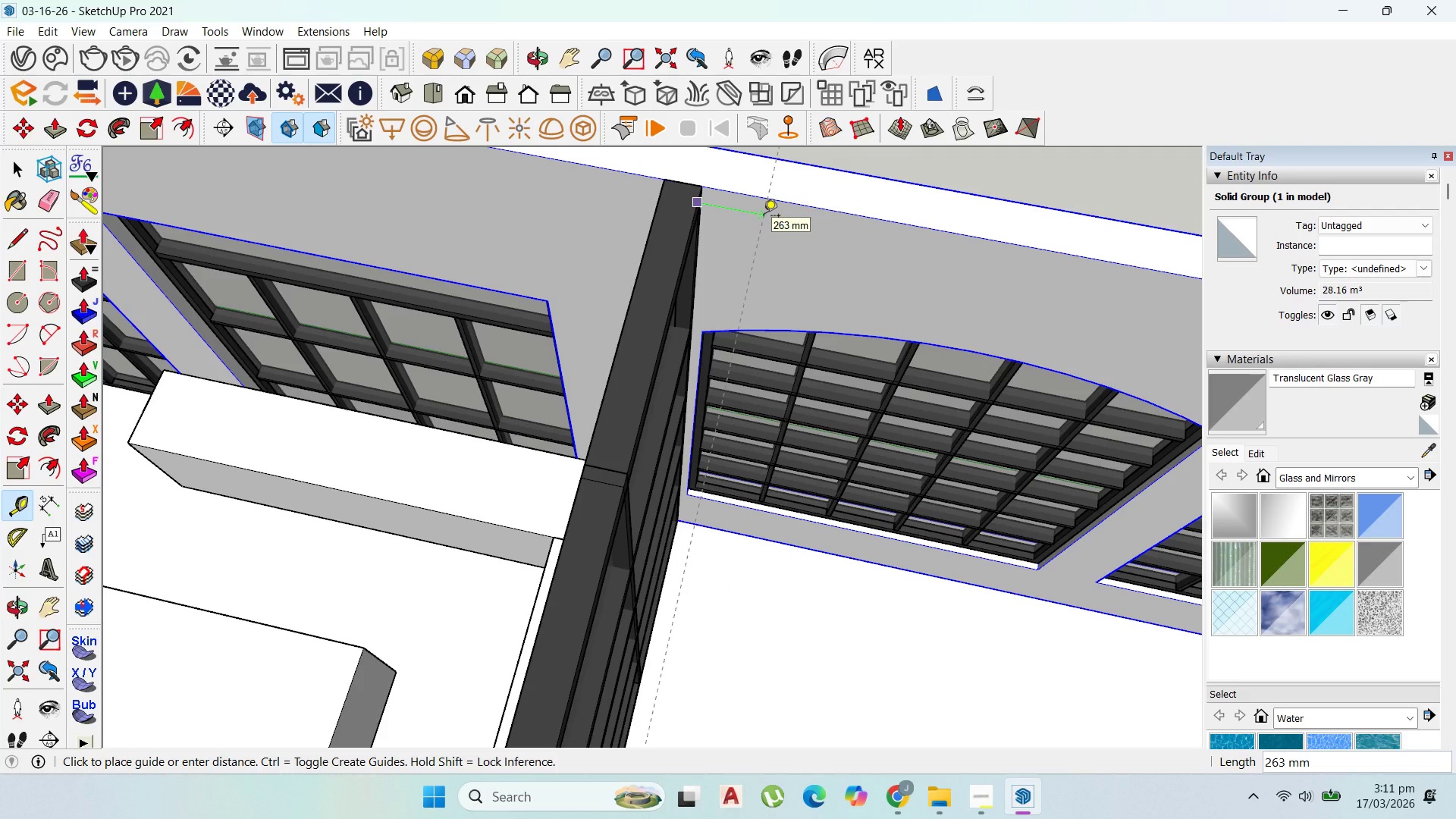 
type(200)
 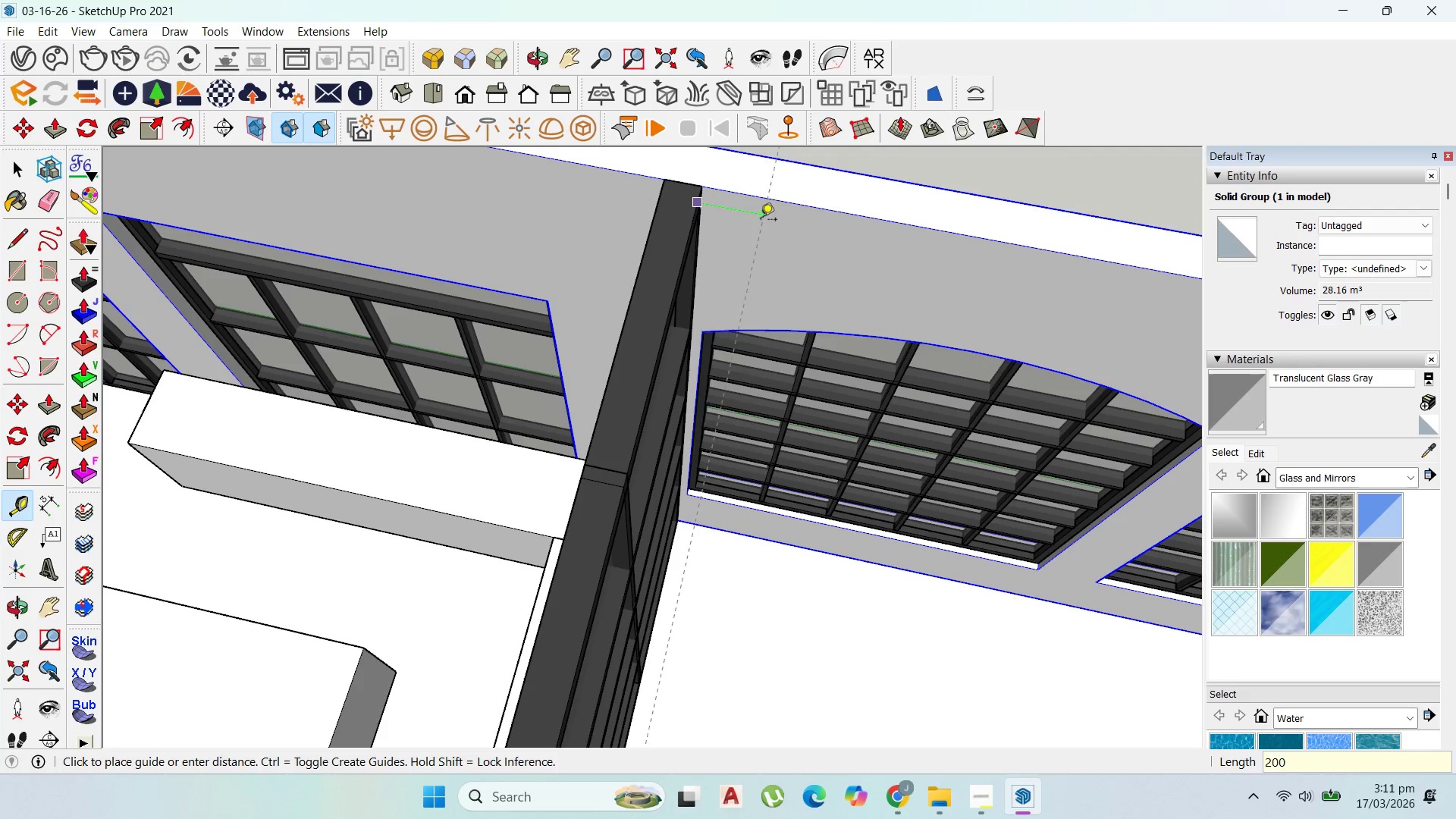 
key(Enter)
 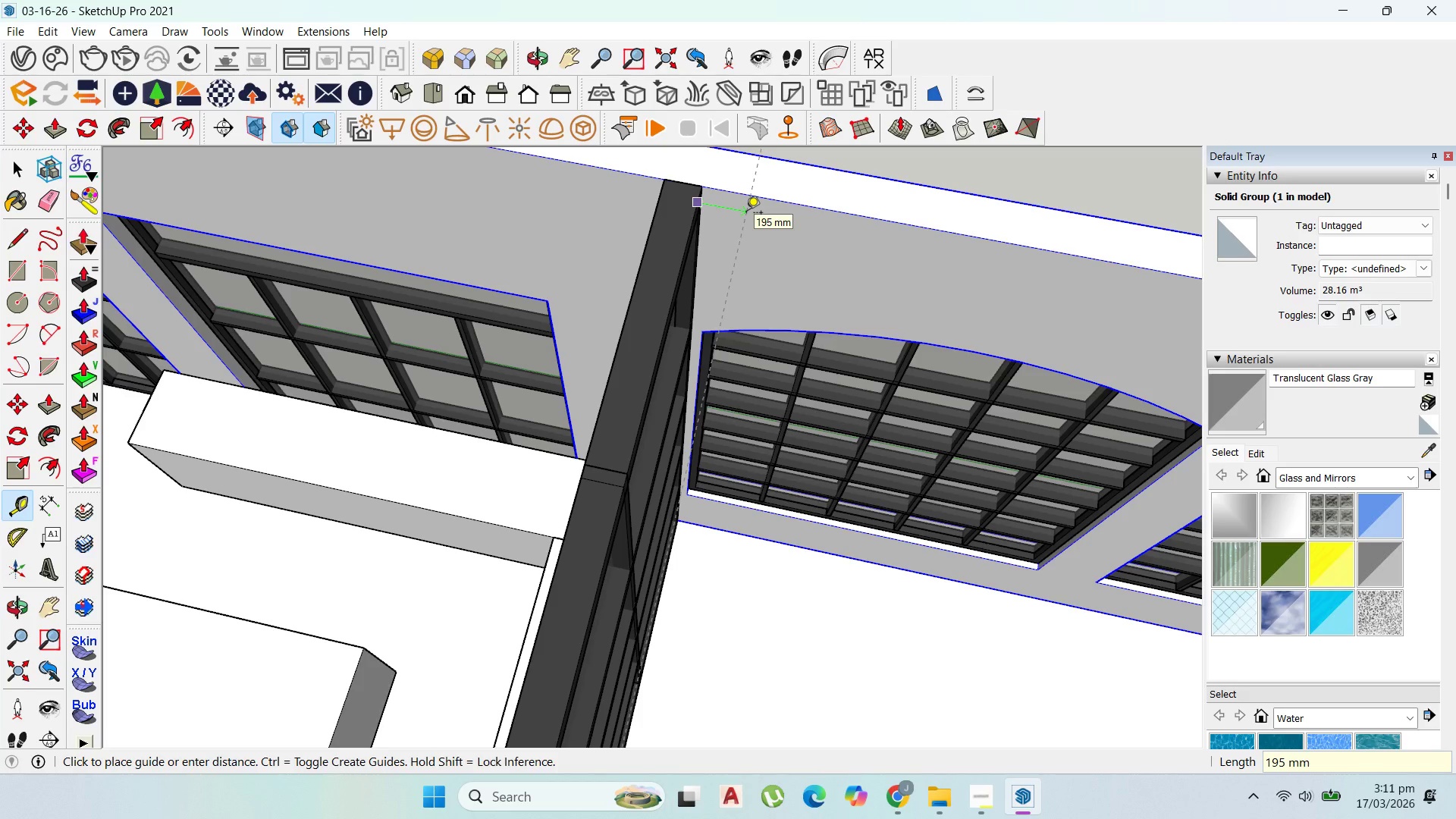 
type(200)
 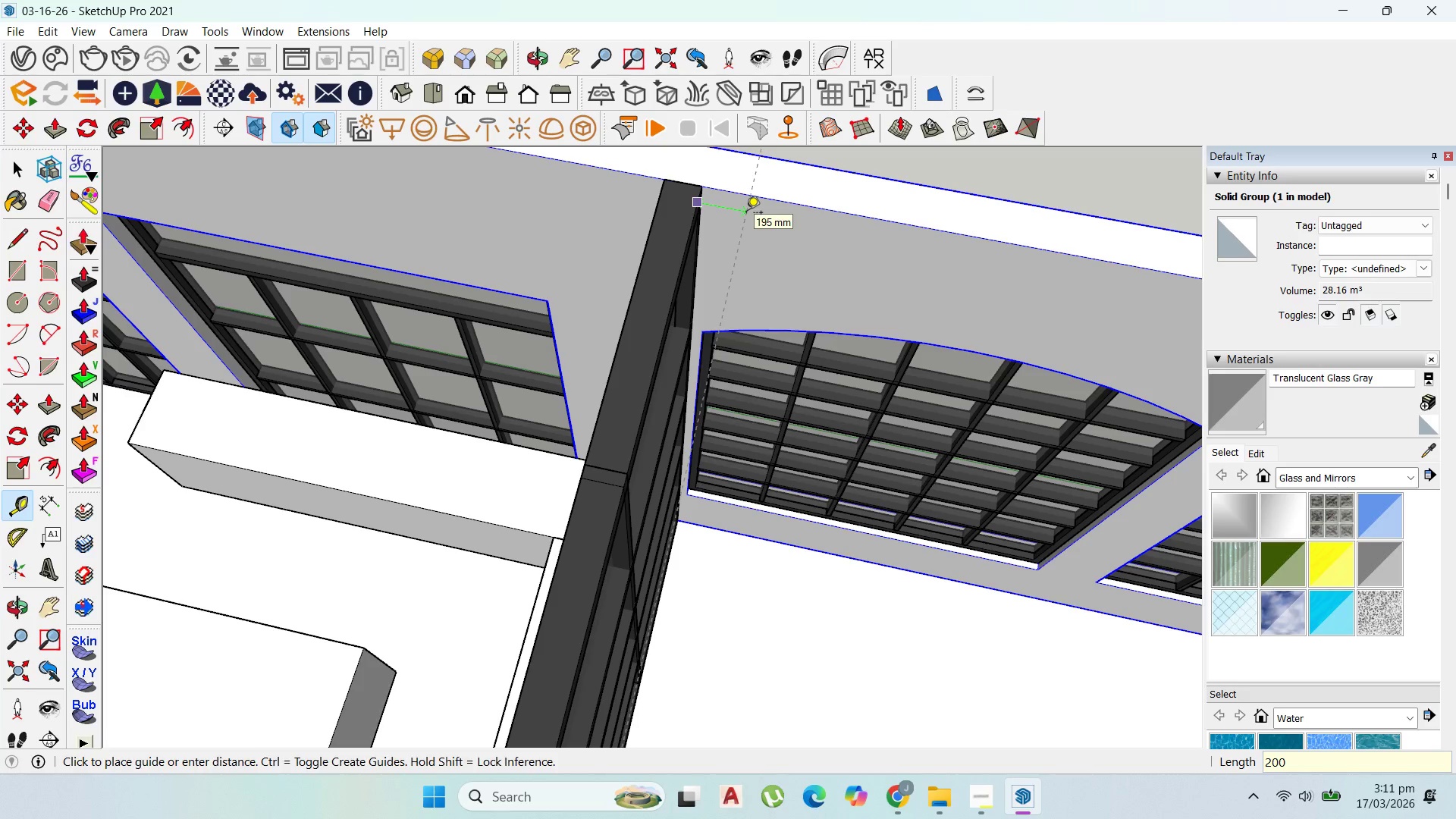 
key(Enter)
 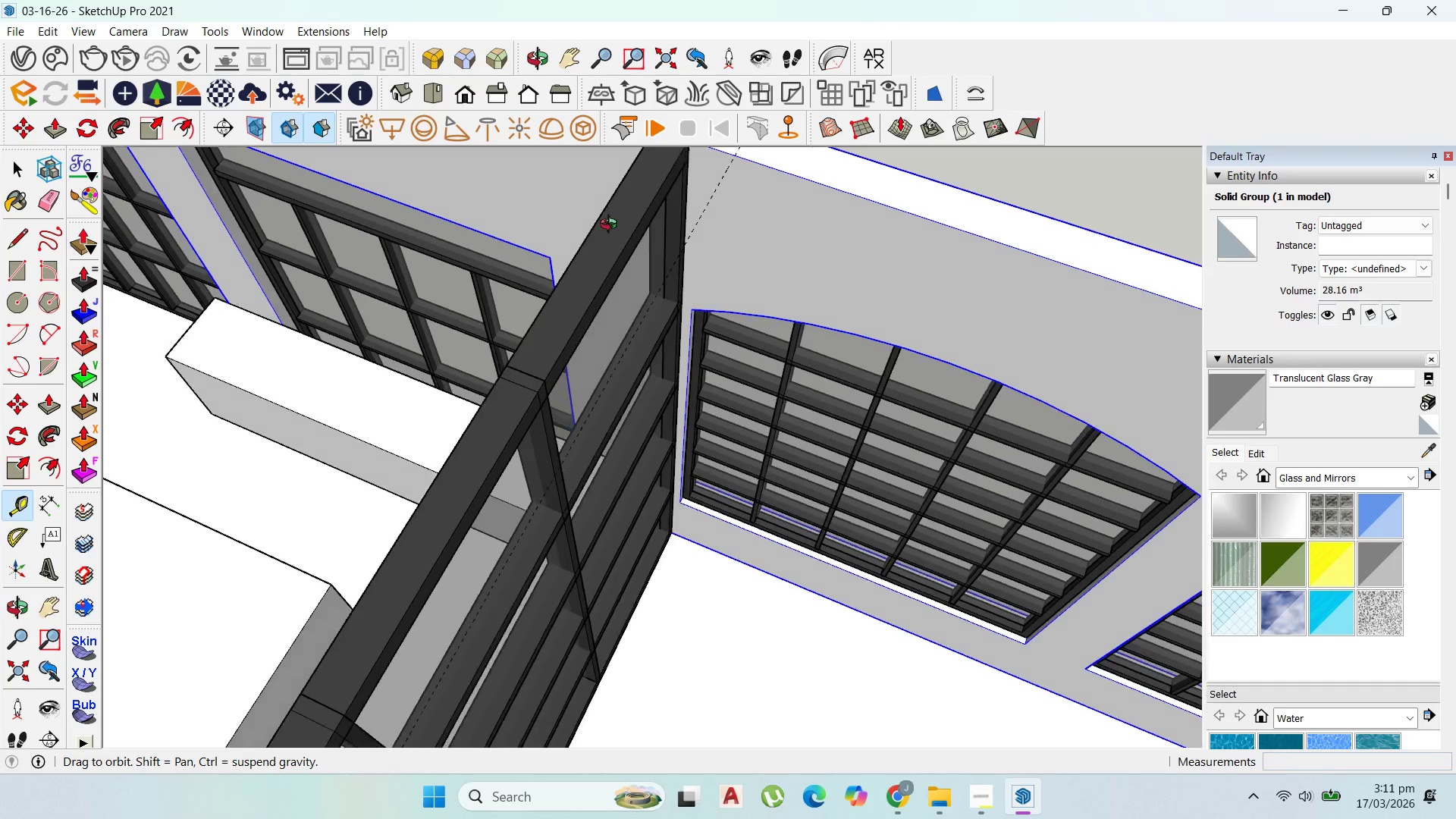 
scroll: coordinate [546, 501], scroll_direction: down, amount: 7.0
 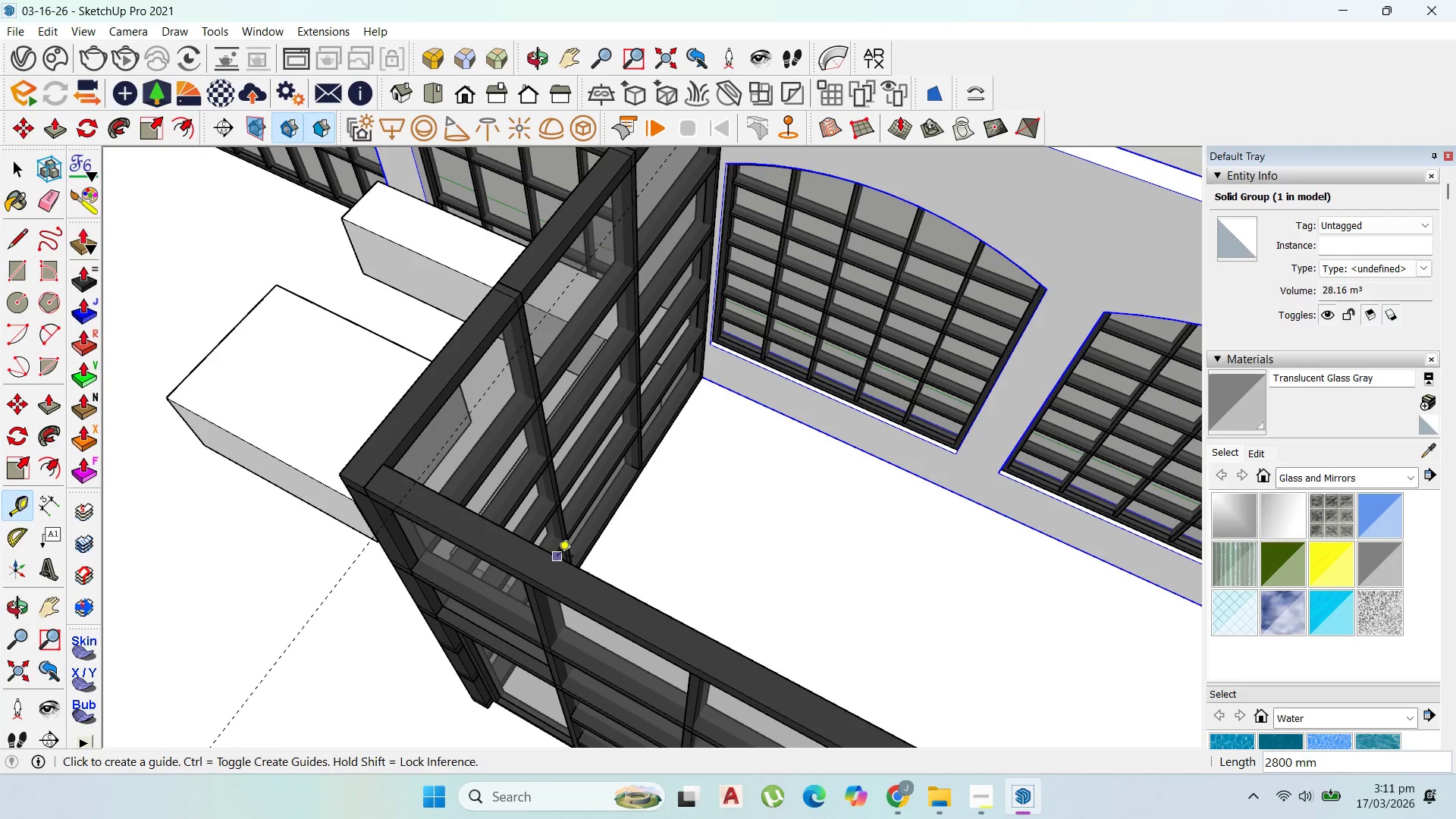 
left_click([560, 557])
 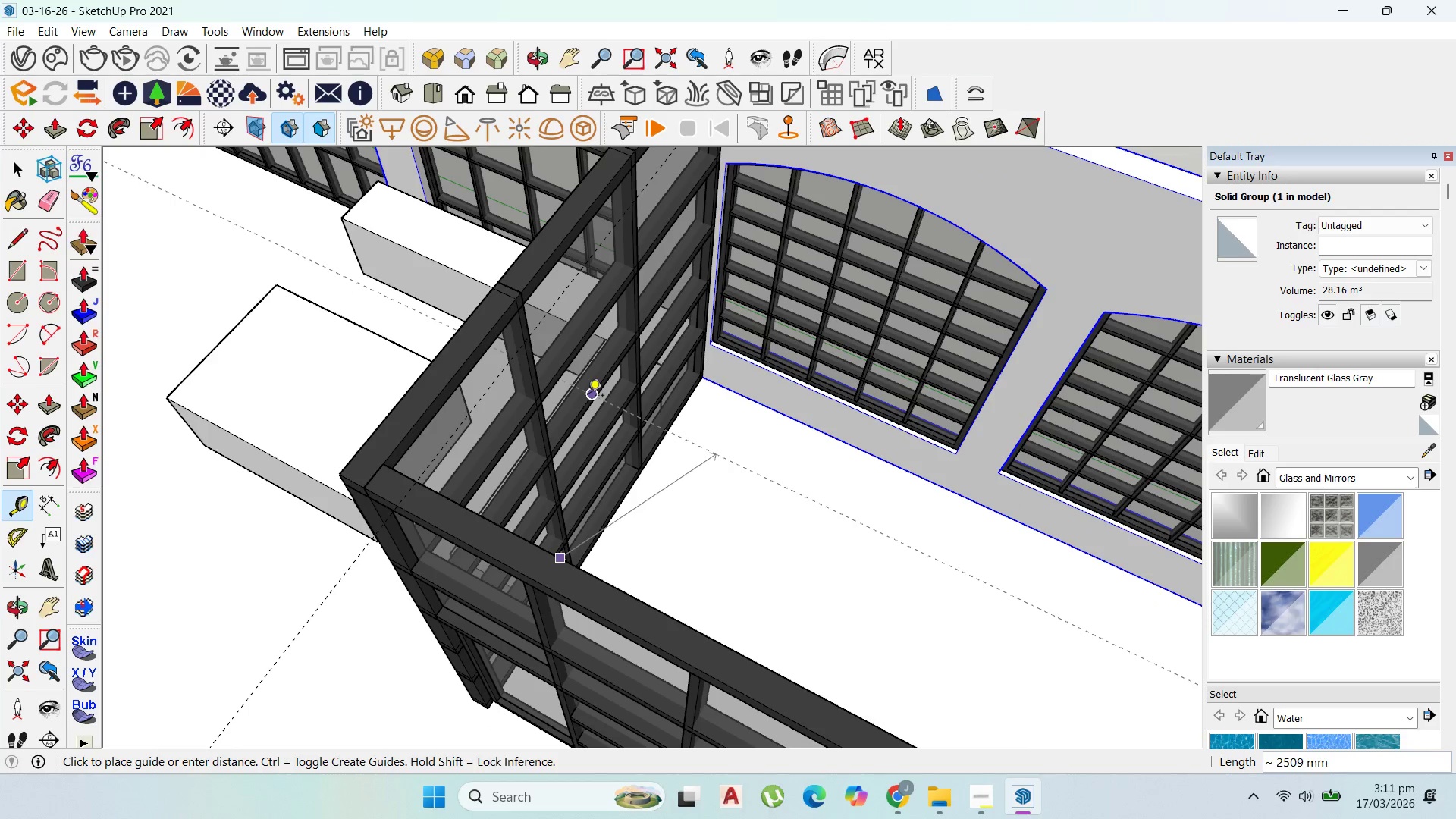 
key(ArrowRight)
 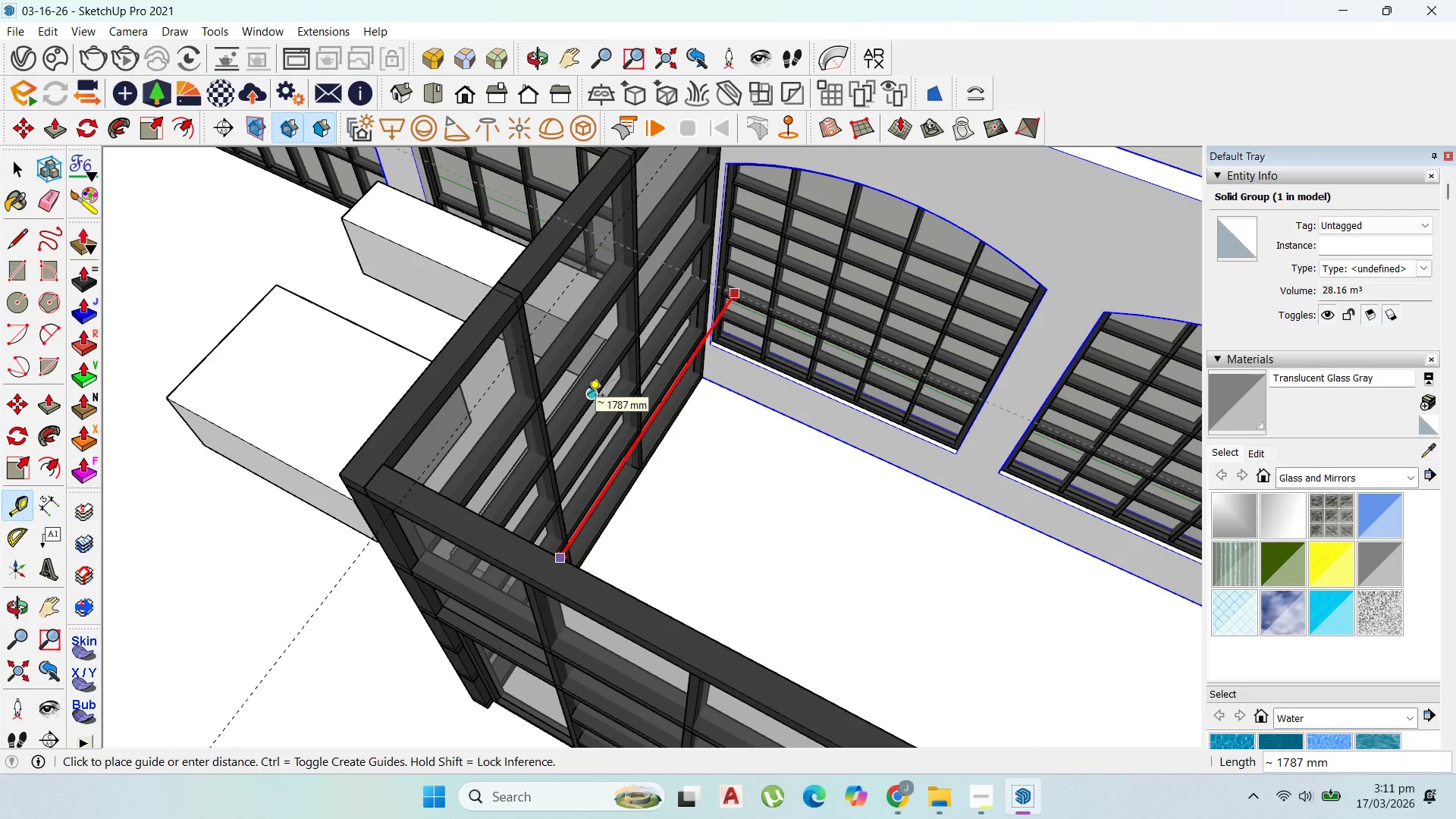 
type(200)
 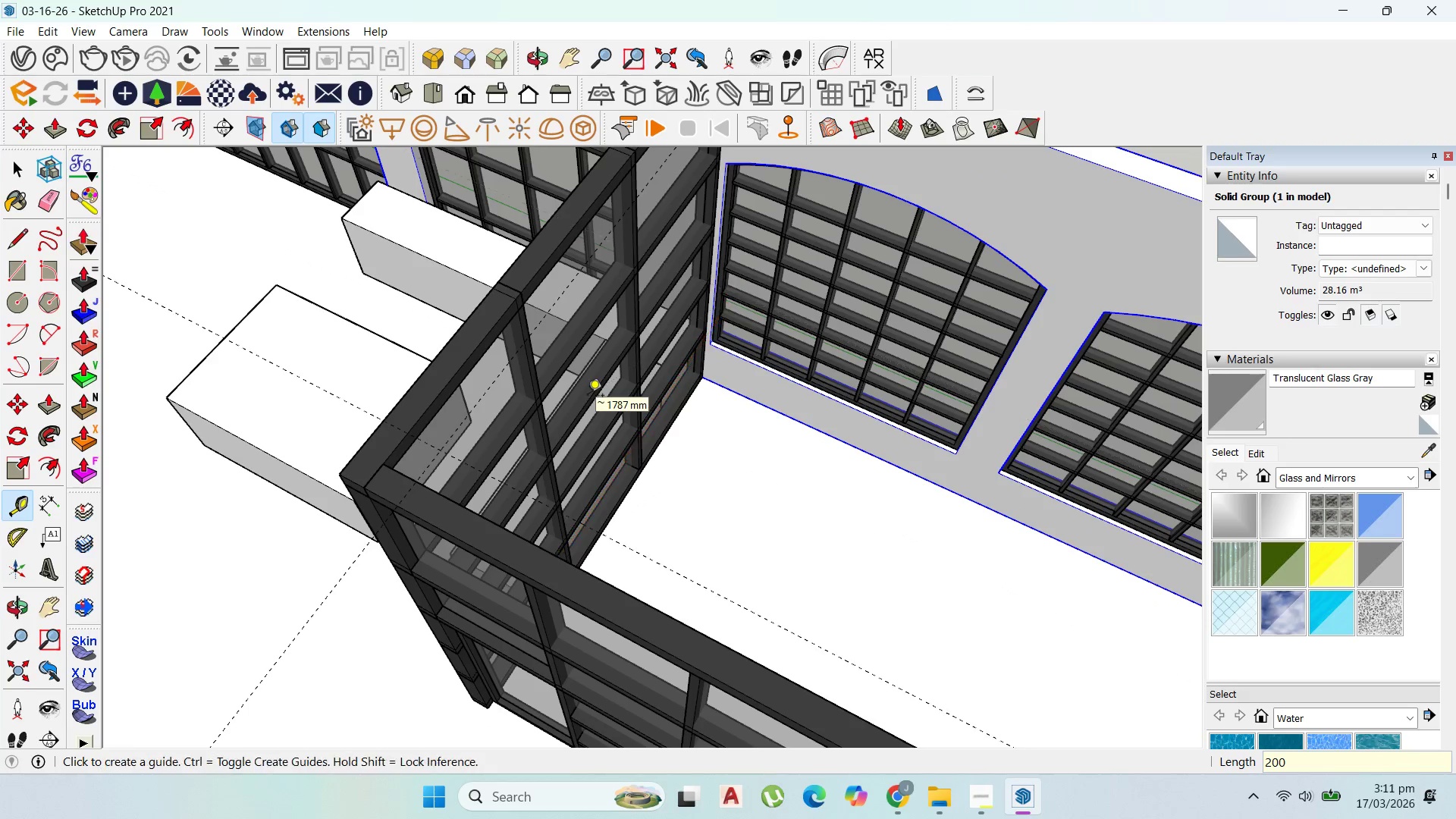 
key(Enter)
 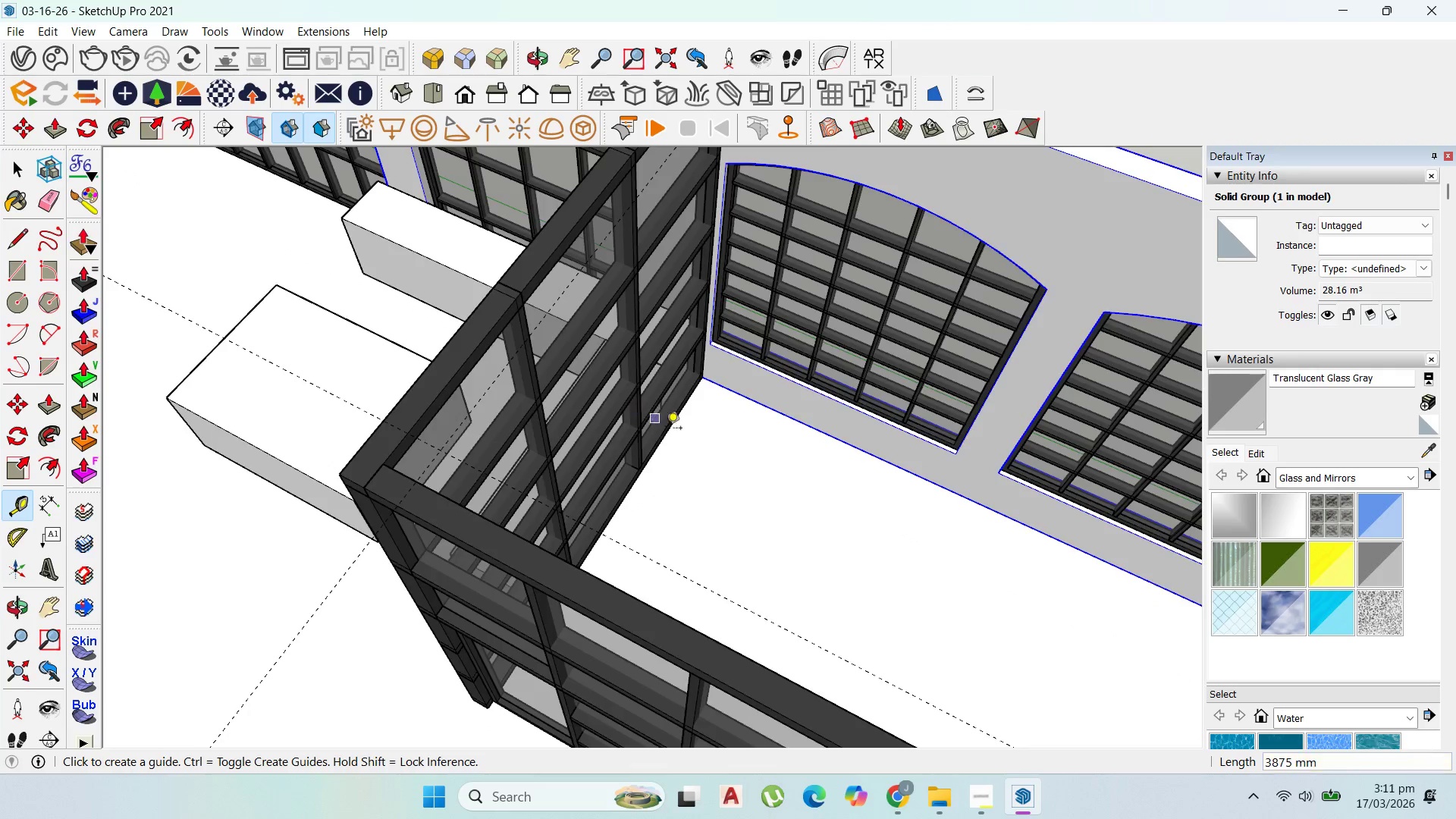 
scroll: coordinate [609, 498], scroll_direction: down, amount: 4.0
 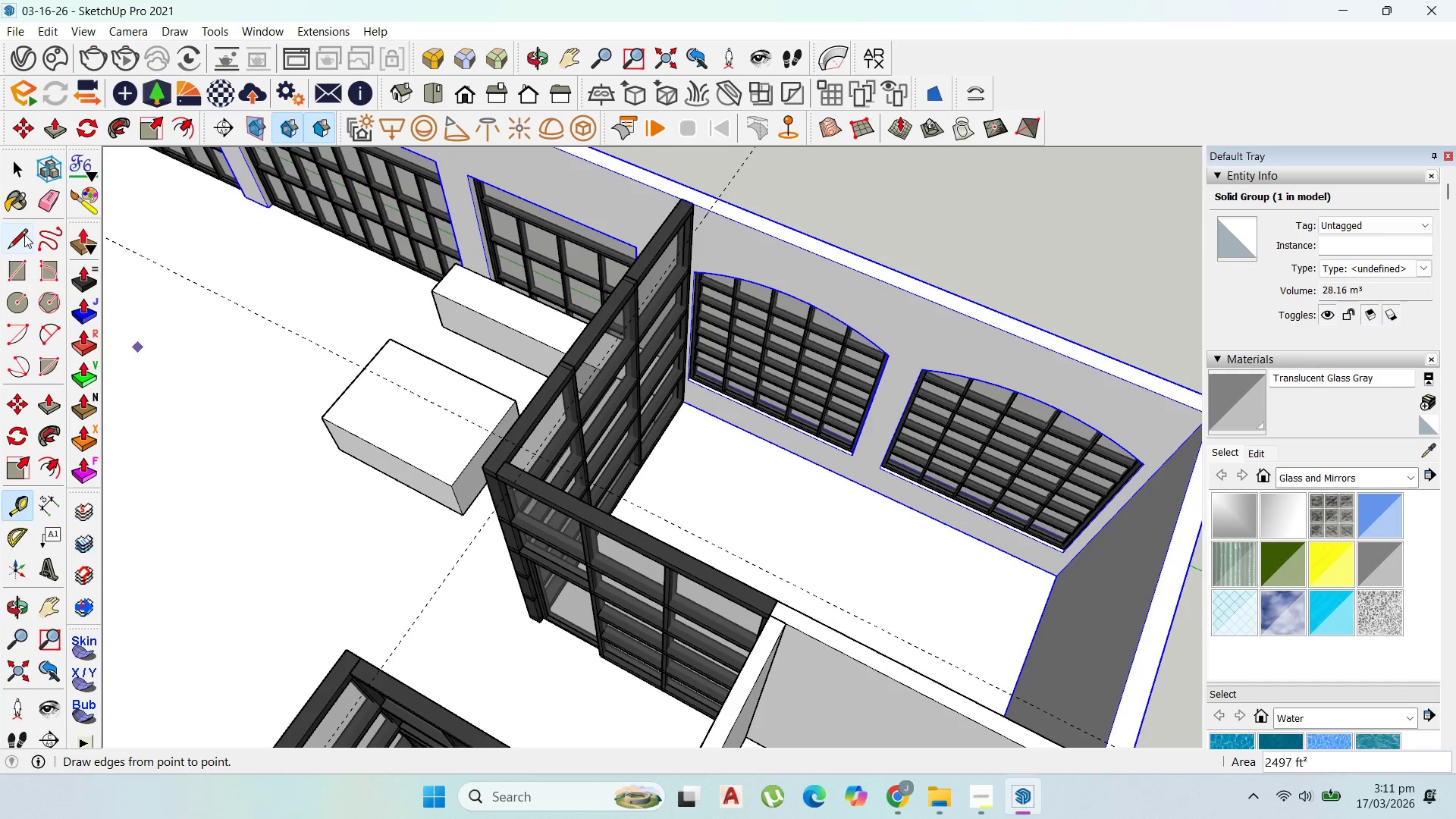 
left_click_drag(start_coordinate=[17, 235], to_coordinate=[121, 250])
 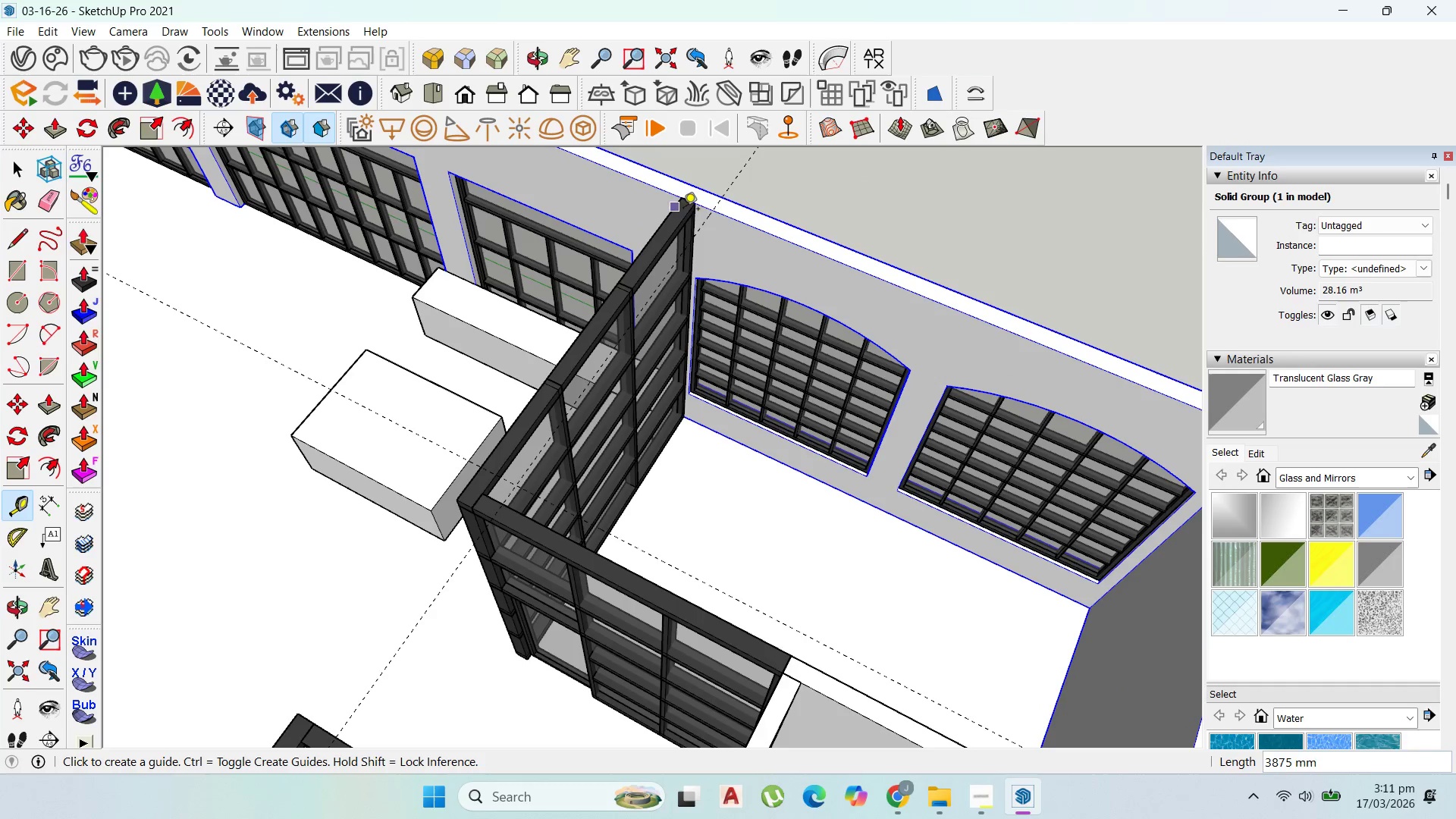 
scroll: coordinate [679, 212], scroll_direction: up, amount: 1.0
 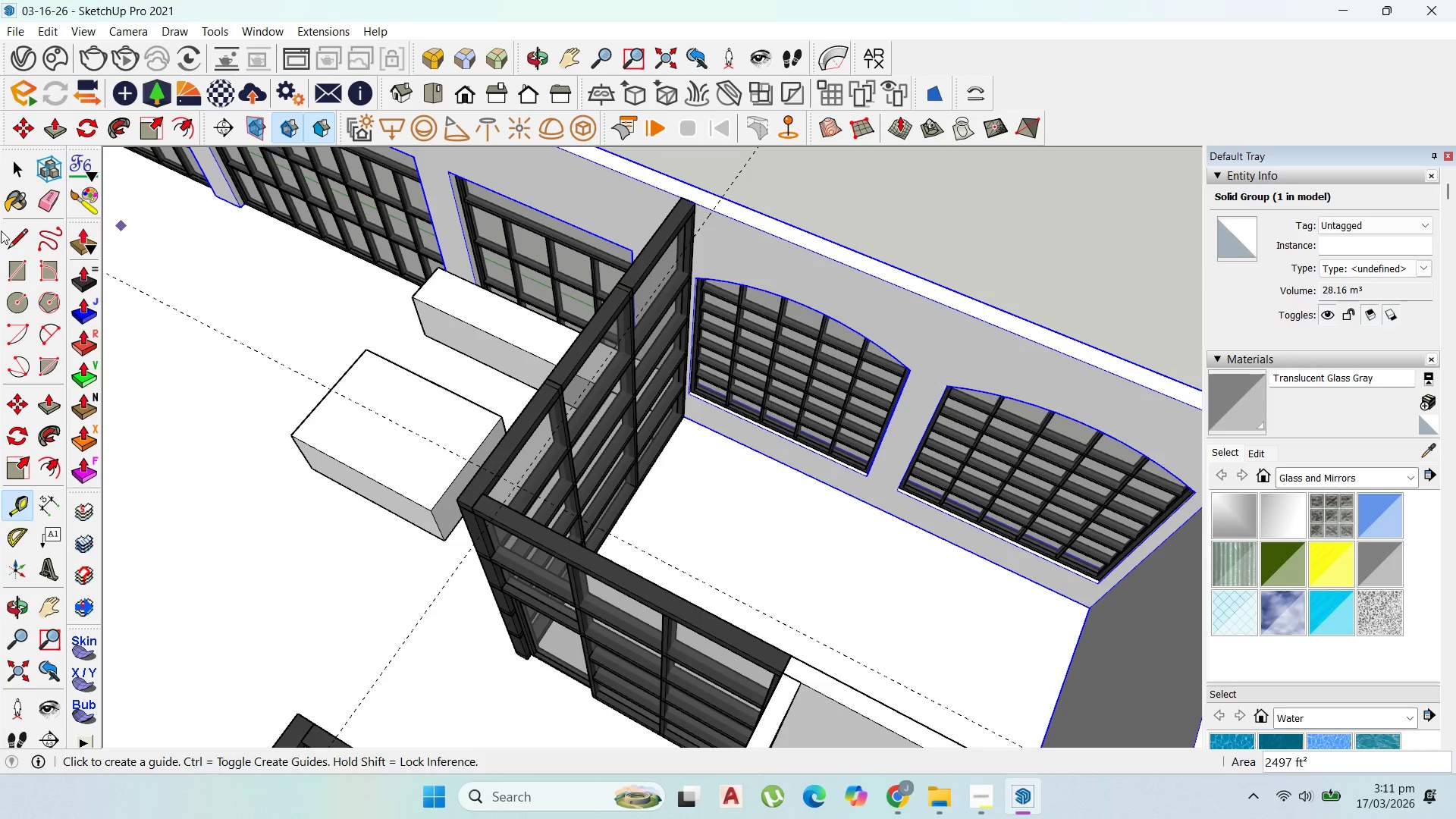 
left_click([14, 231])
 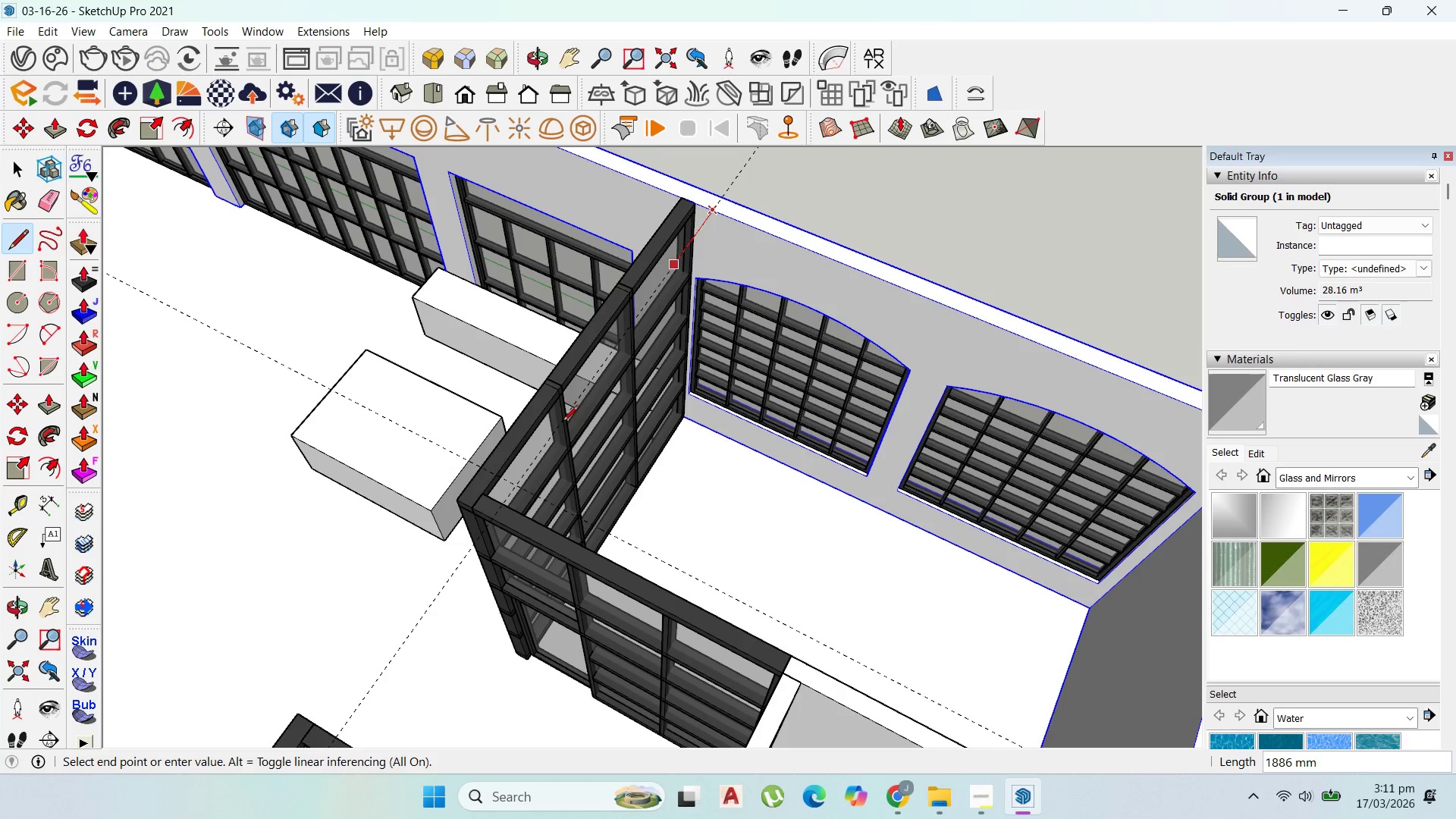 
left_click([516, 479])
 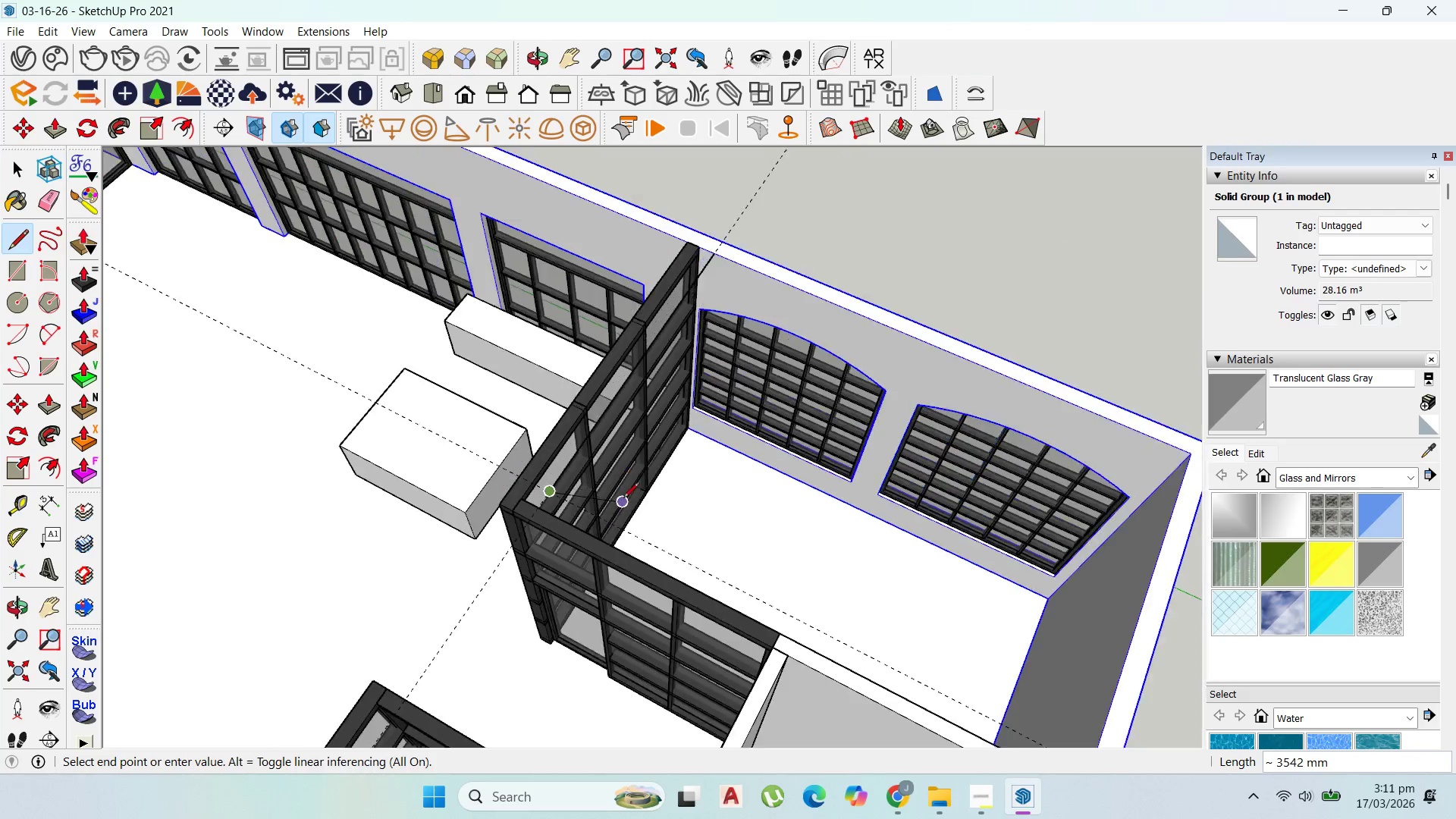 
scroll: coordinate [525, 494], scroll_direction: up, amount: 2.0
 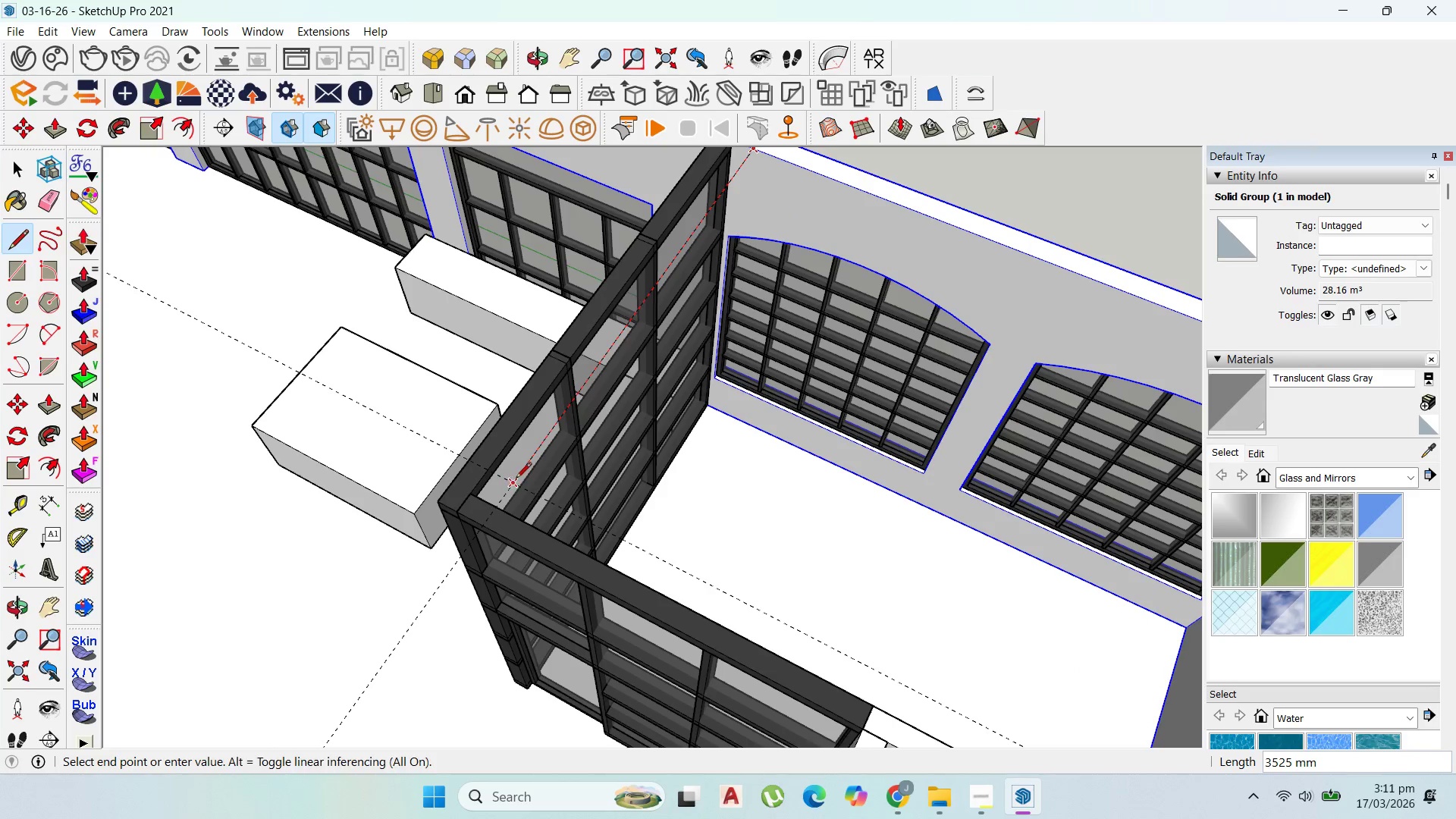 
scroll: coordinate [735, 545], scroll_direction: down, amount: 5.0
 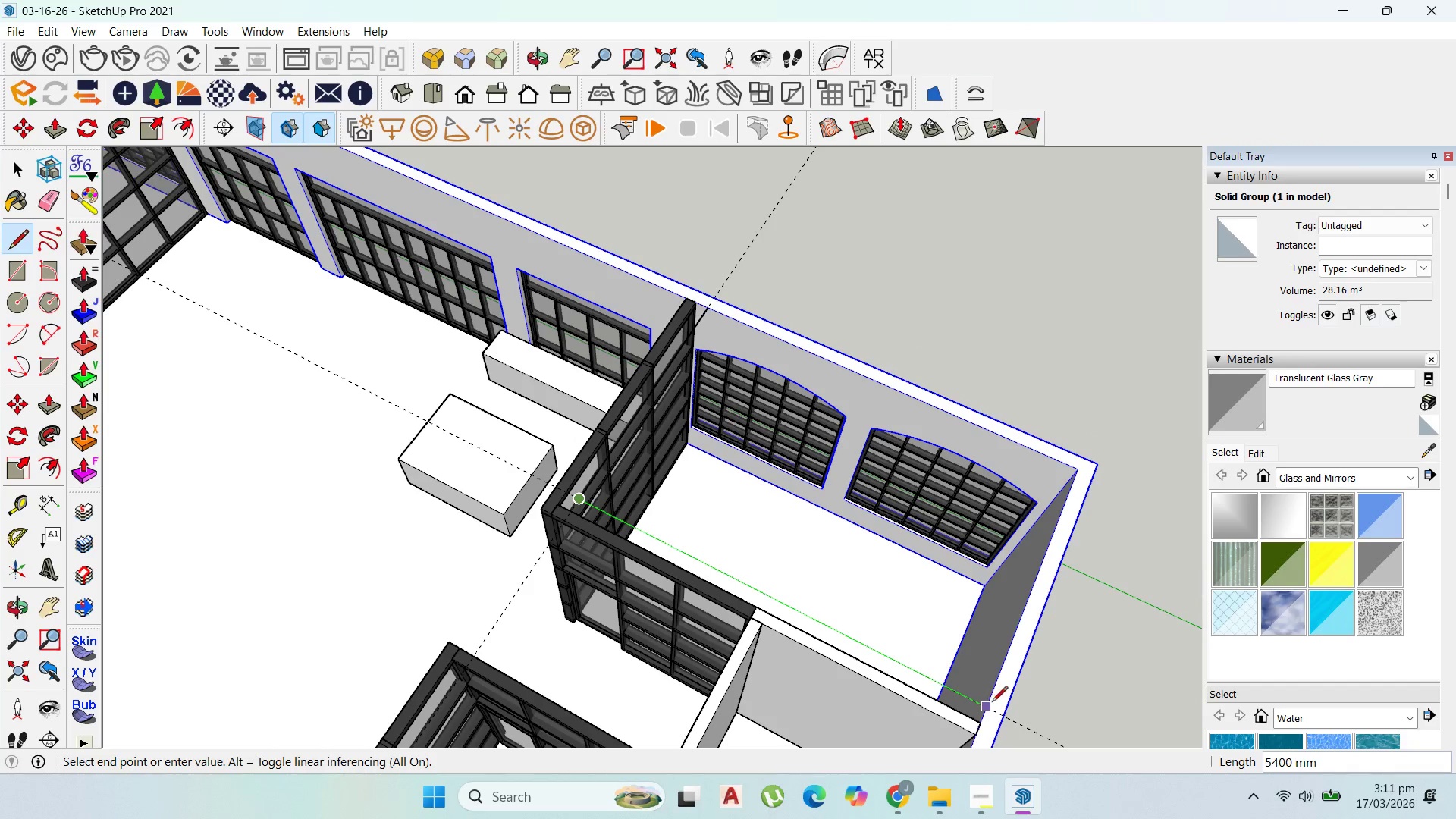 
left_click([992, 703])
 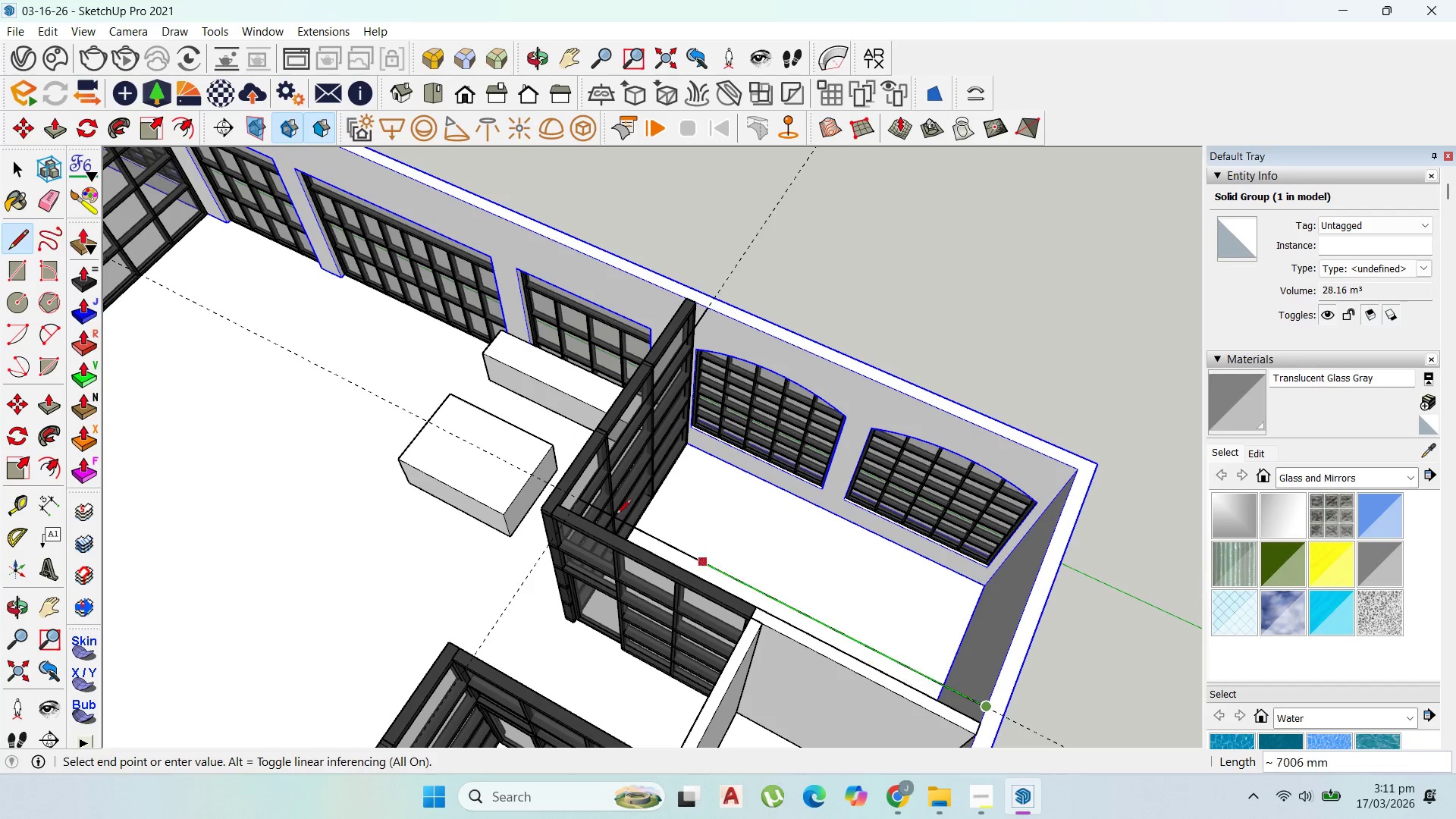 
scroll: coordinate [592, 497], scroll_direction: up, amount: 8.0
 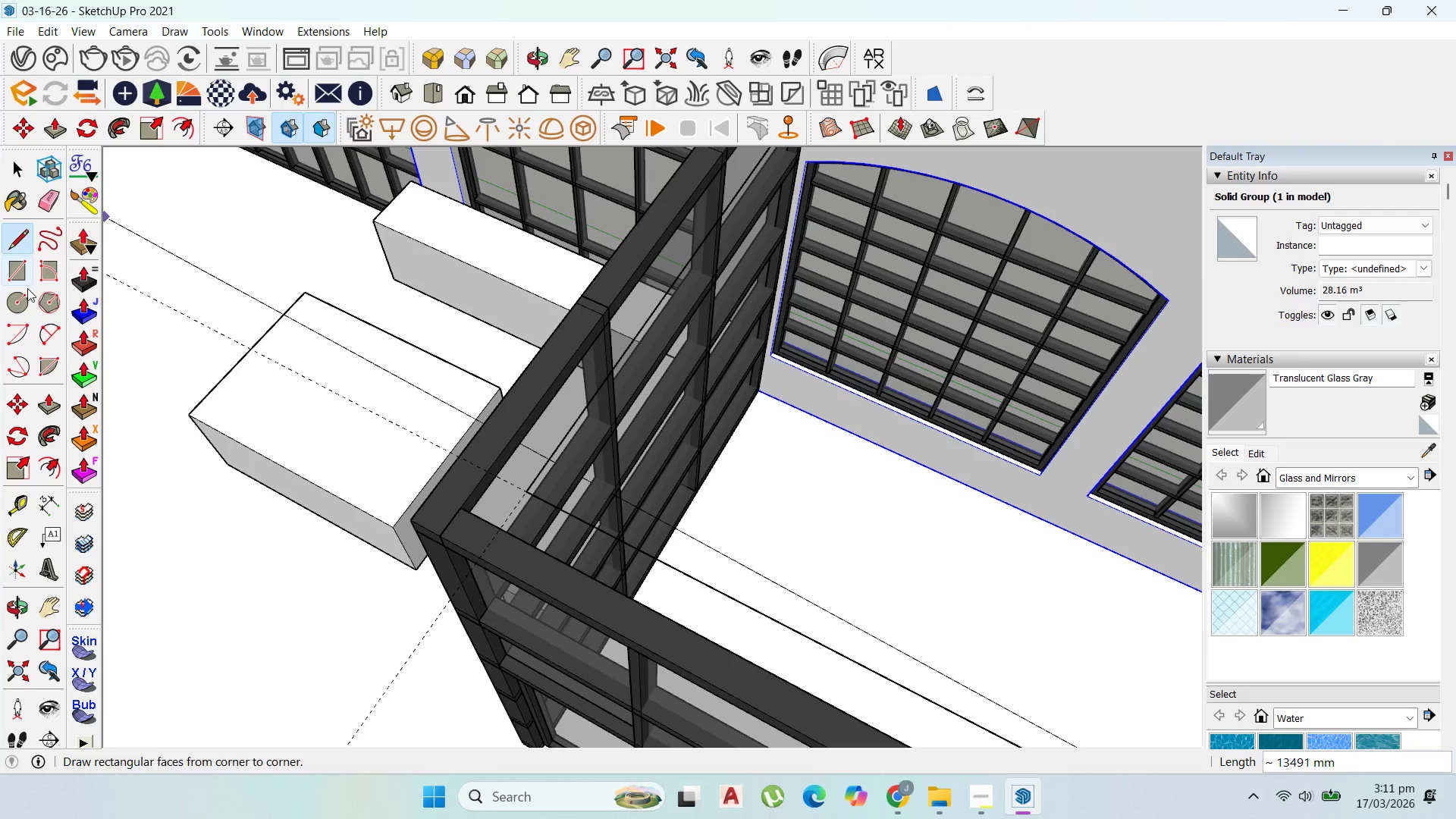 
left_click([42, 337])
 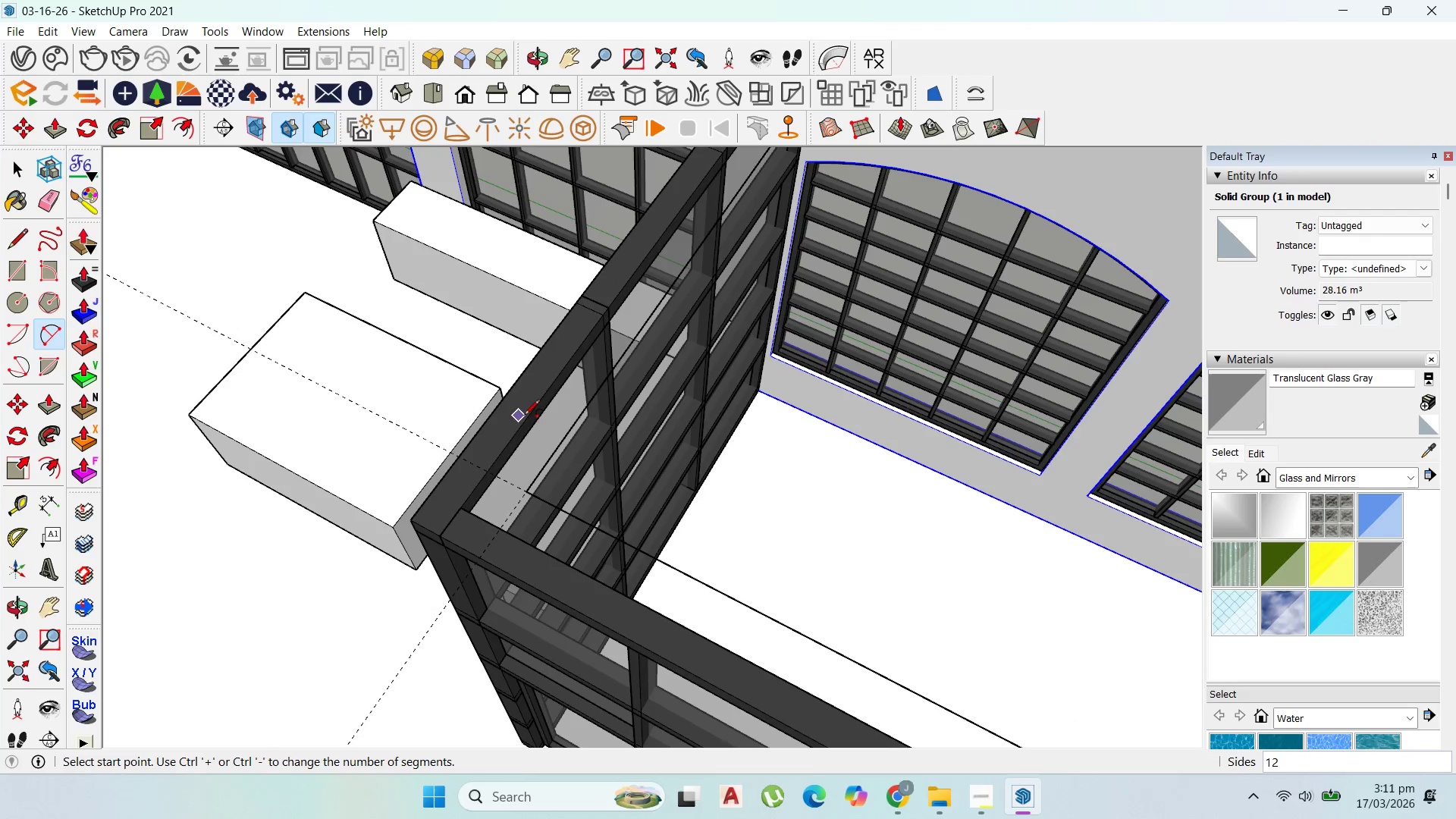 
scroll: coordinate [542, 442], scroll_direction: up, amount: 2.0
 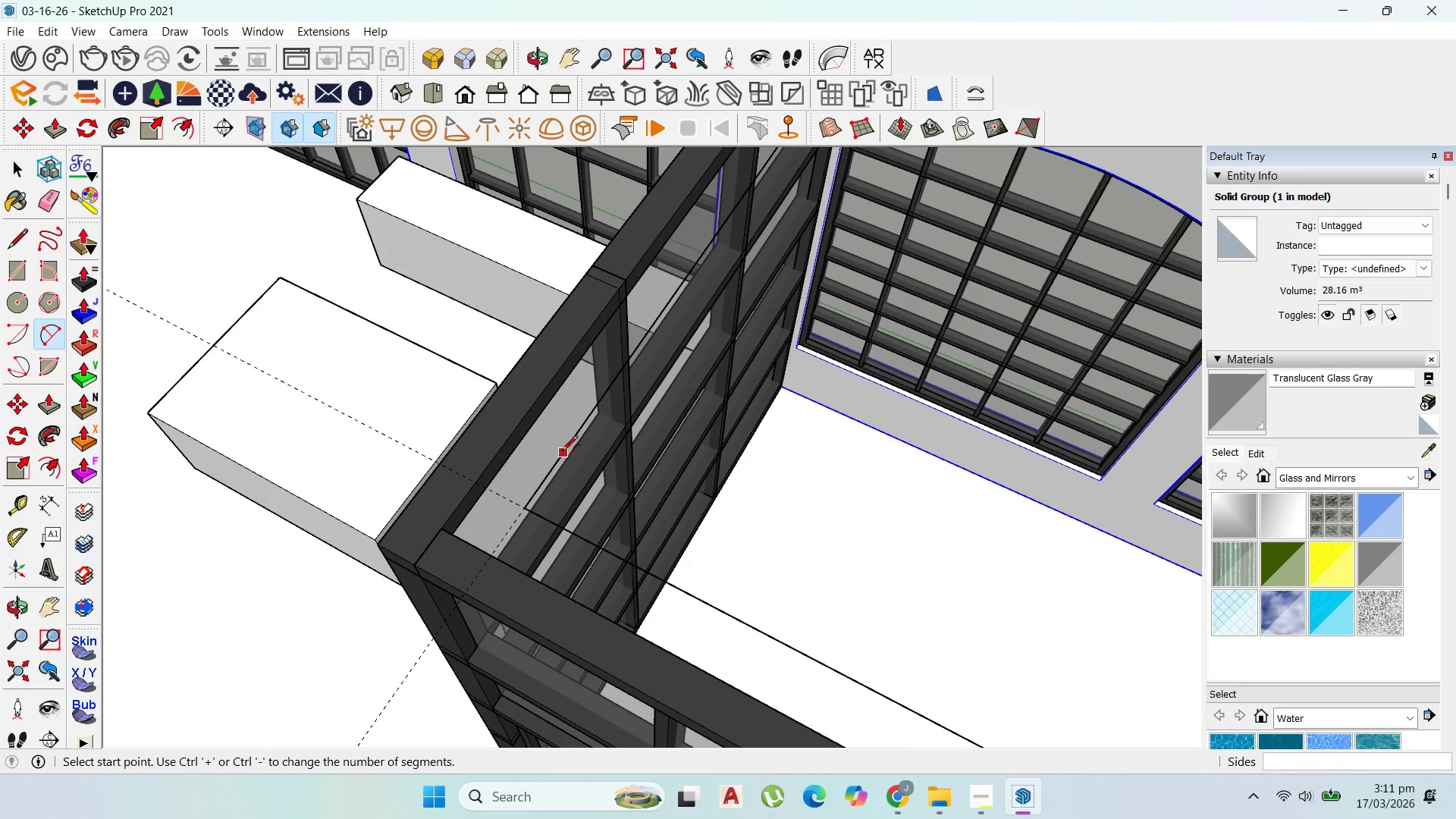 
left_click([563, 452])
 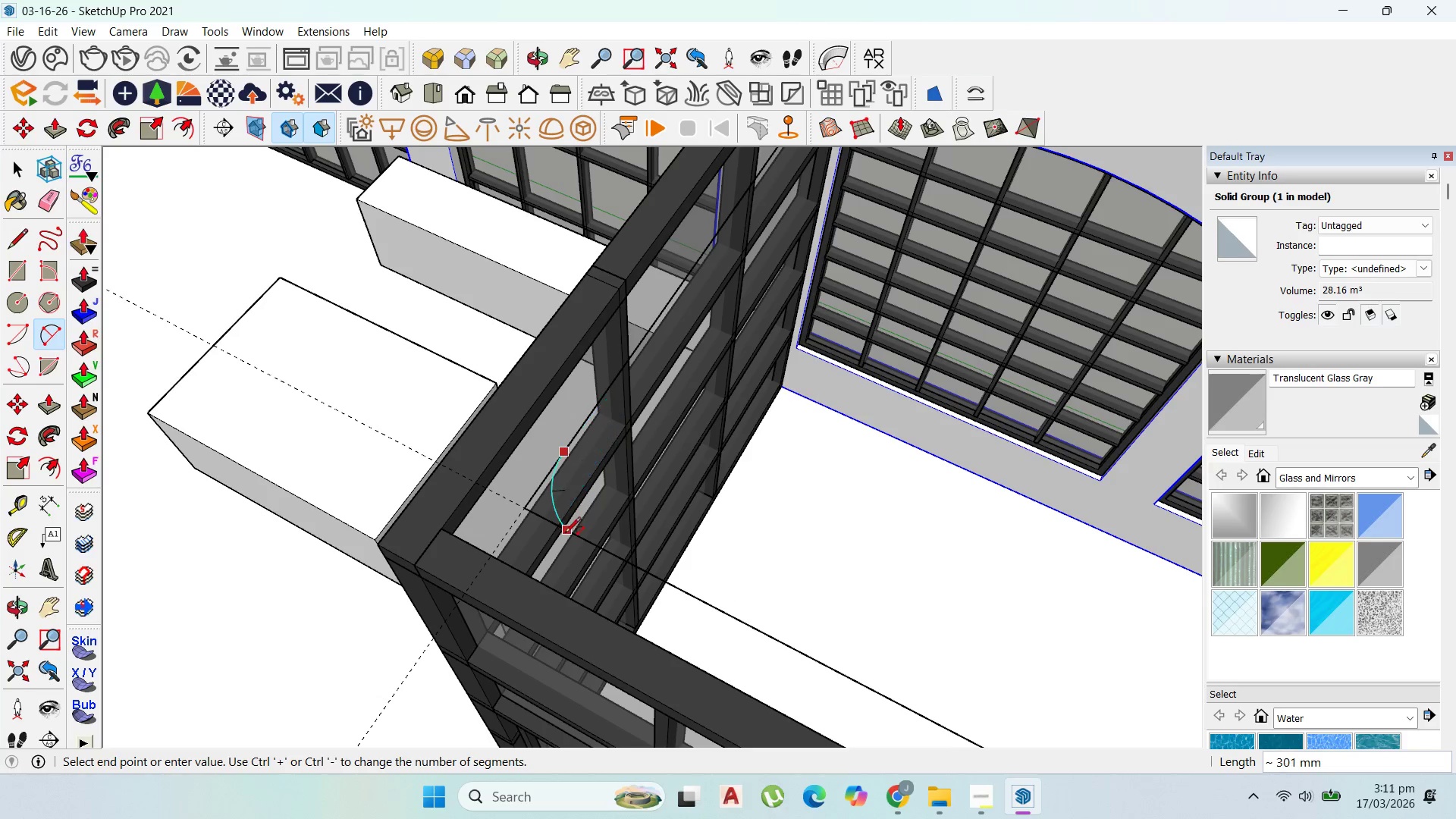 
scroll: coordinate [567, 535], scroll_direction: up, amount: 1.0
 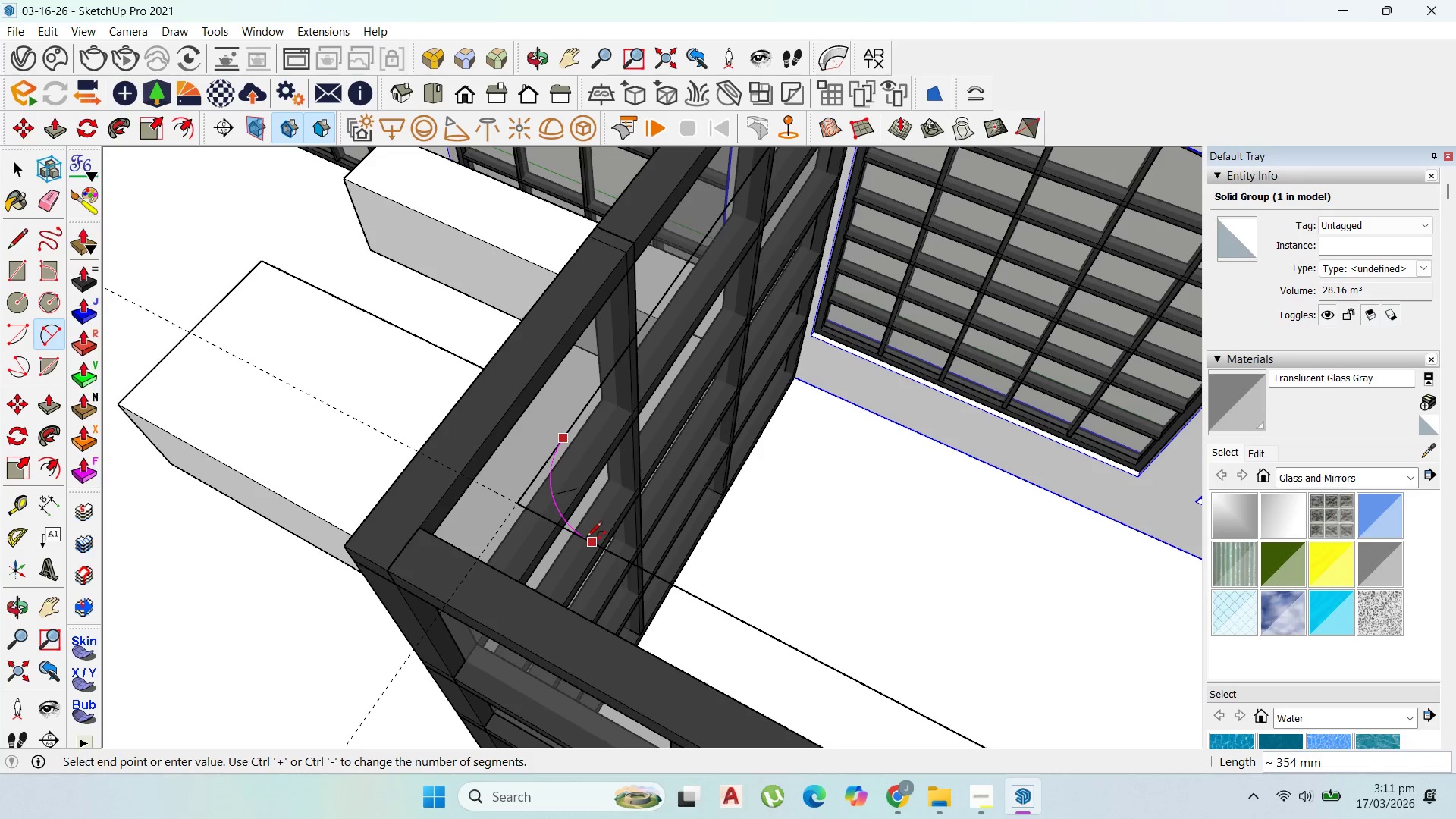 
left_click([586, 538])
 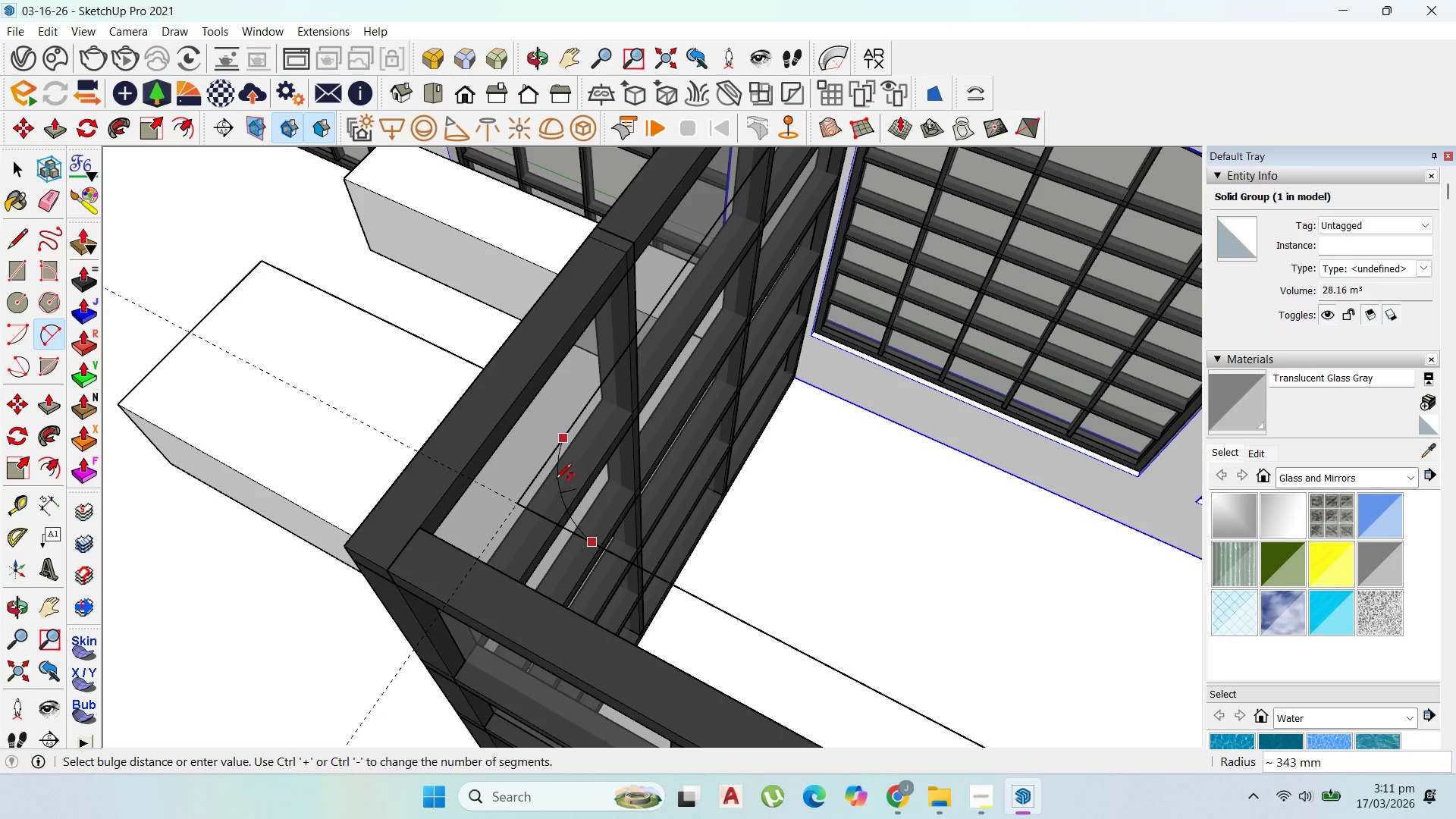 
scroll: coordinate [551, 480], scroll_direction: up, amount: 1.0
 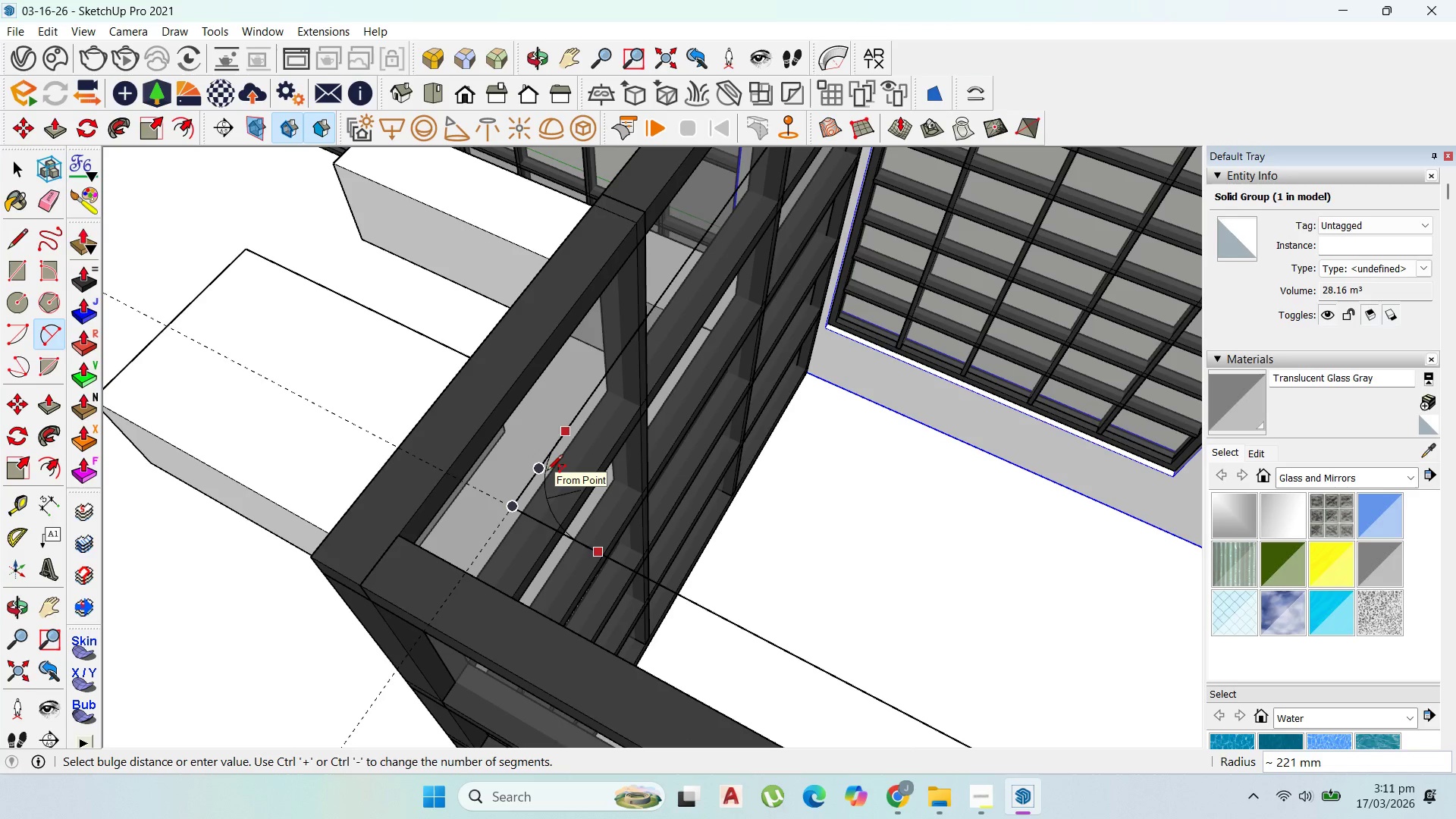 
left_click([547, 472])
 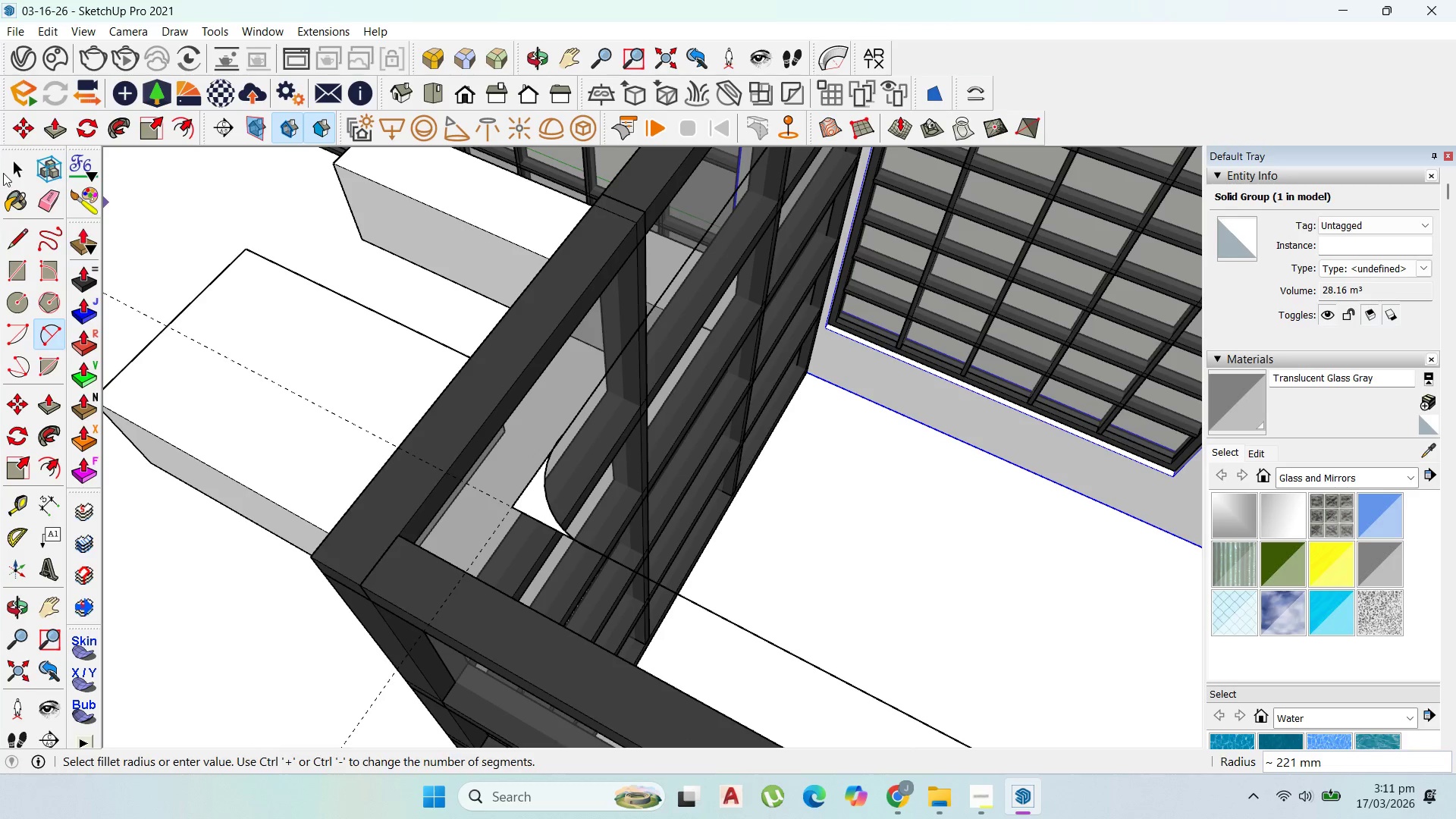 
left_click_drag(start_coordinate=[12, 162], to_coordinate=[18, 162])
 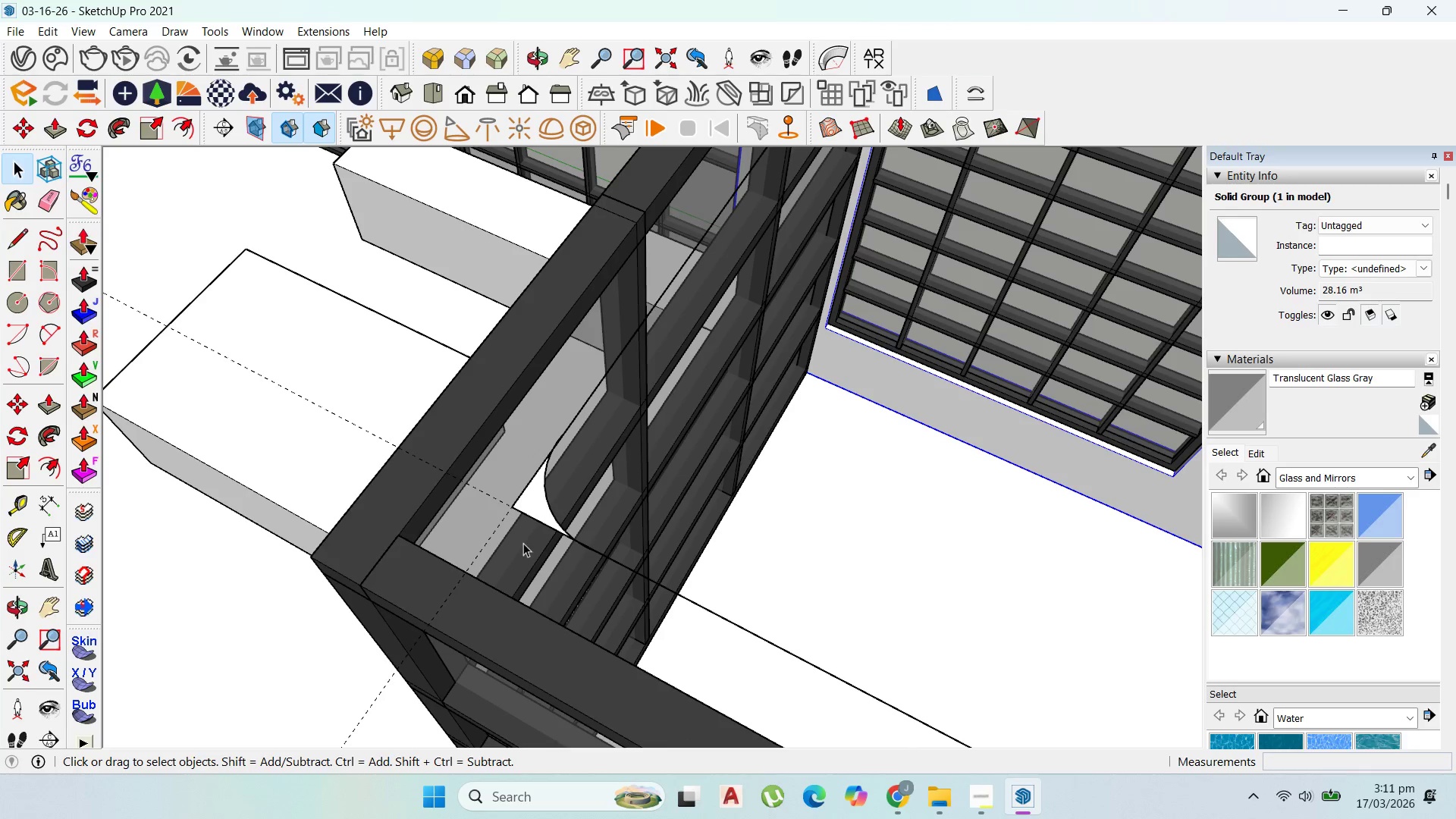 
left_click_drag(start_coordinate=[523, 542], to_coordinate=[504, 483])
 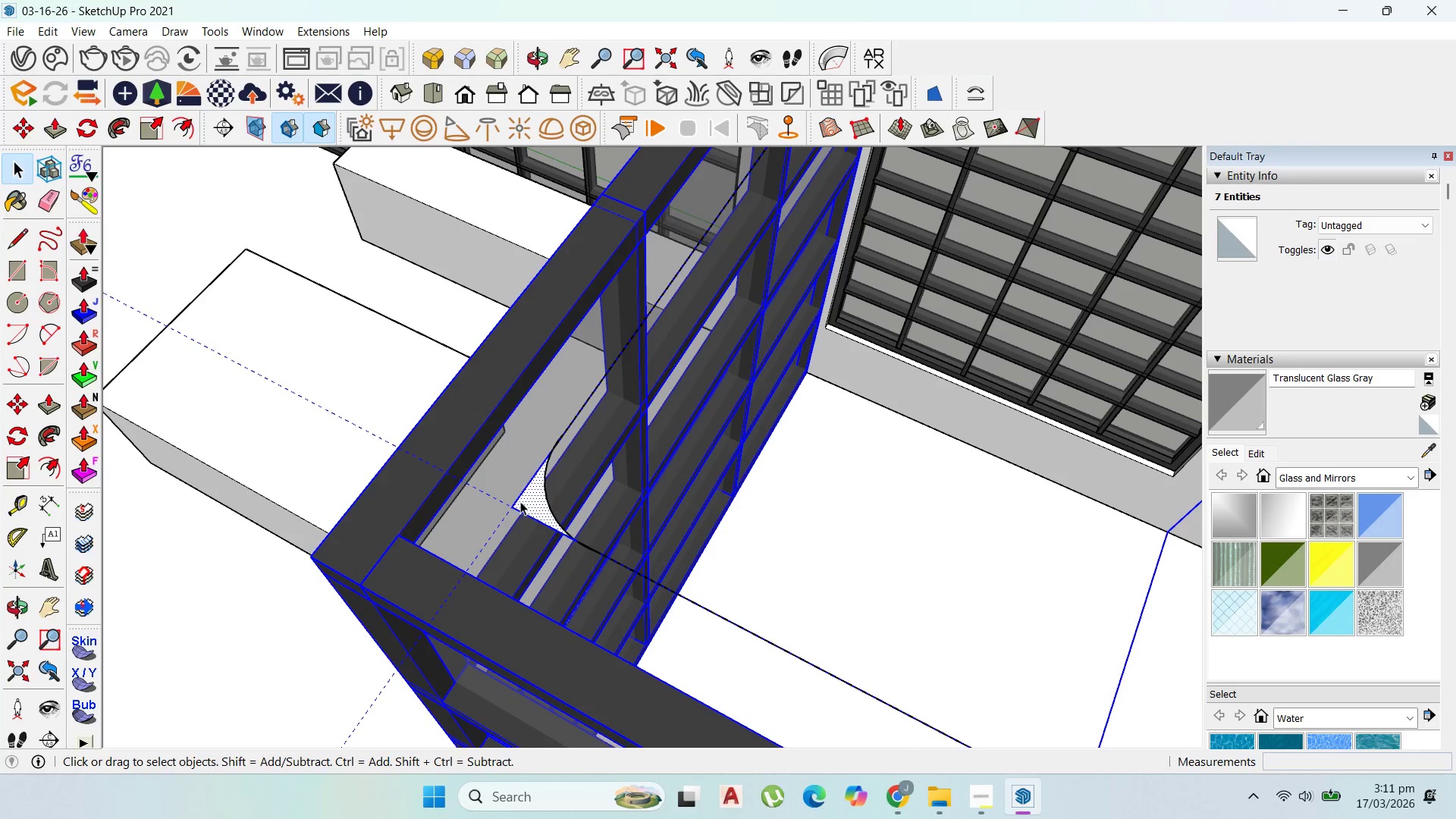 
left_click([523, 500])
 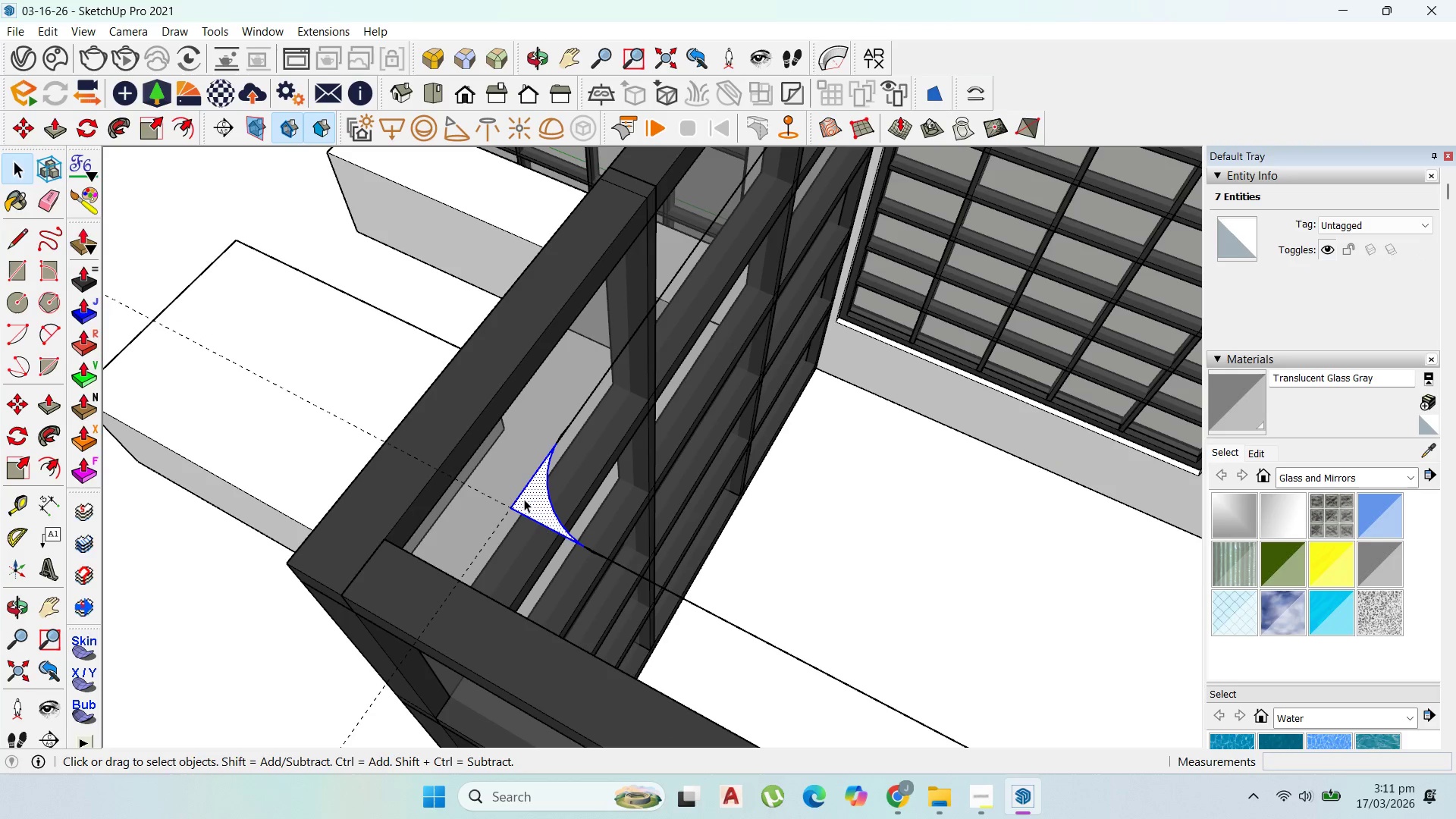 
scroll: coordinate [522, 500], scroll_direction: up, amount: 1.0
 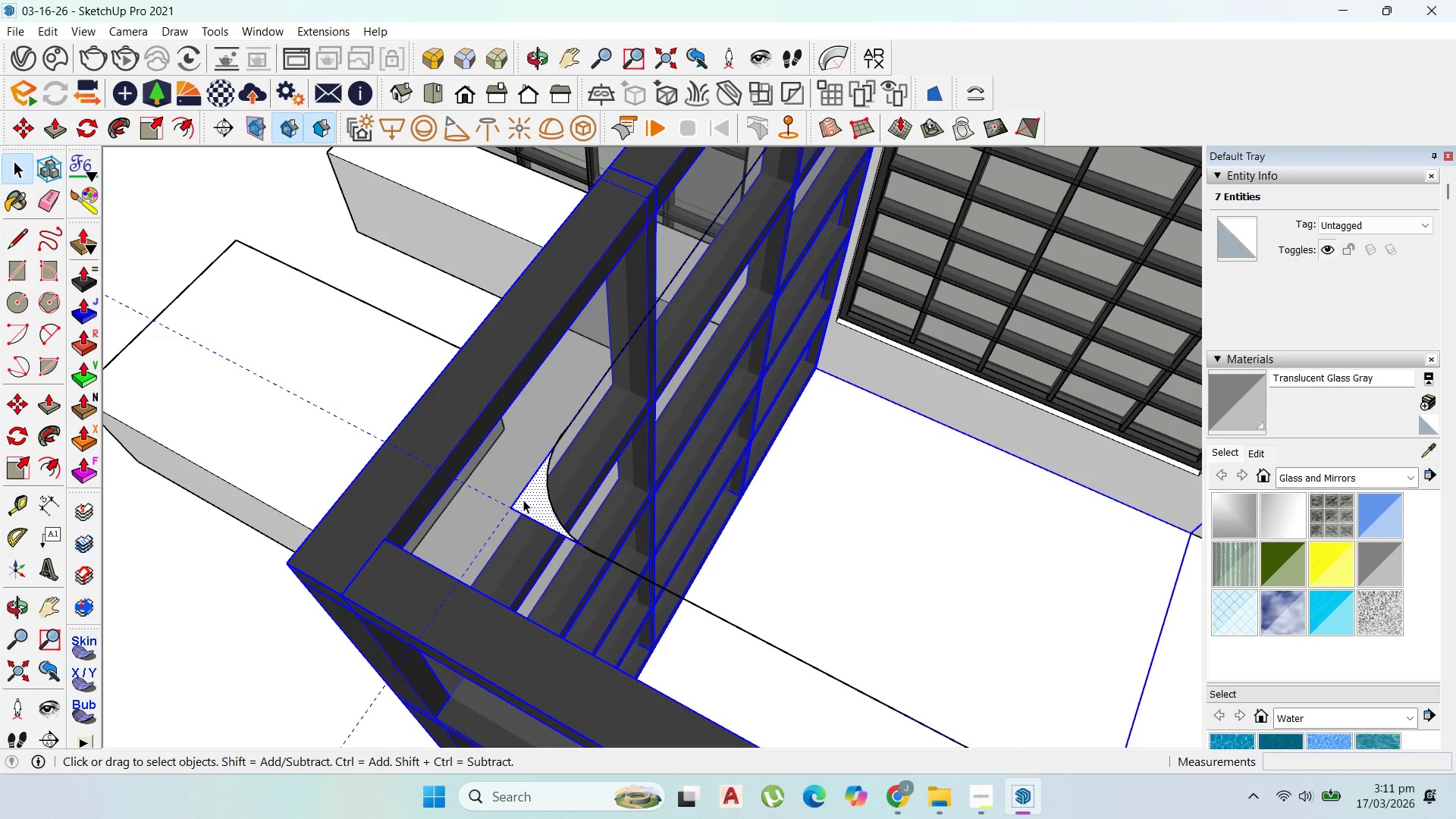 
double_click([524, 499])
 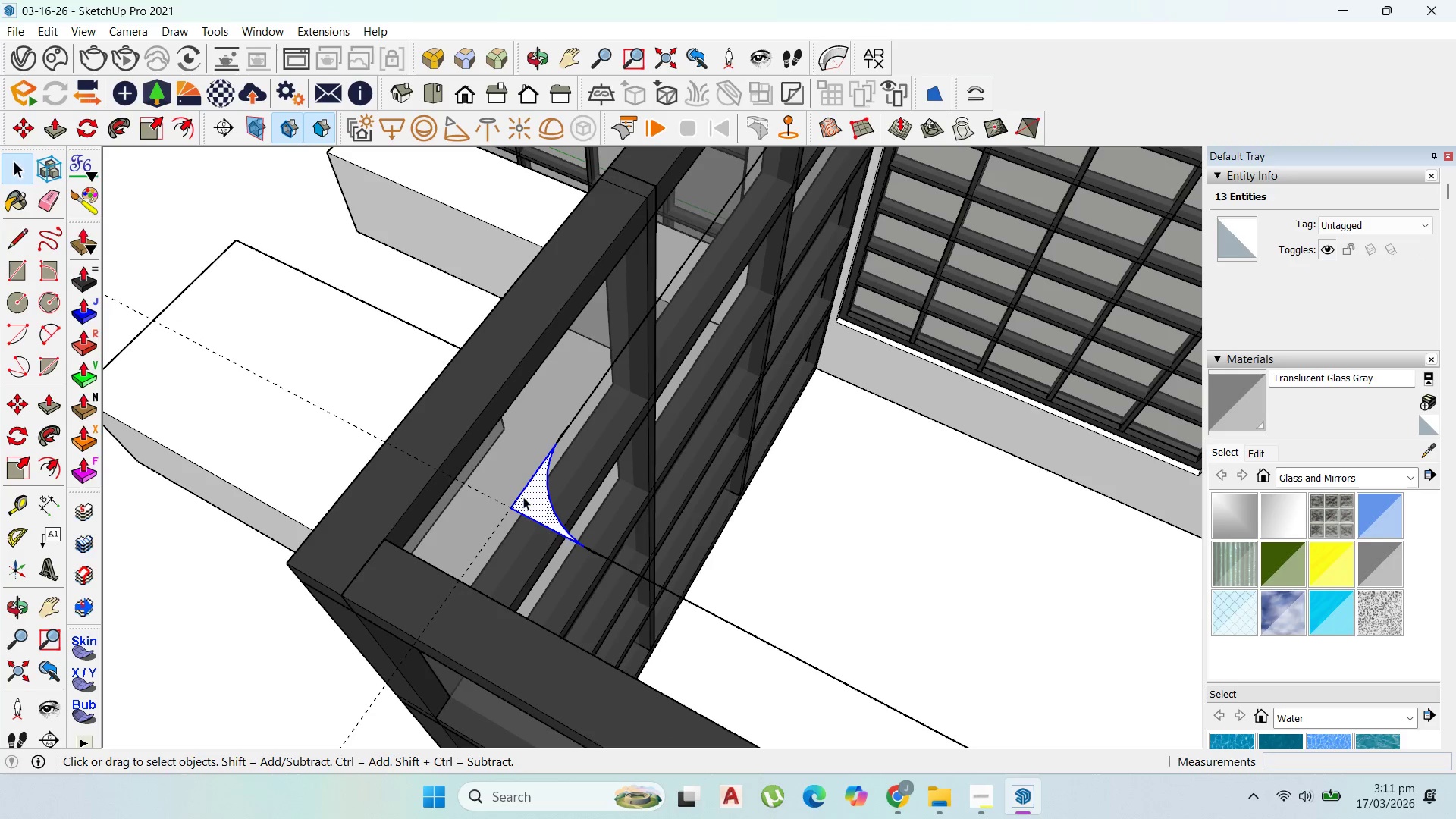 
left_click([522, 491])
 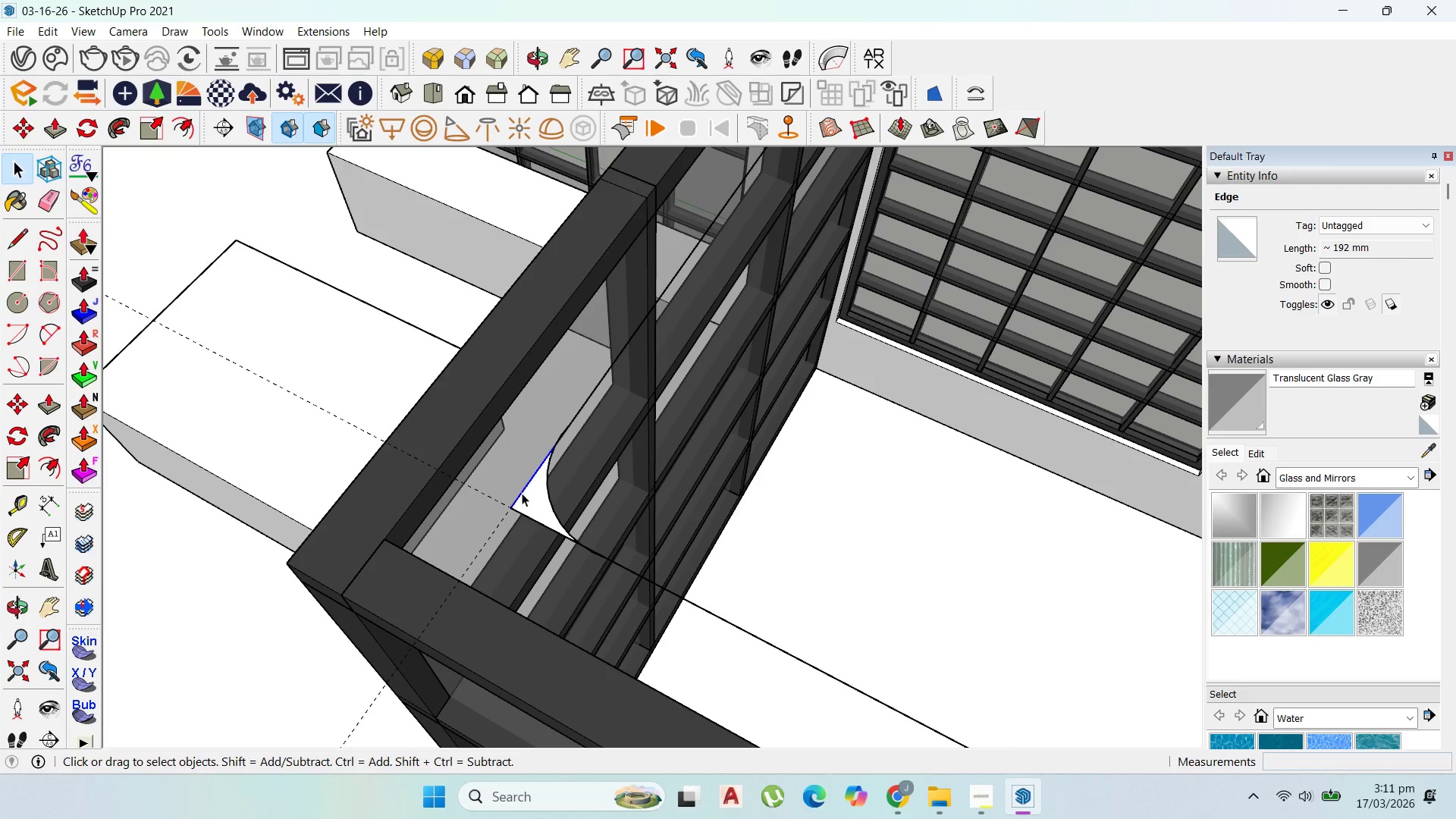 
key(Delete)
 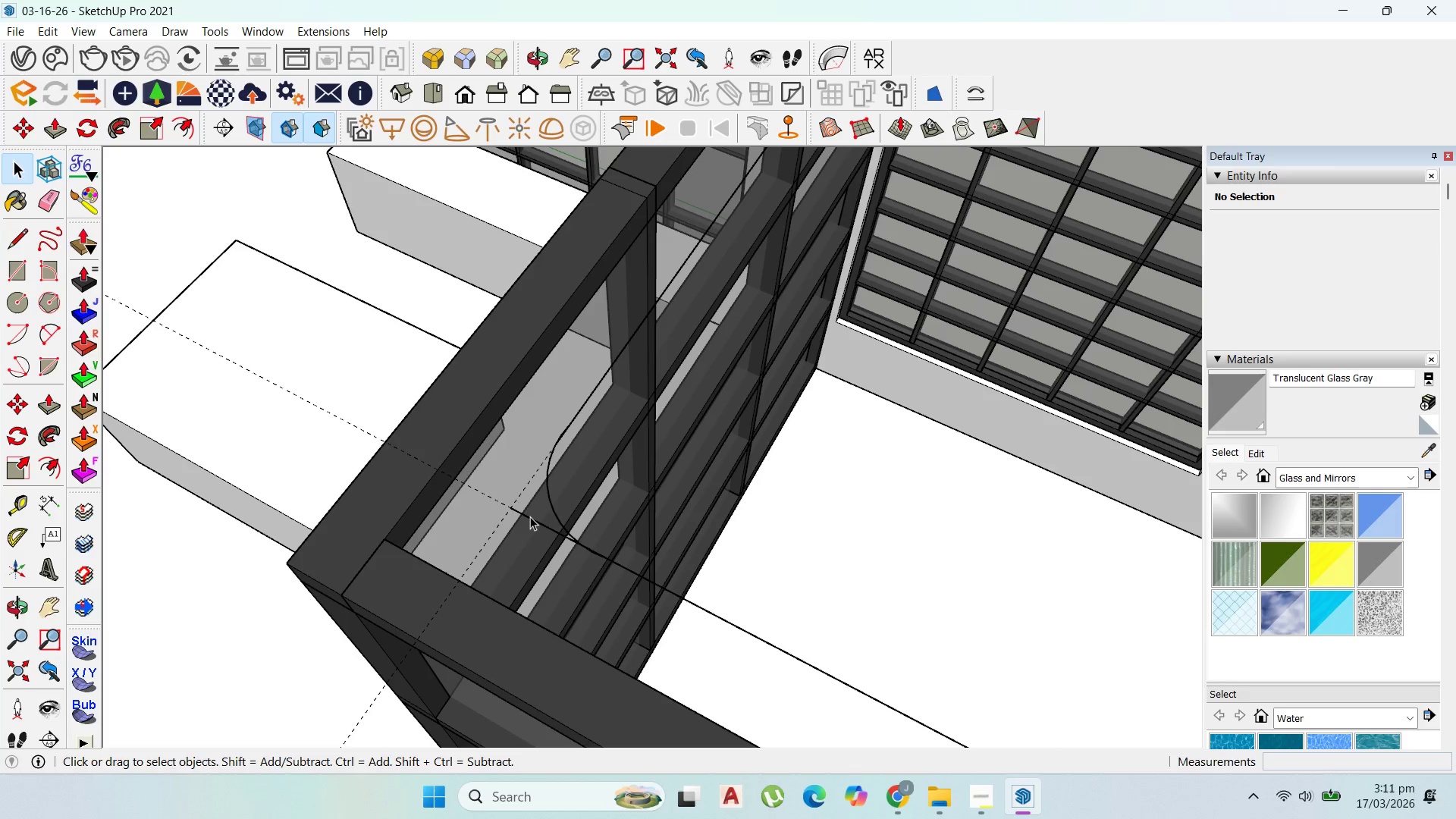 
left_click([530, 516])
 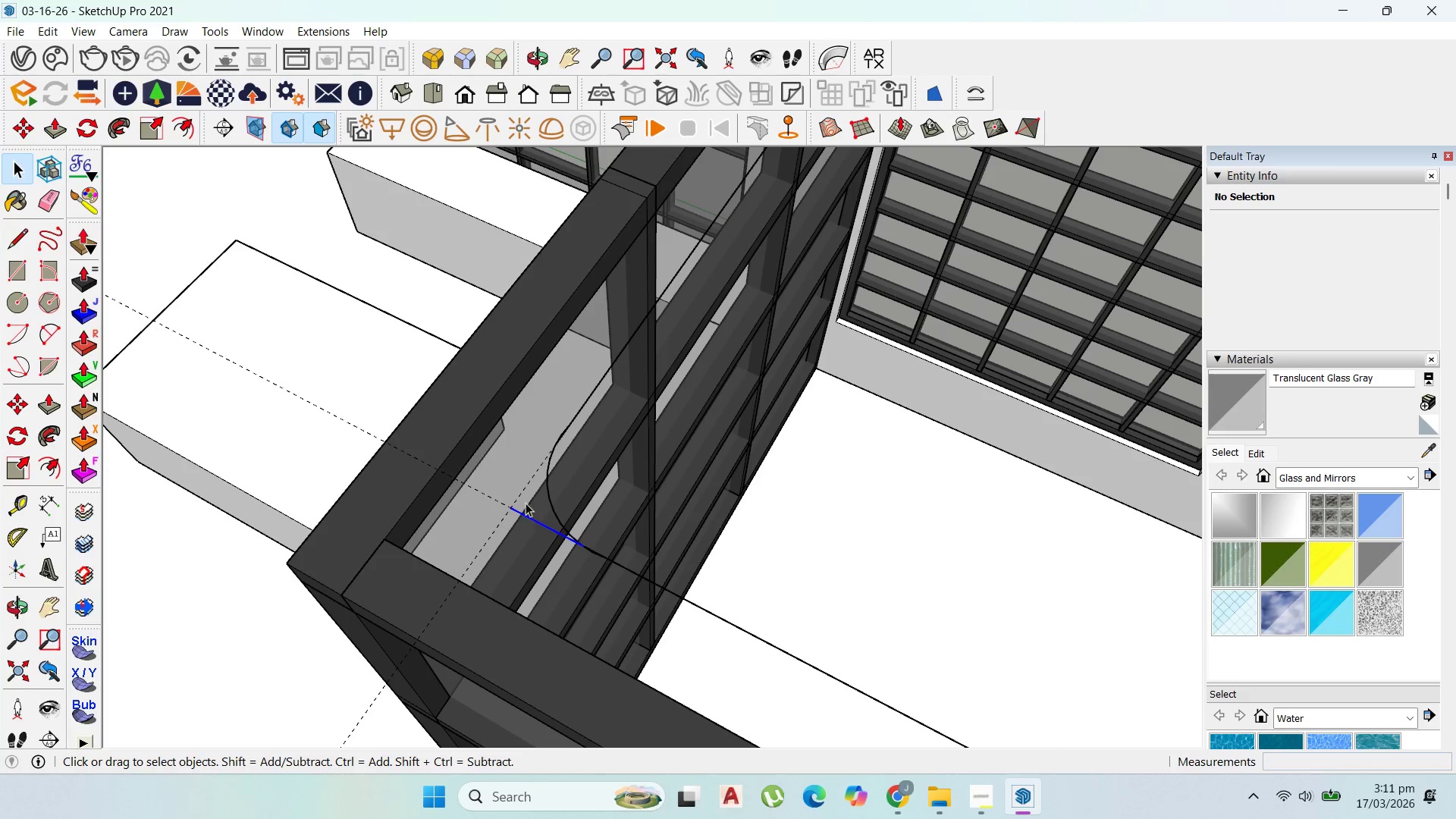 
key(Delete)
 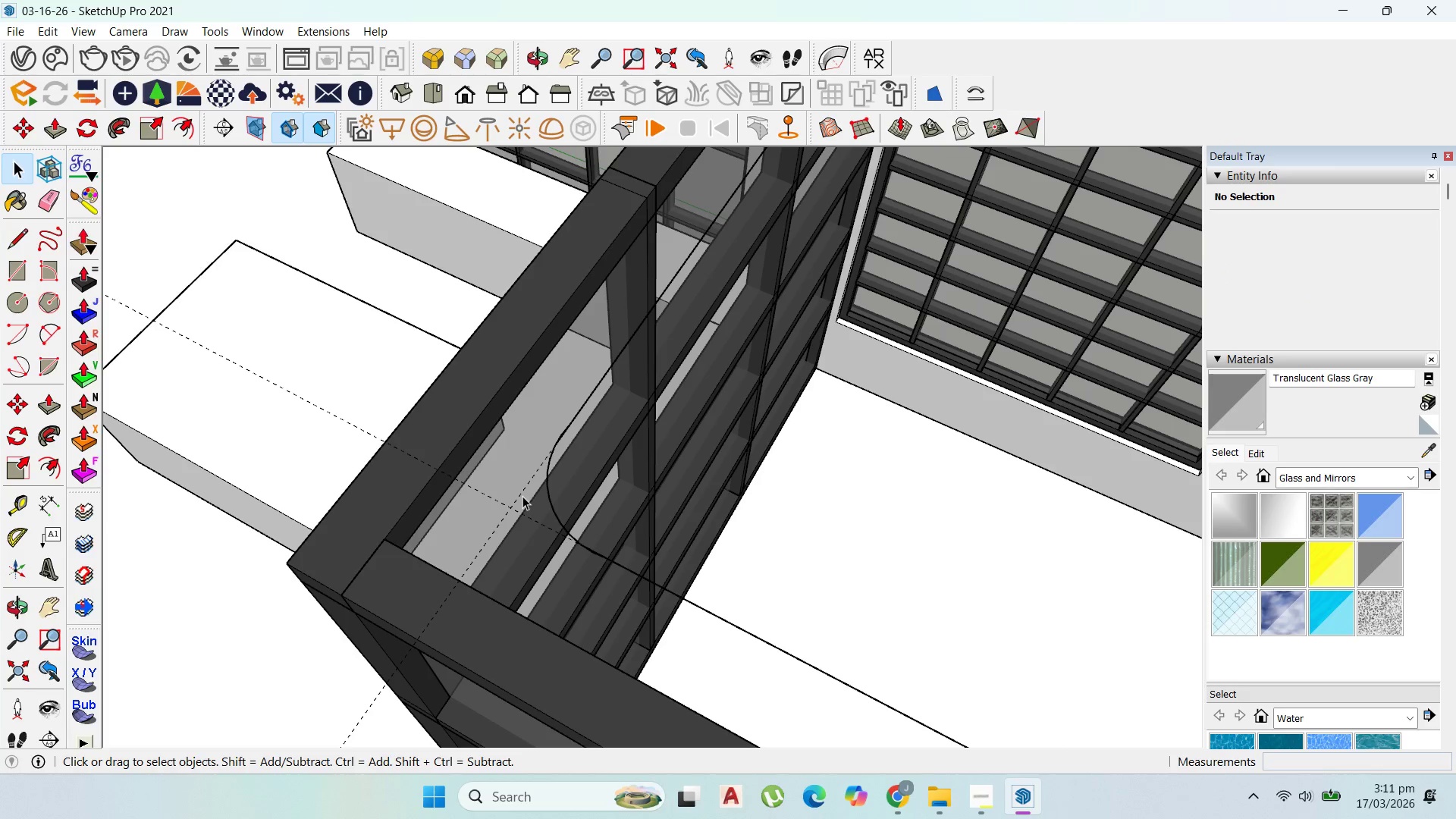 
left_click([522, 495])
 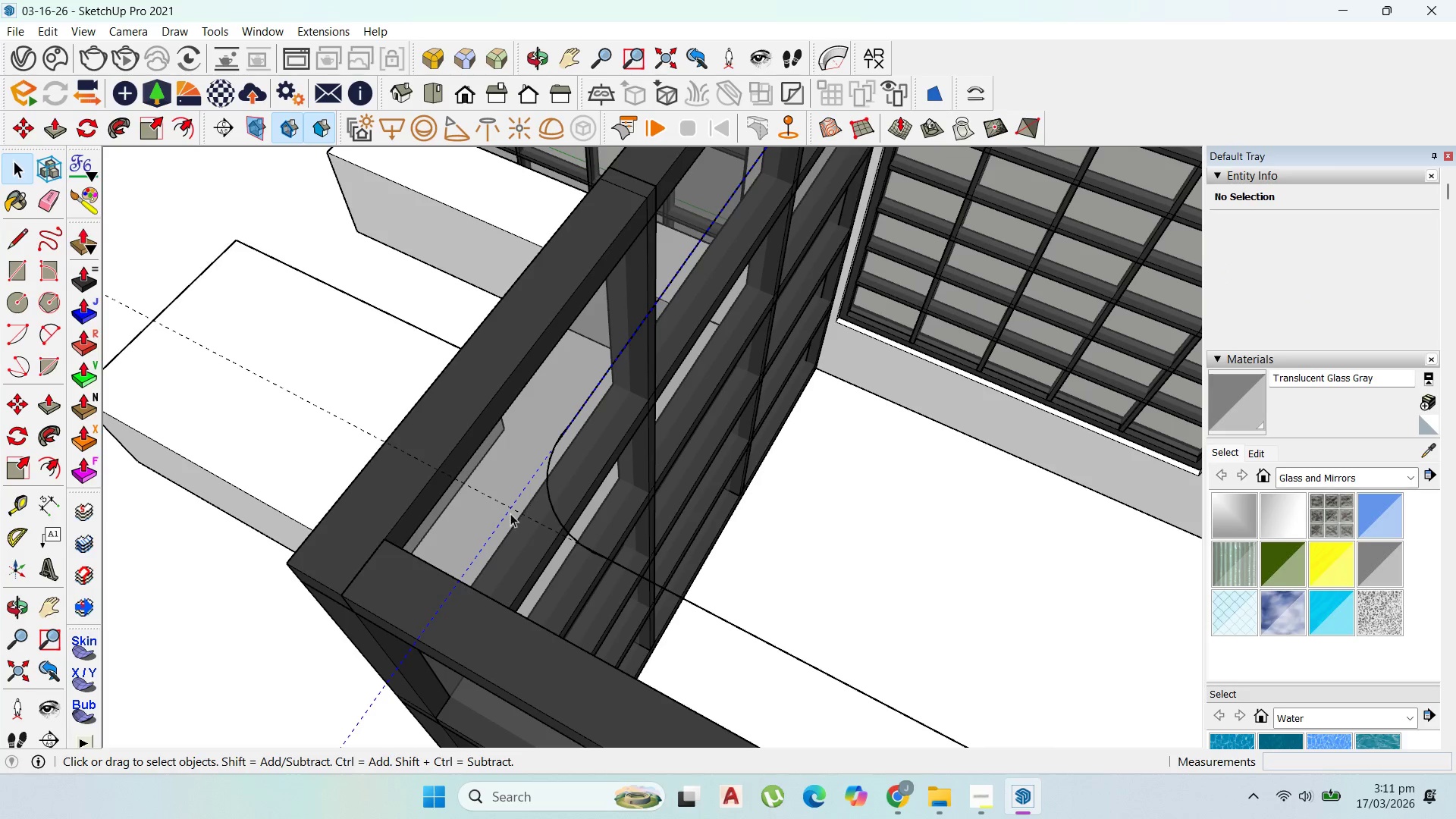 
key(Delete)
 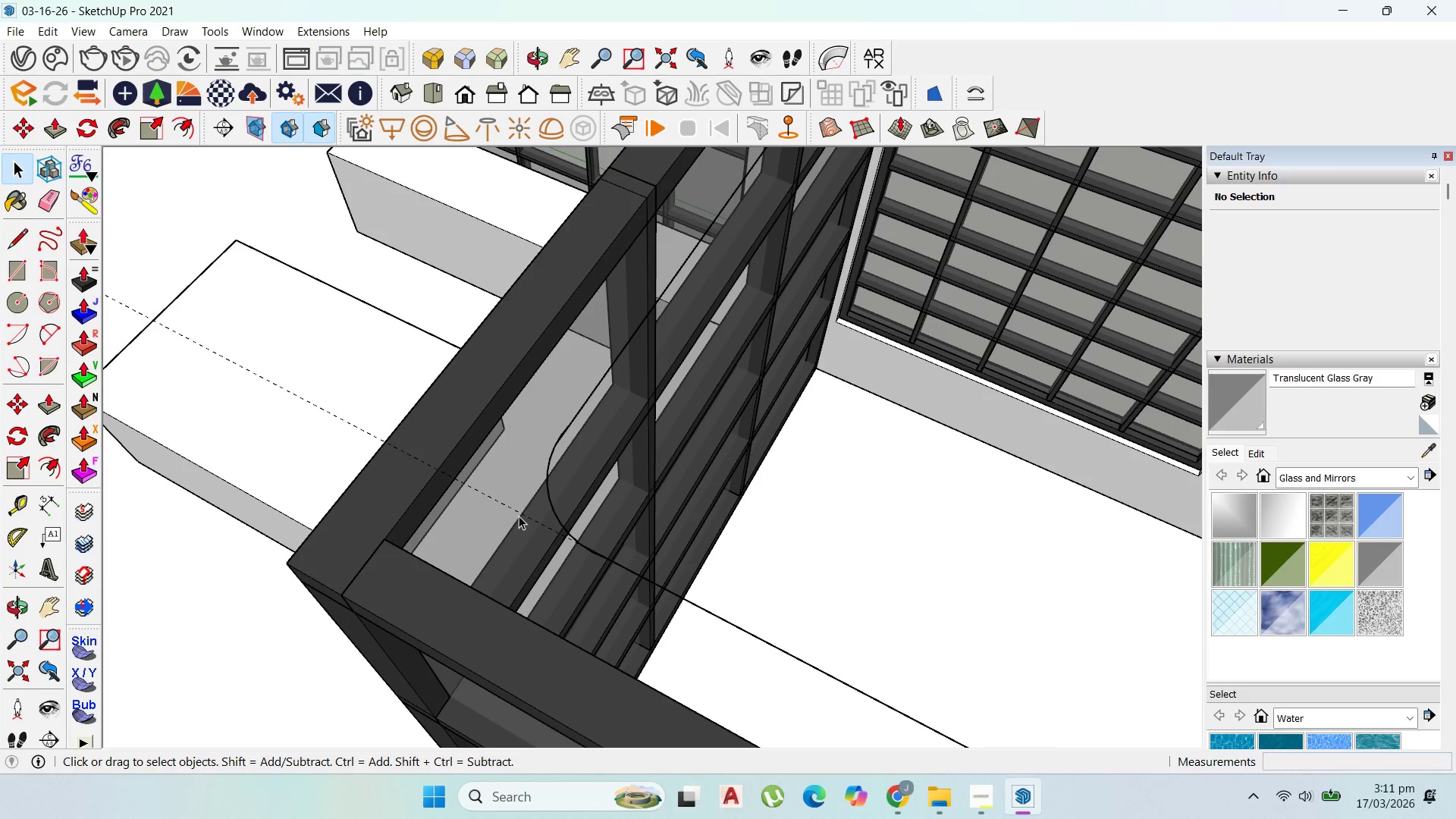 
left_click([521, 514])
 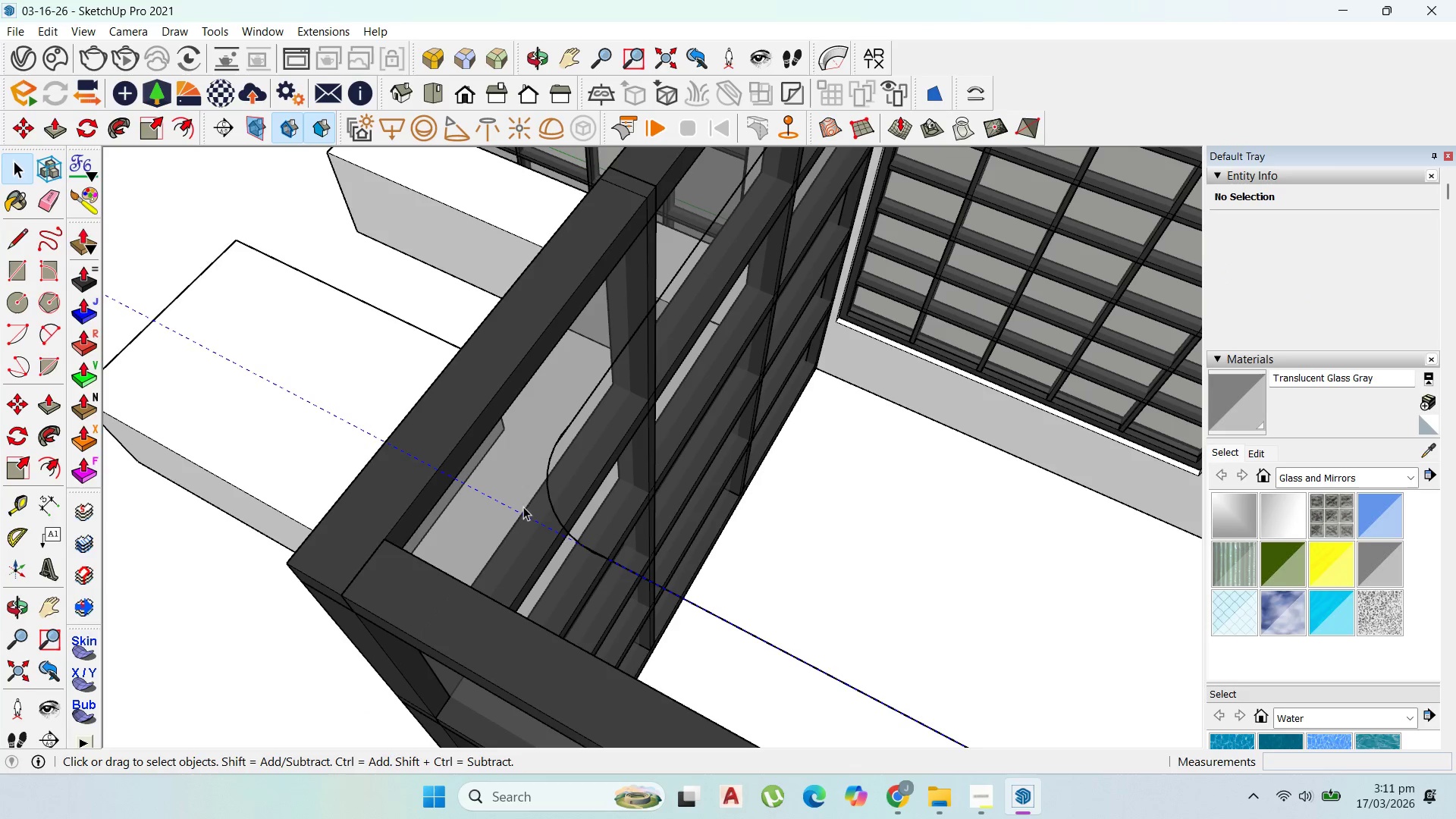 
key(Delete)
 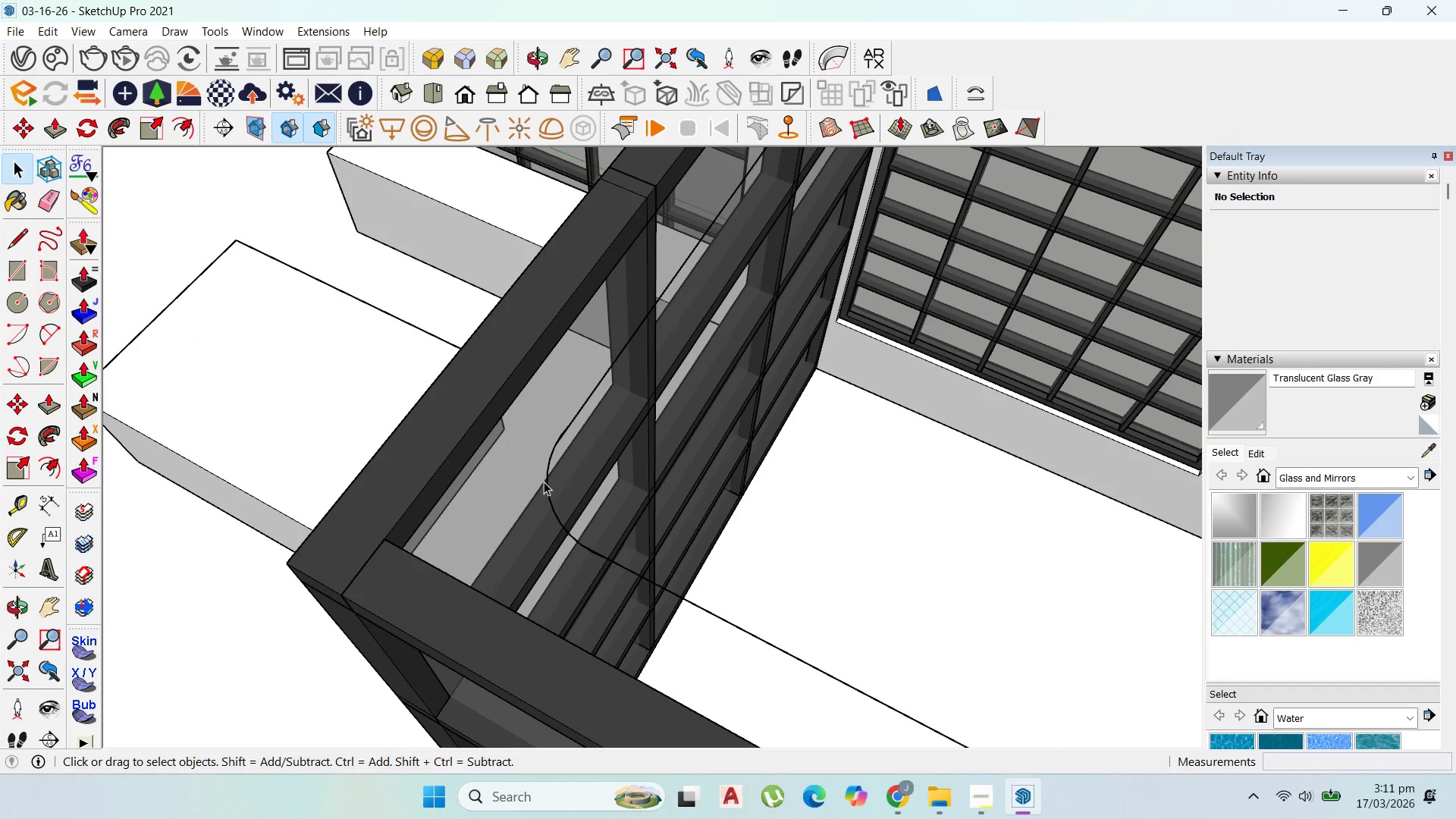 
left_click([561, 395])
 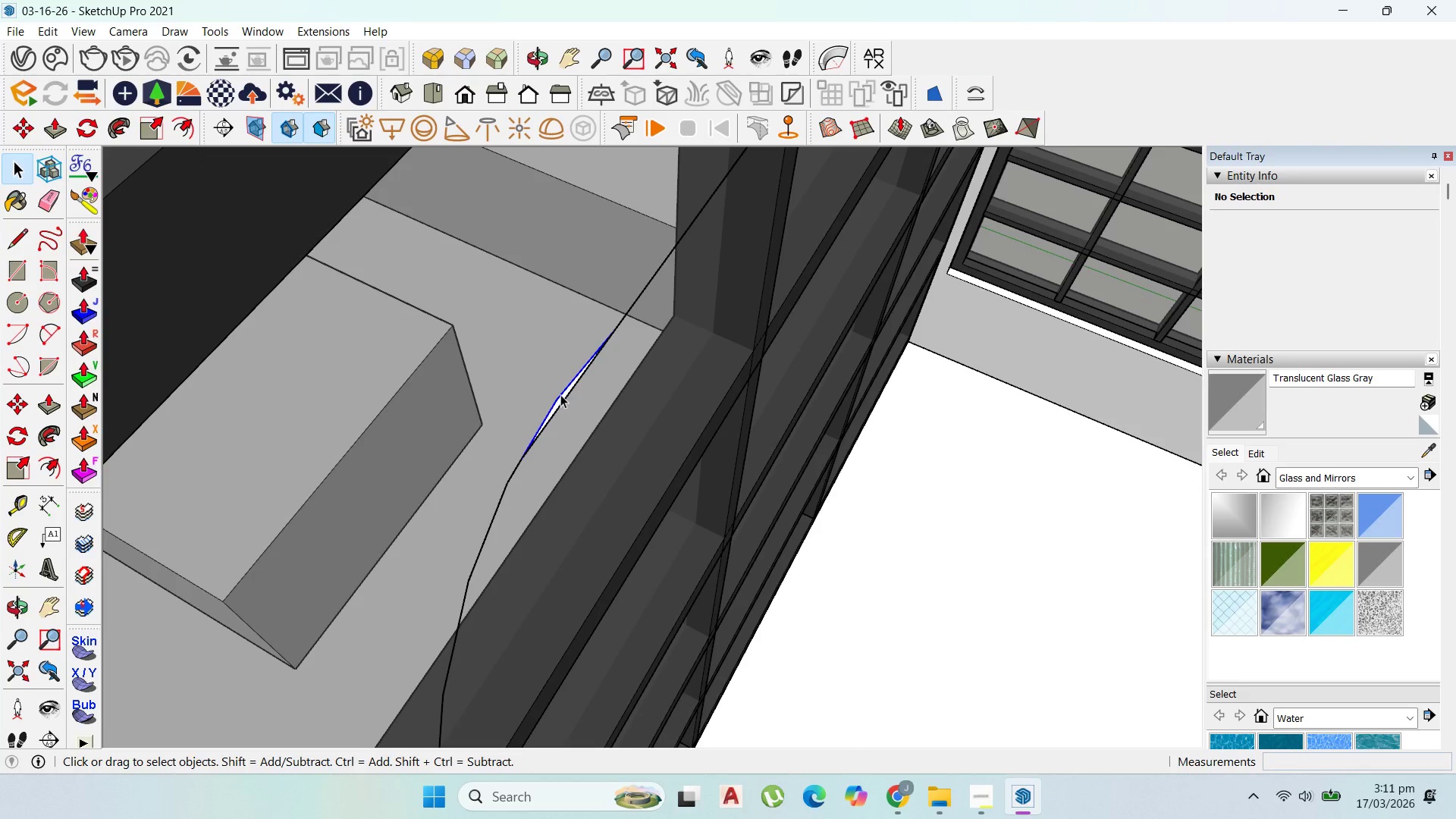 
scroll: coordinate [560, 391], scroll_direction: up, amount: 10.0
 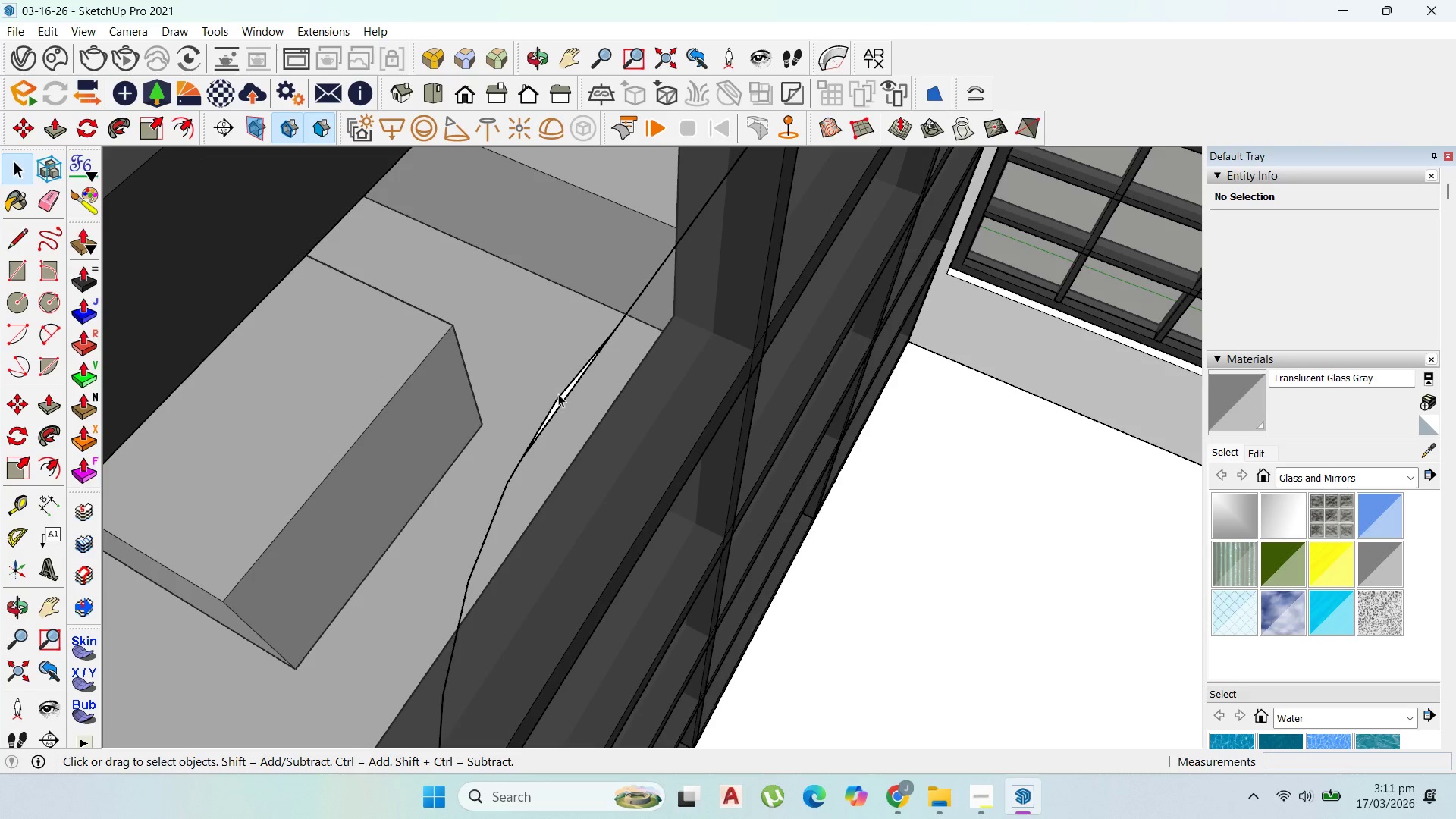 
key(Delete)
 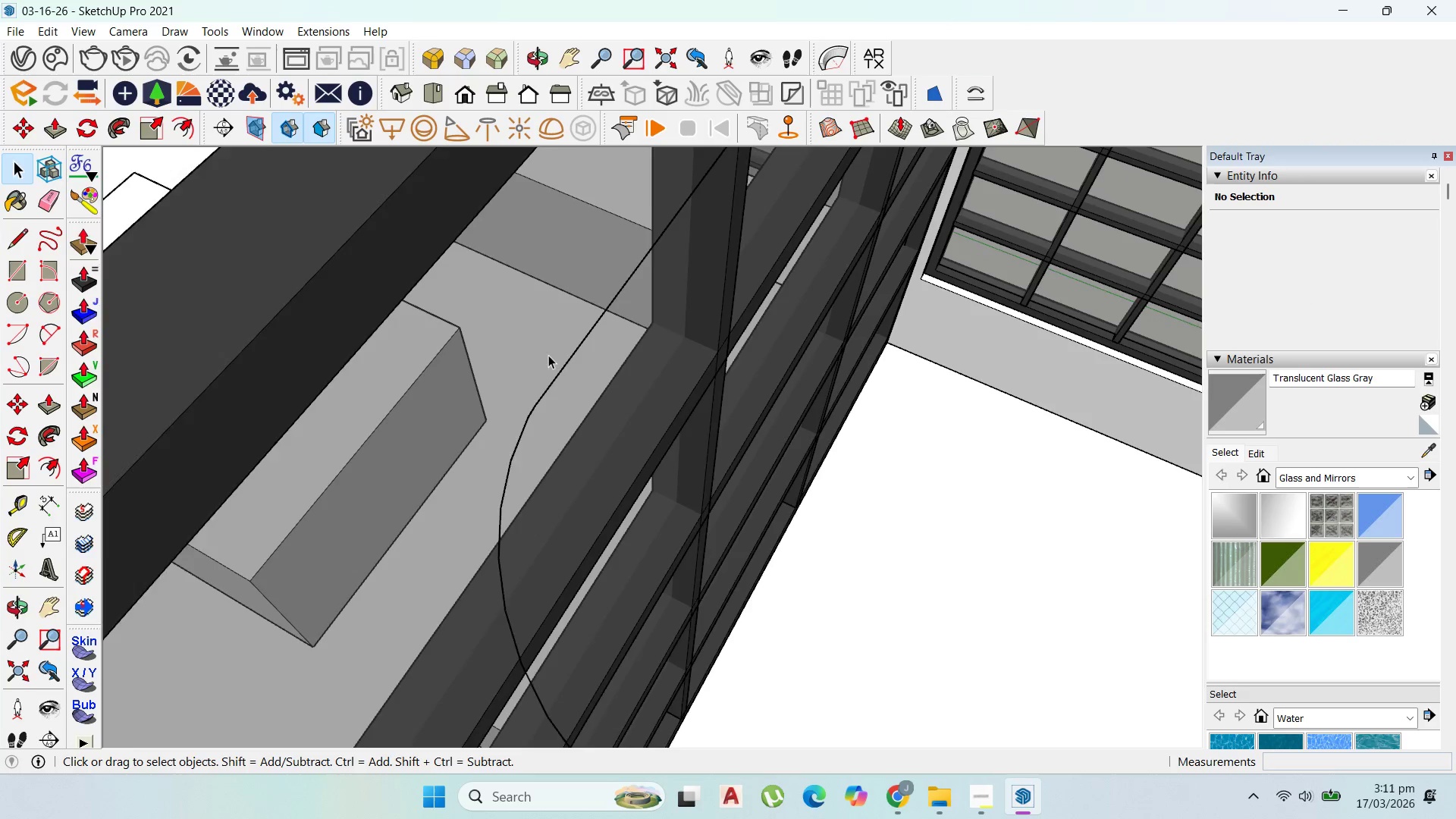 
scroll: coordinate [611, 504], scroll_direction: down, amount: 4.0
 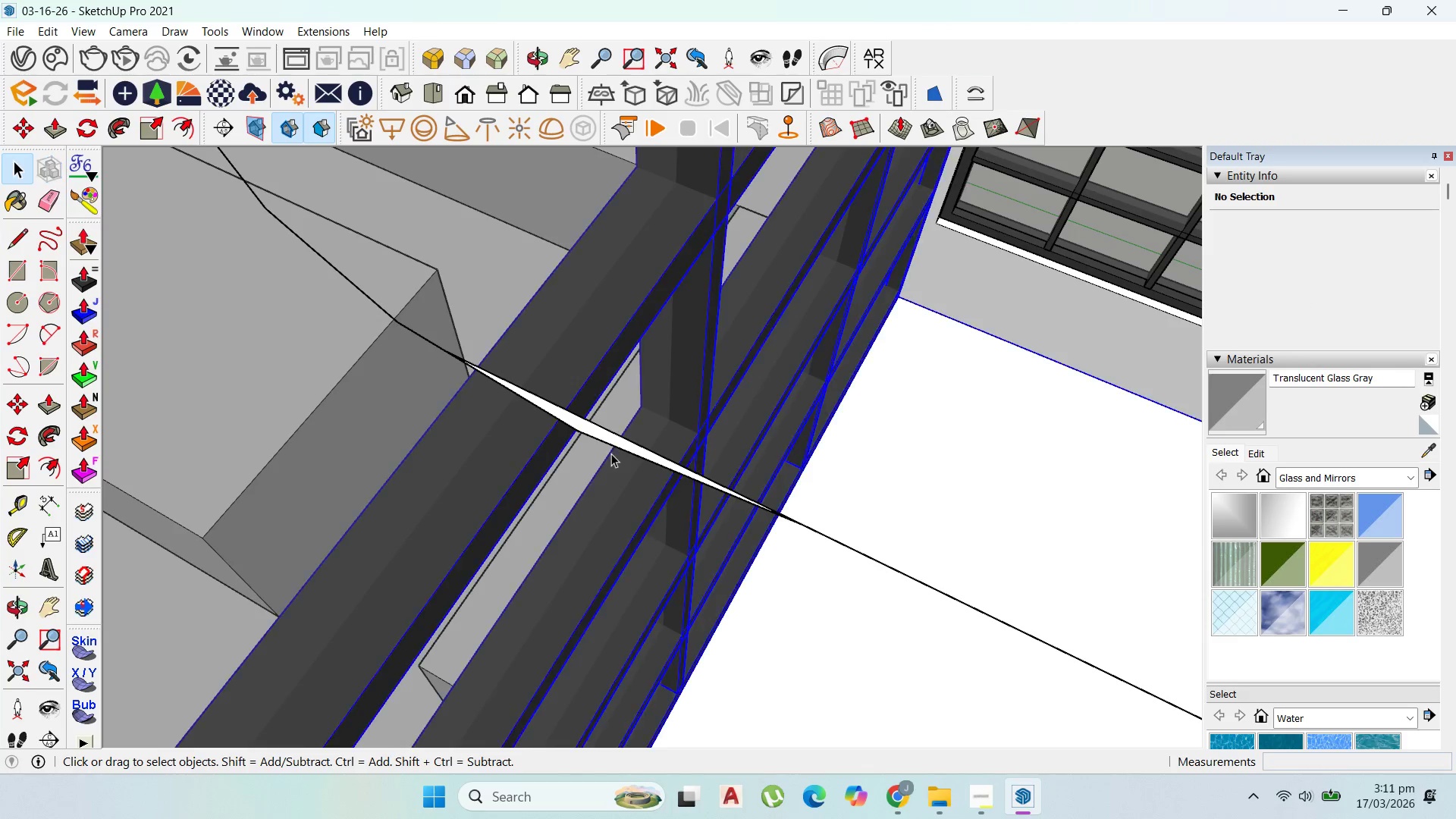 
left_click([611, 444])
 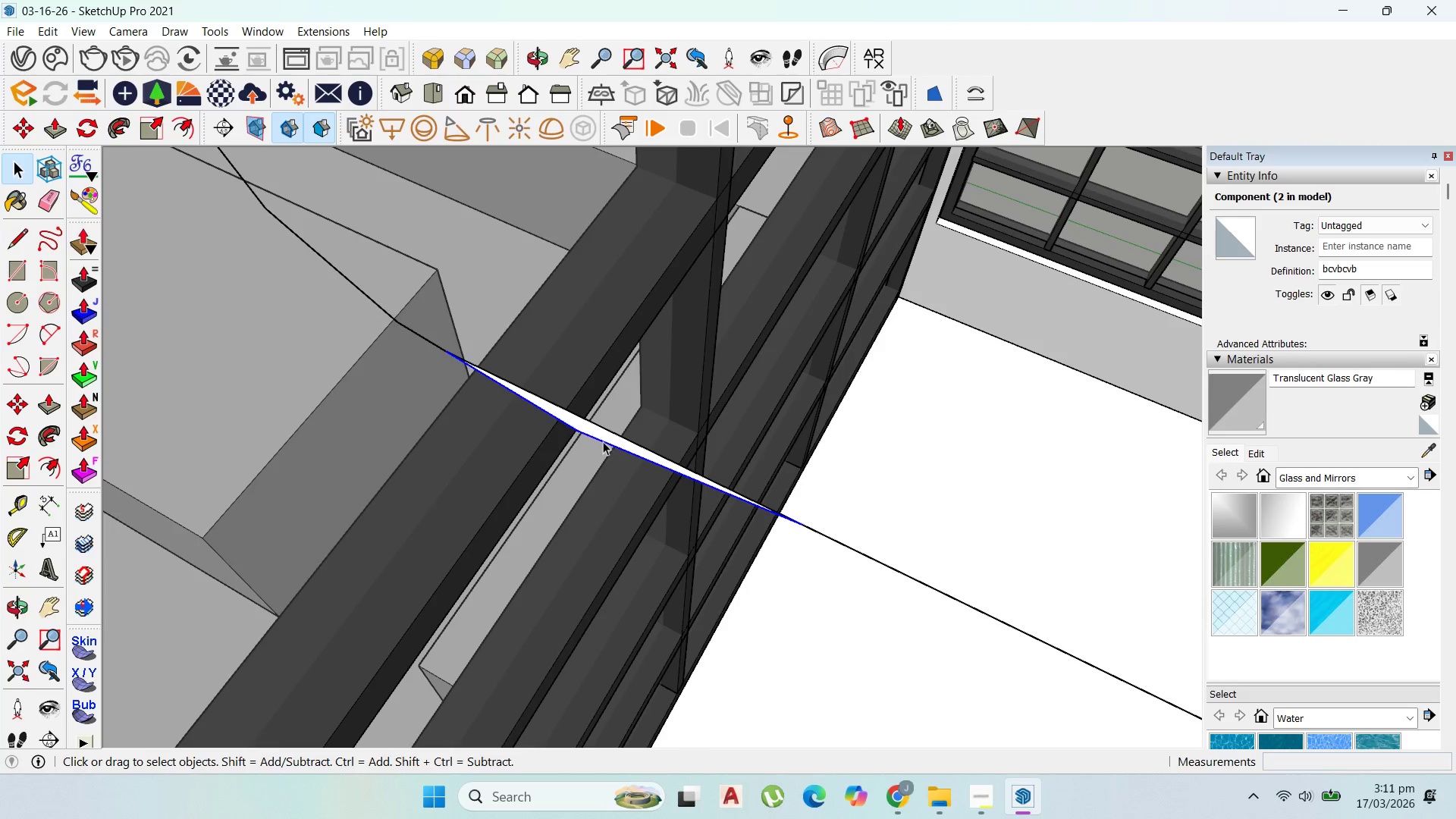 
key(Delete)
 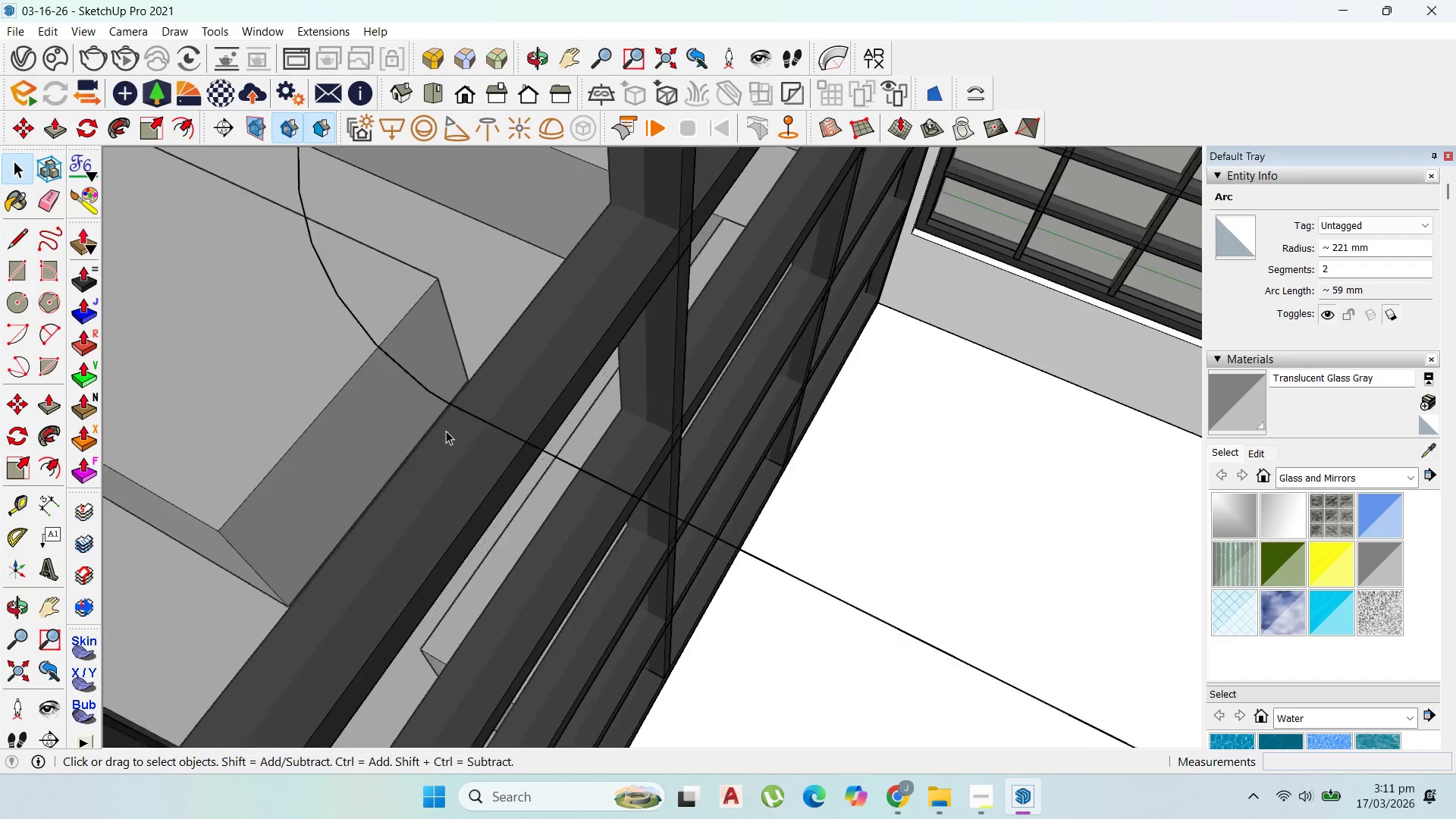 
scroll: coordinate [469, 453], scroll_direction: down, amount: 9.0
 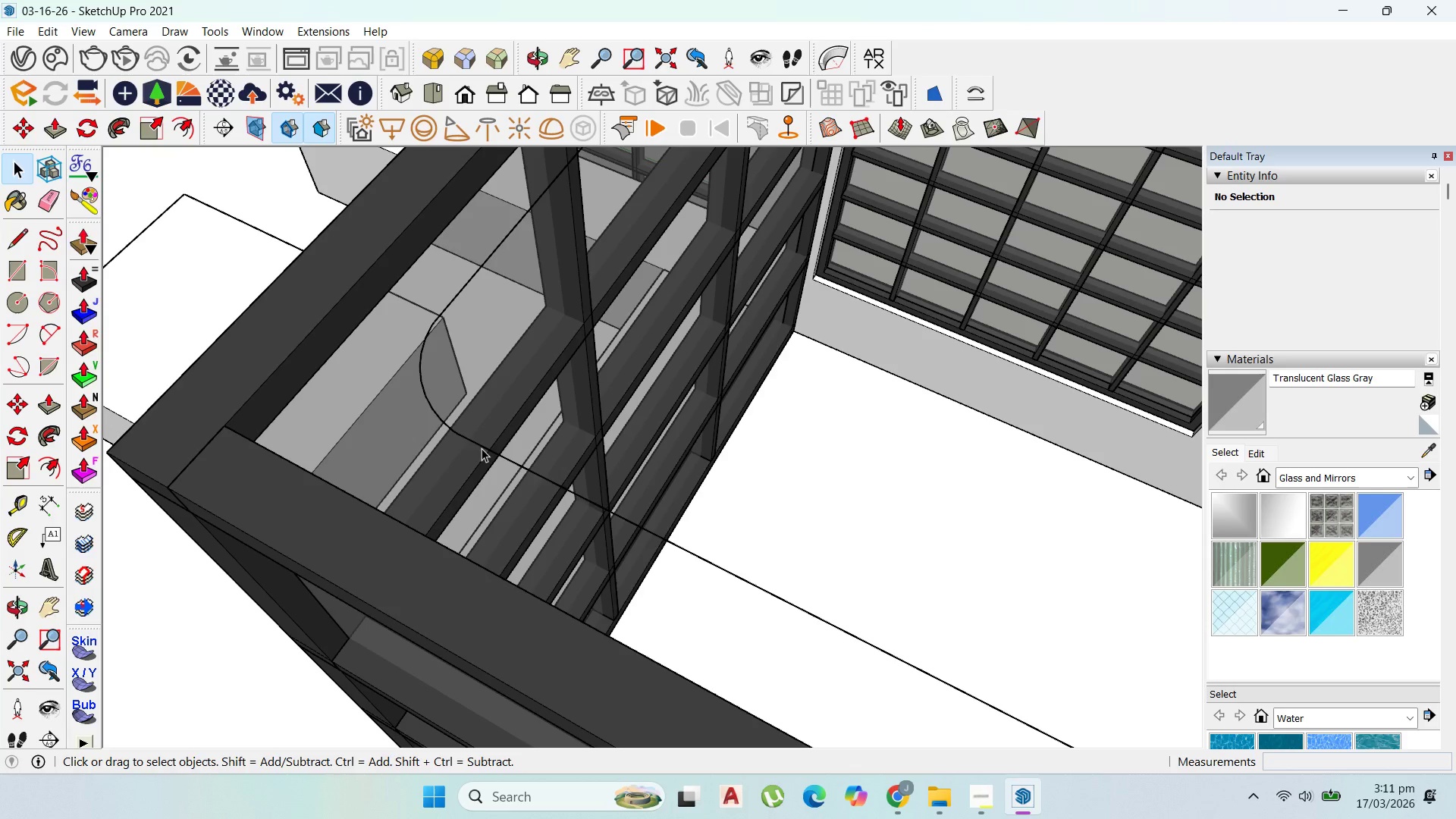 
double_click([482, 448])
 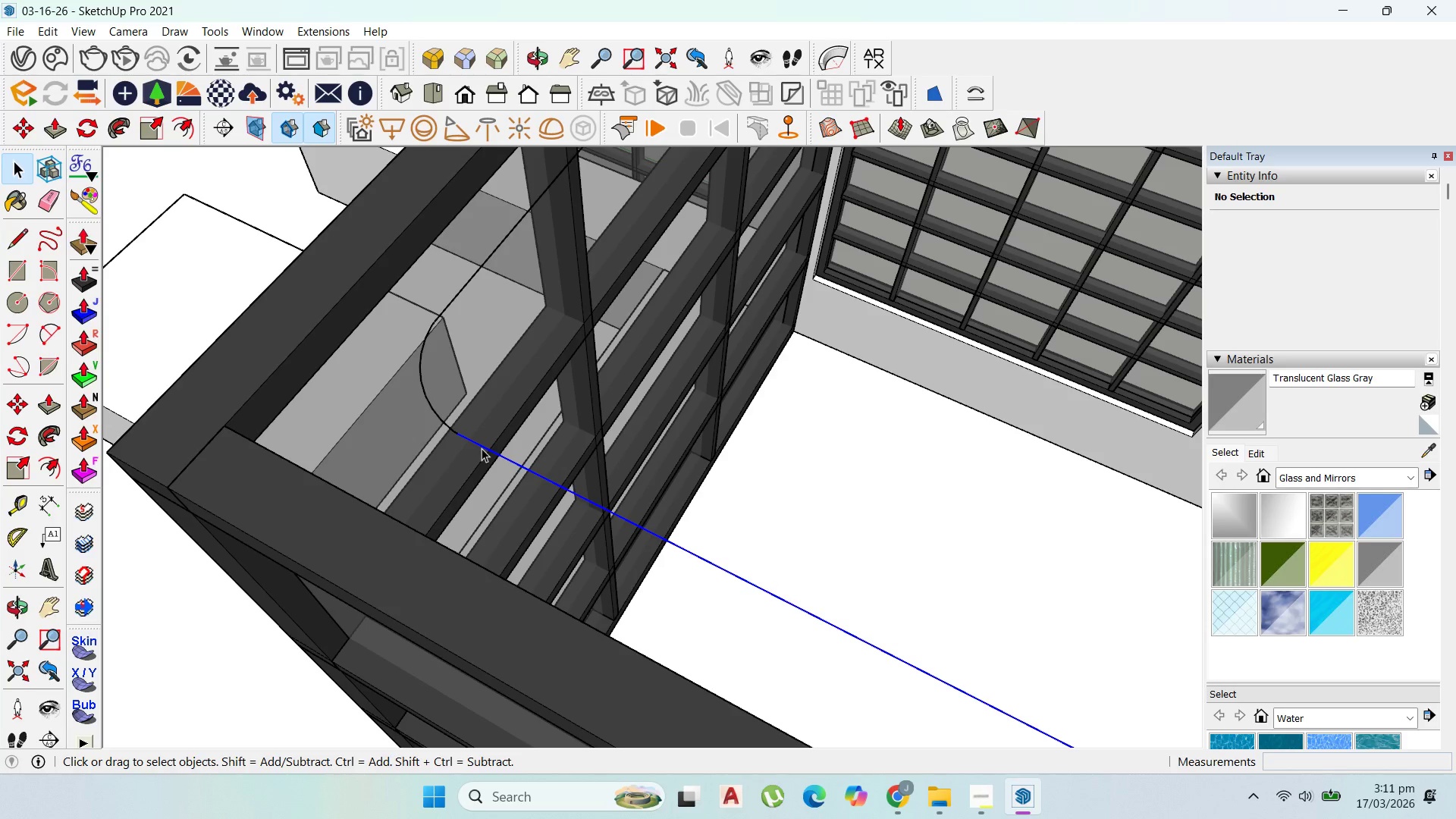 
triple_click([482, 448])
 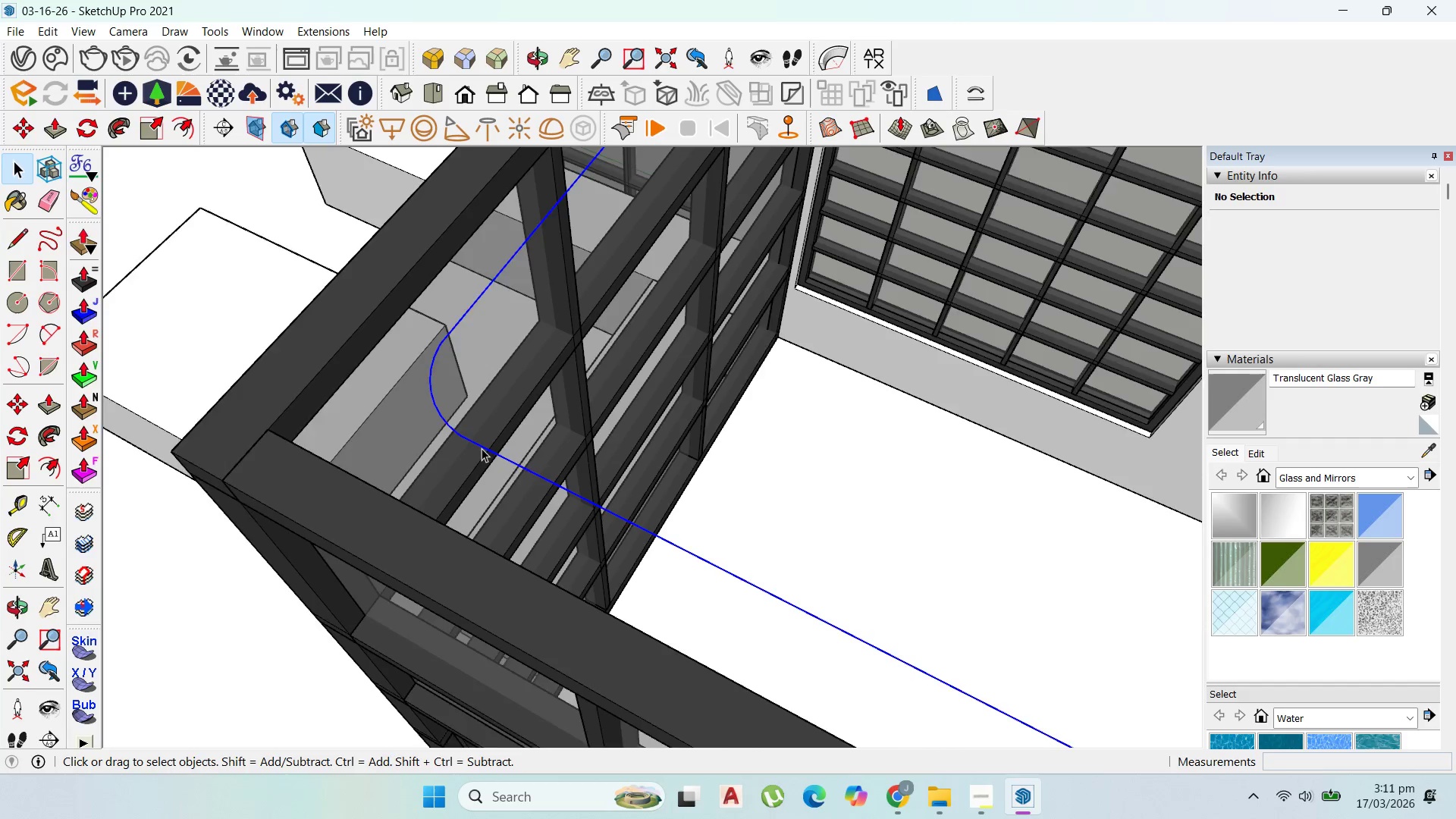 
scroll: coordinate [485, 460], scroll_direction: down, amount: 16.0
 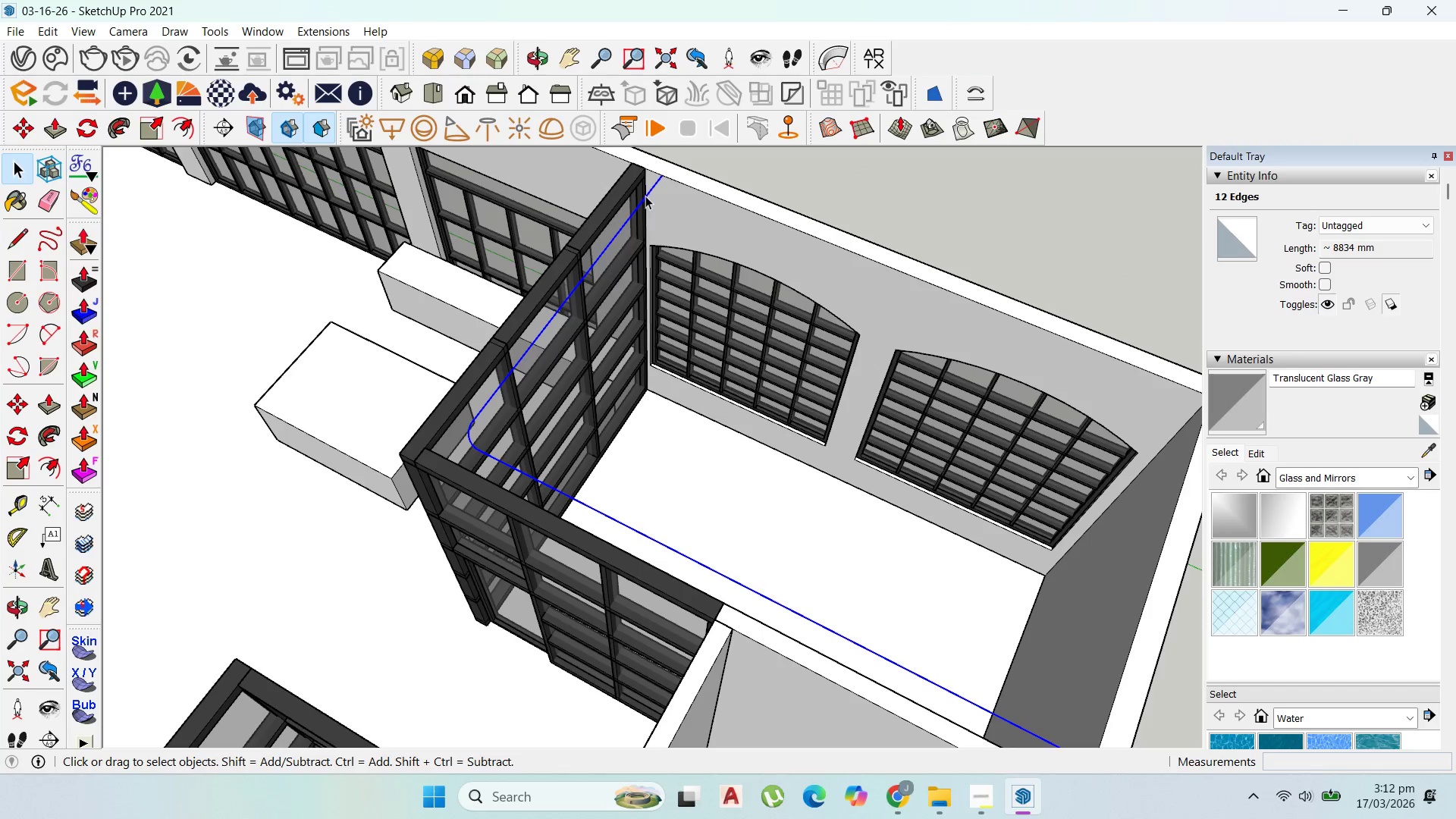 
right_click([648, 196])
 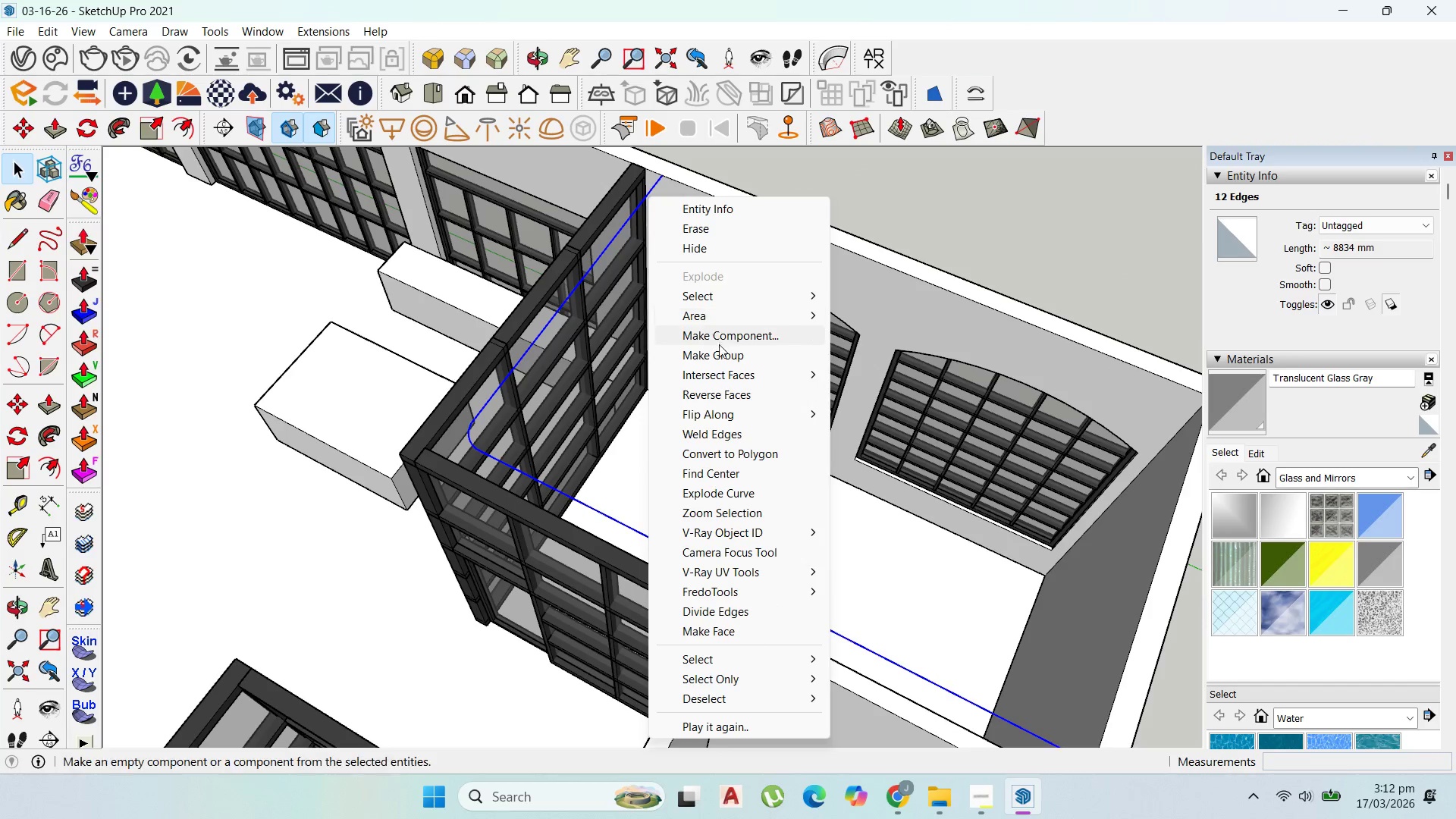 
left_click([720, 352])
 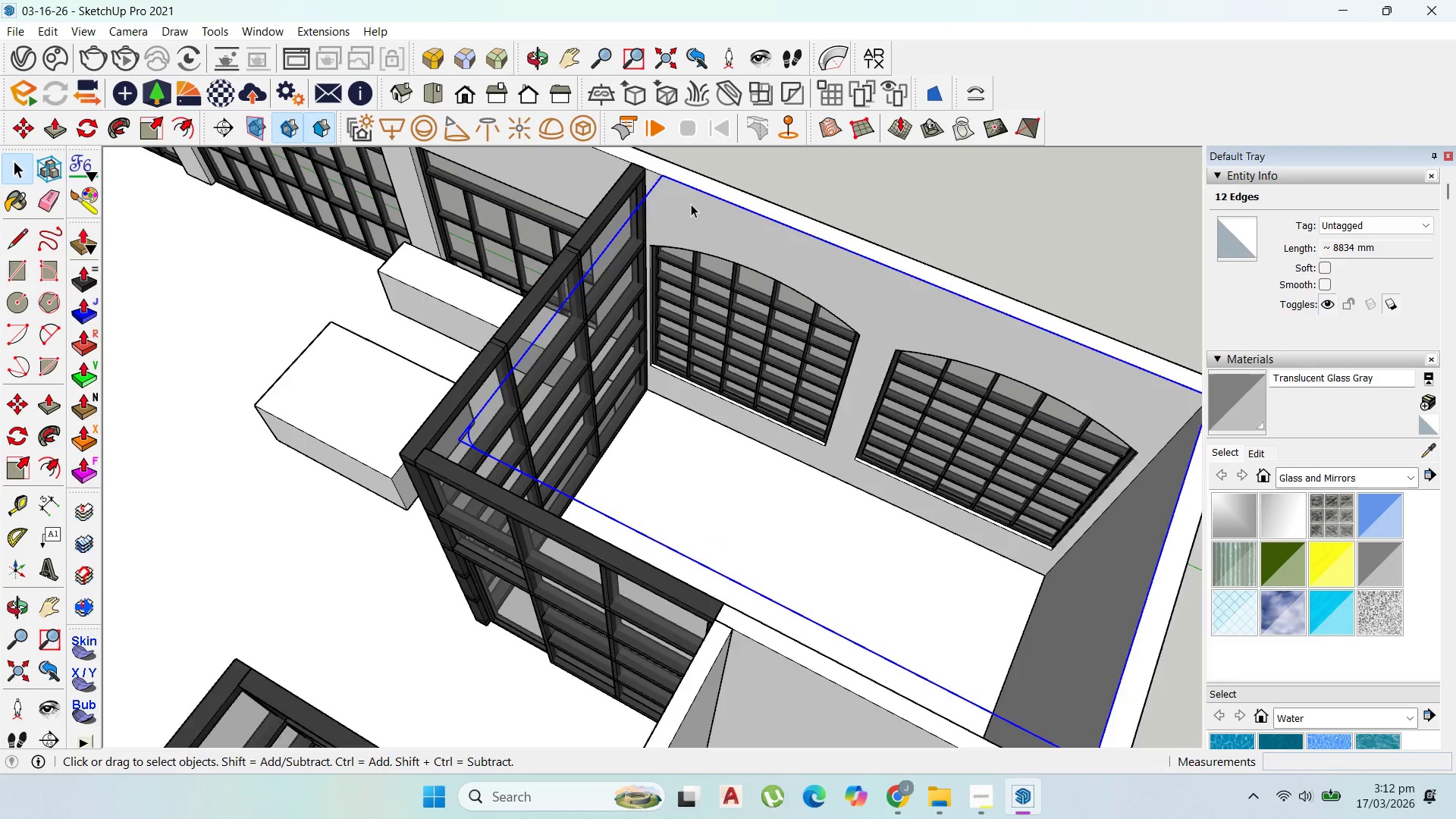 
scroll: coordinate [689, 201], scroll_direction: up, amount: 2.0
 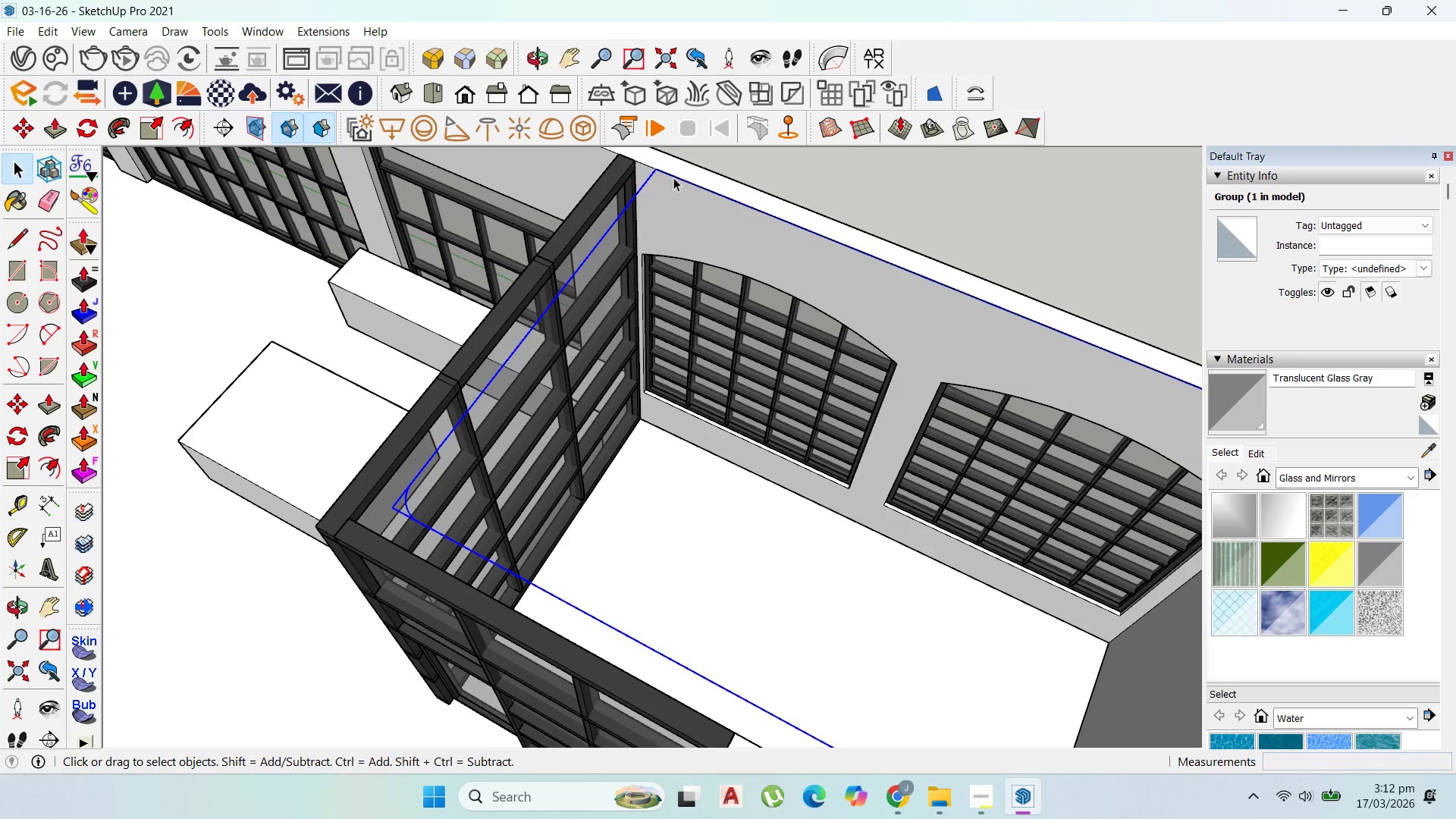 
key(M)
 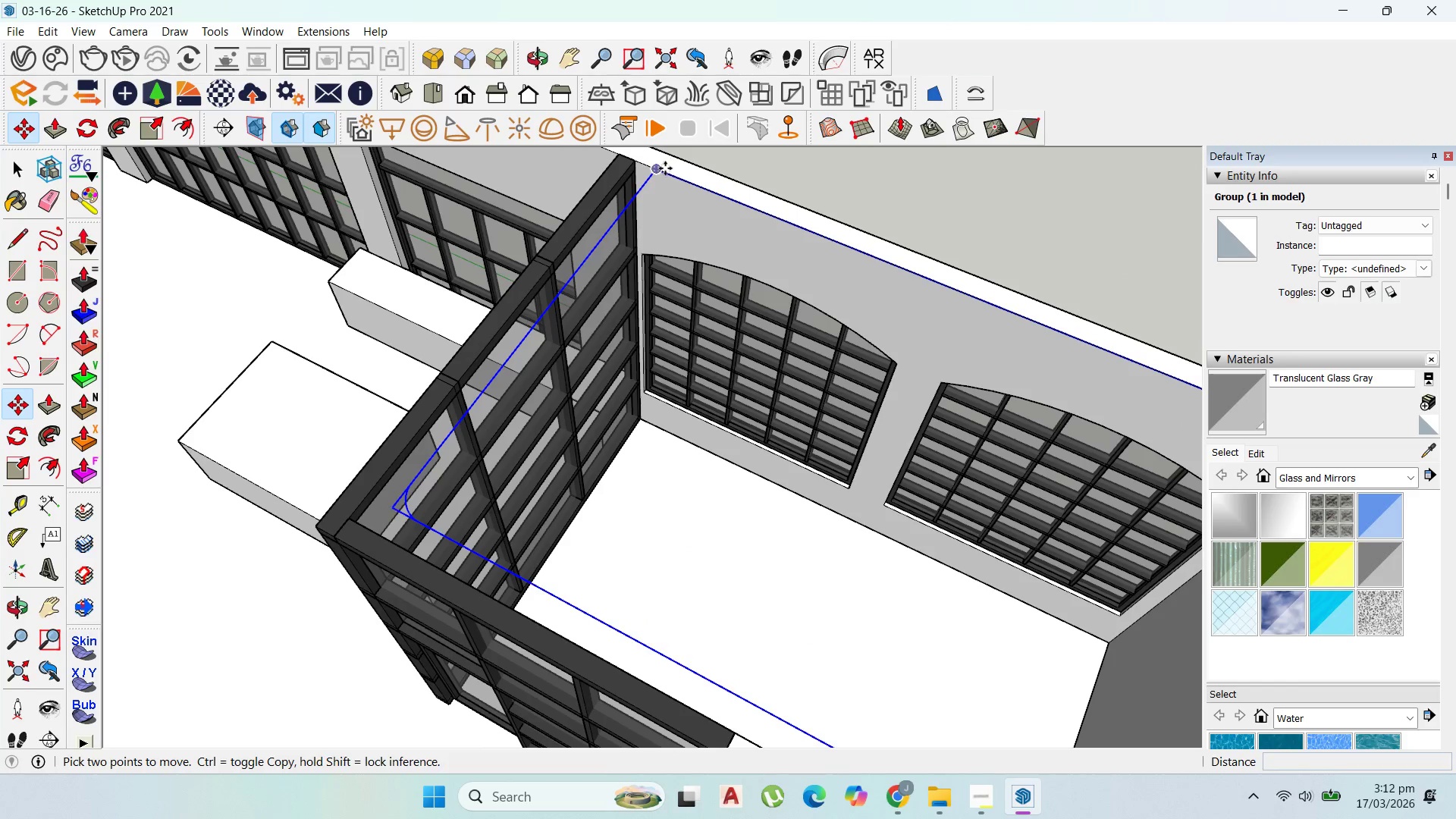 
left_click([665, 168])
 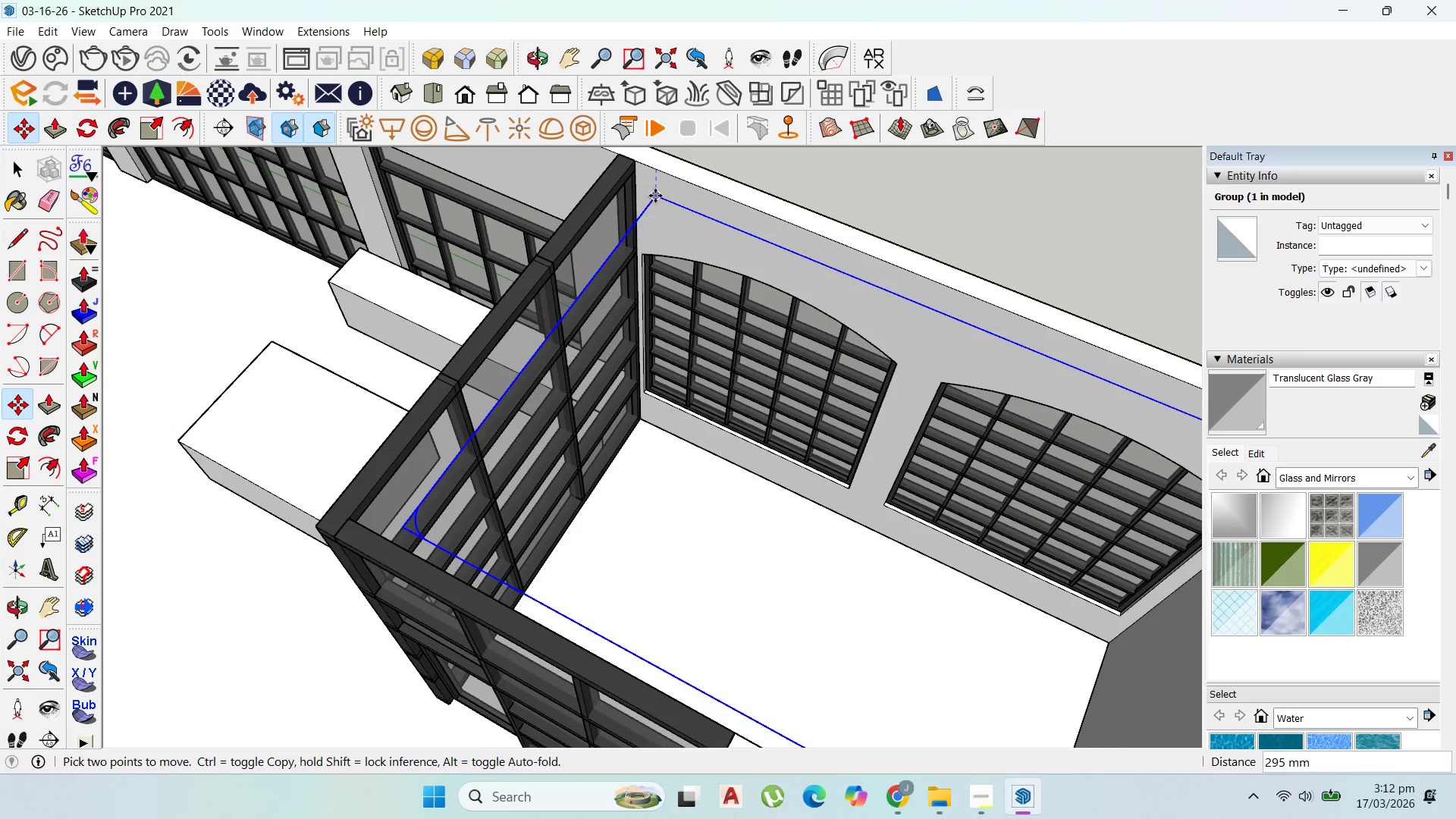 
scroll: coordinate [655, 196], scroll_direction: up, amount: 2.0
 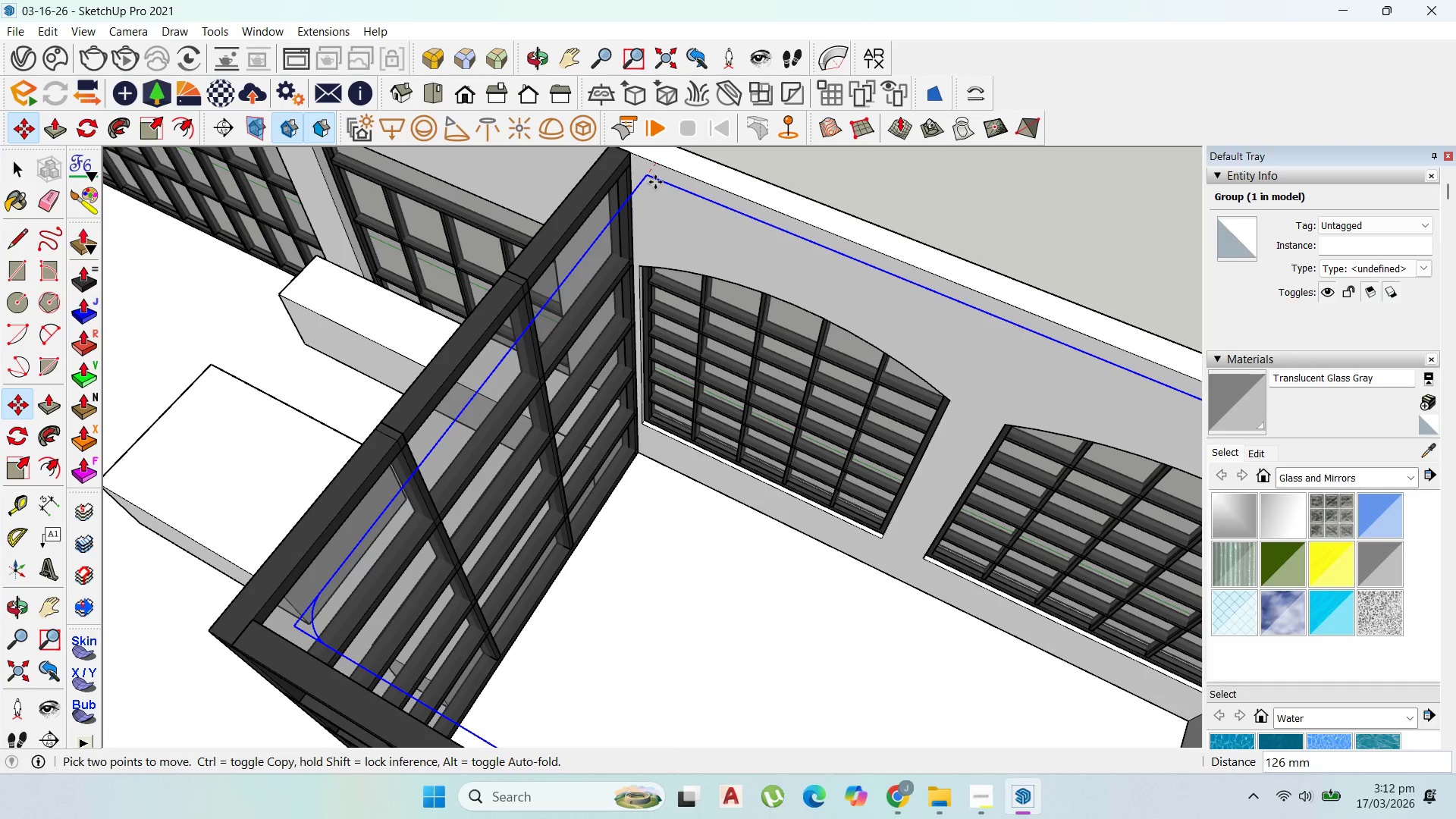 
scroll: coordinate [657, 204], scroll_direction: down, amount: 4.0
 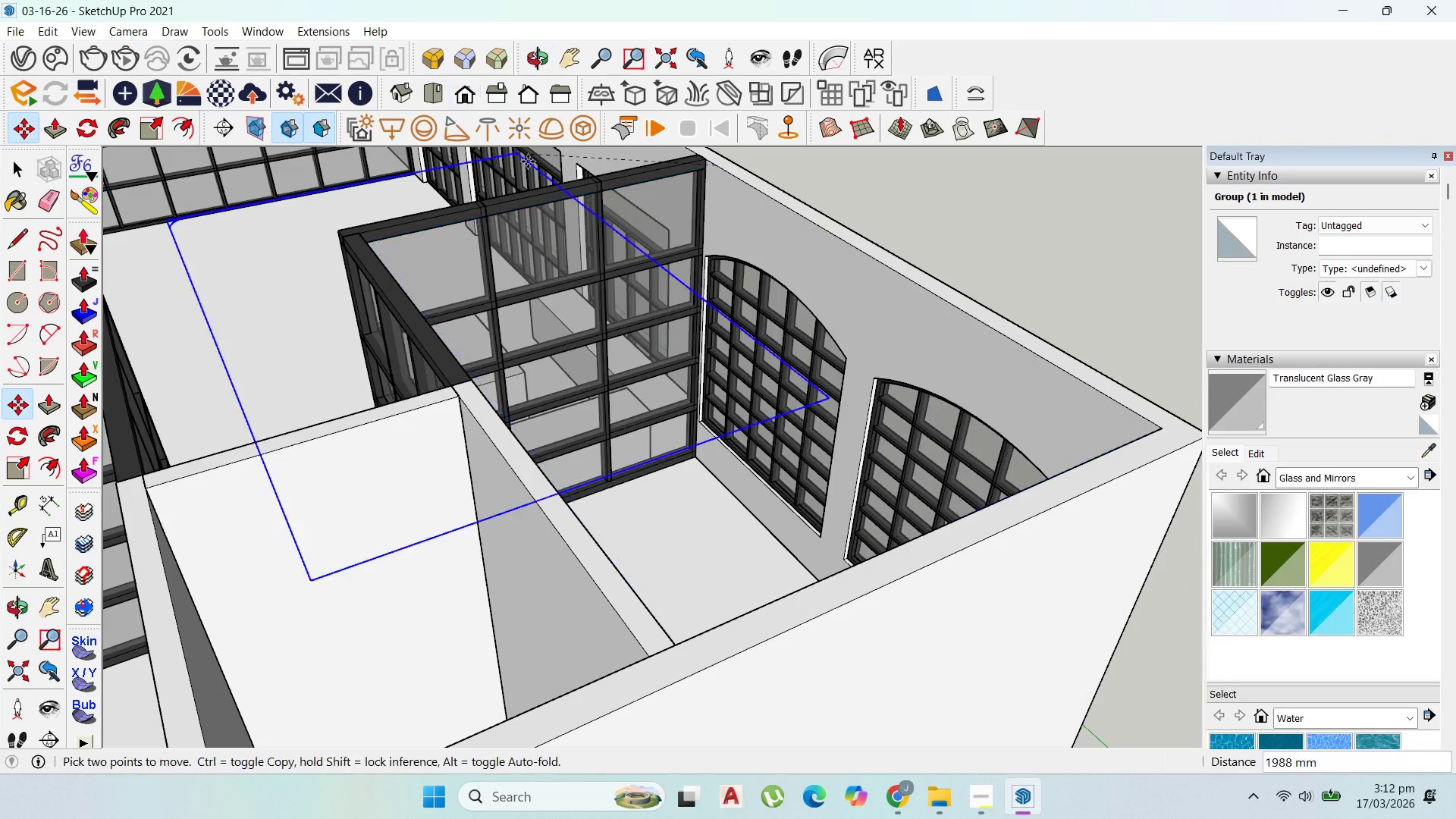 
scroll: coordinate [724, 173], scroll_direction: up, amount: 5.0
 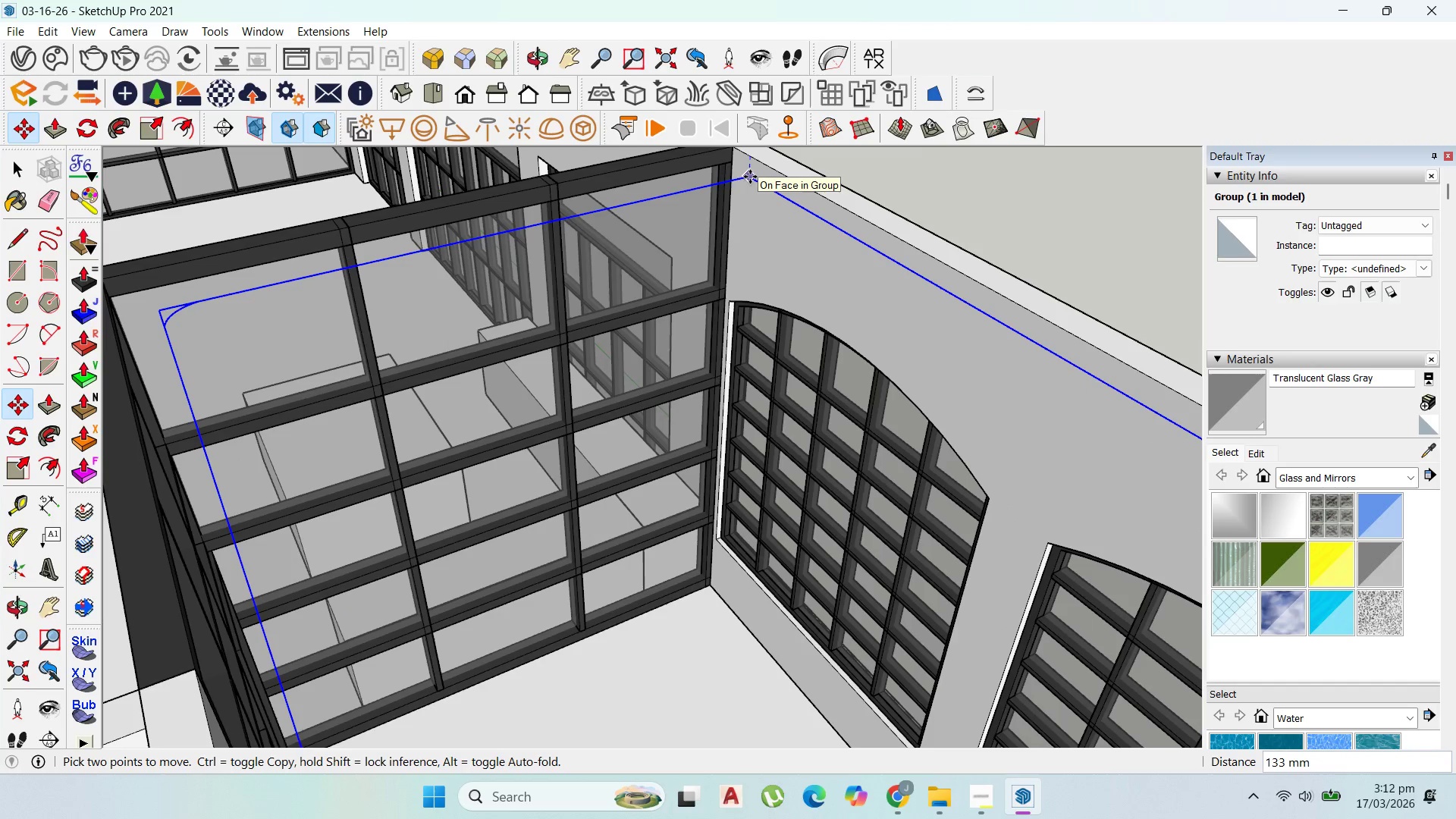 
left_click([750, 177])
 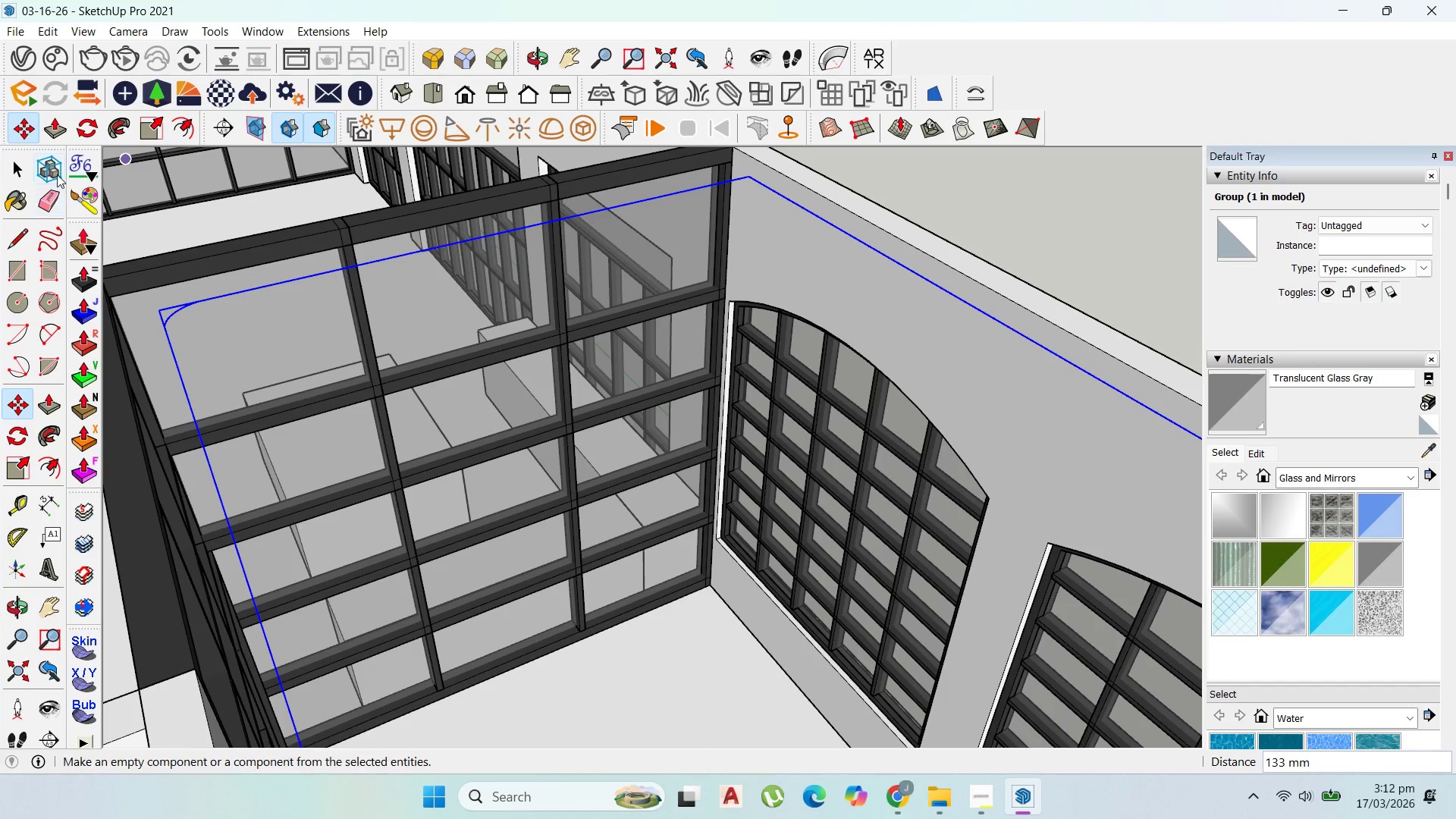 
left_click([23, 163])
 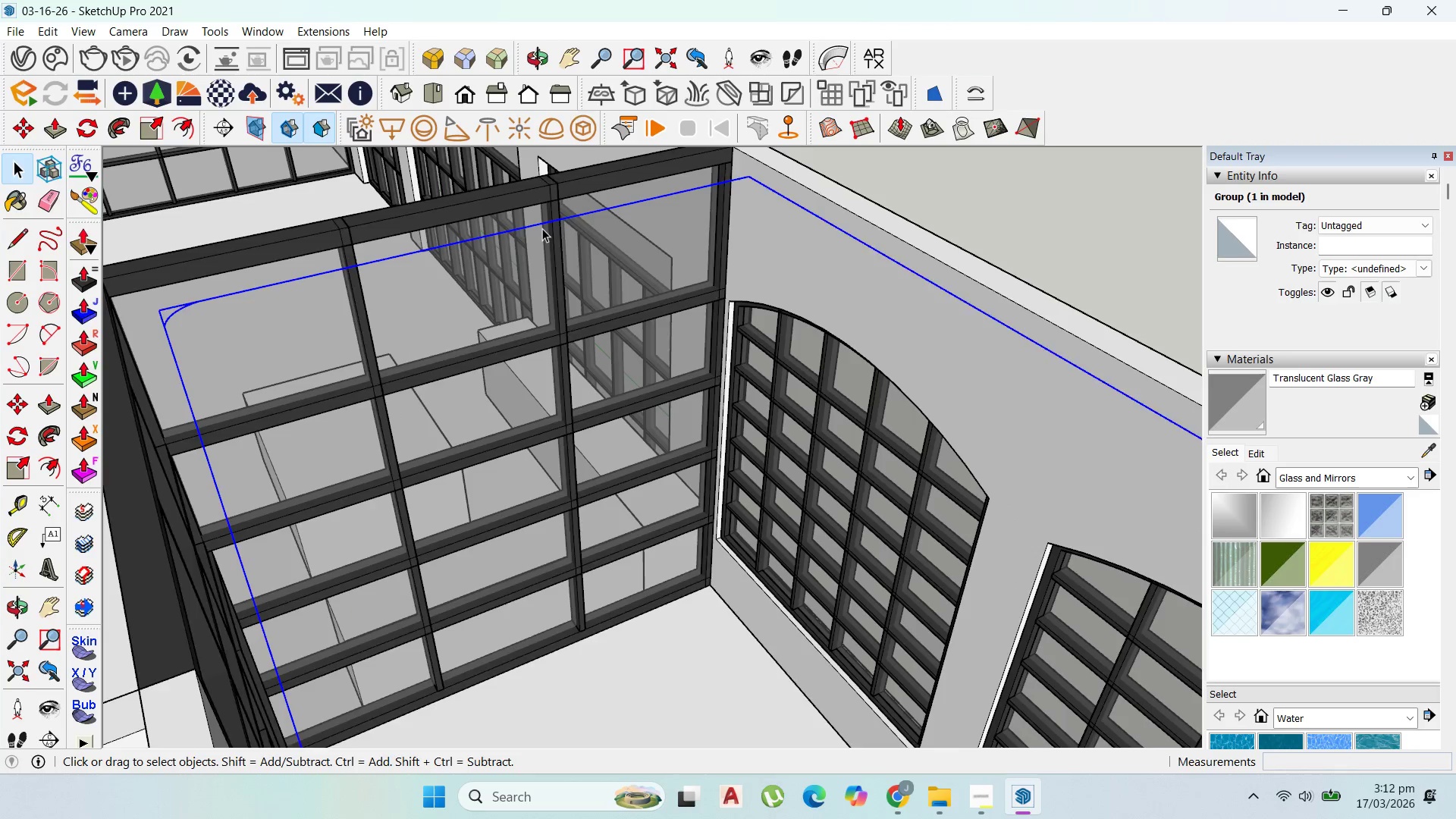 
double_click([542, 228])
 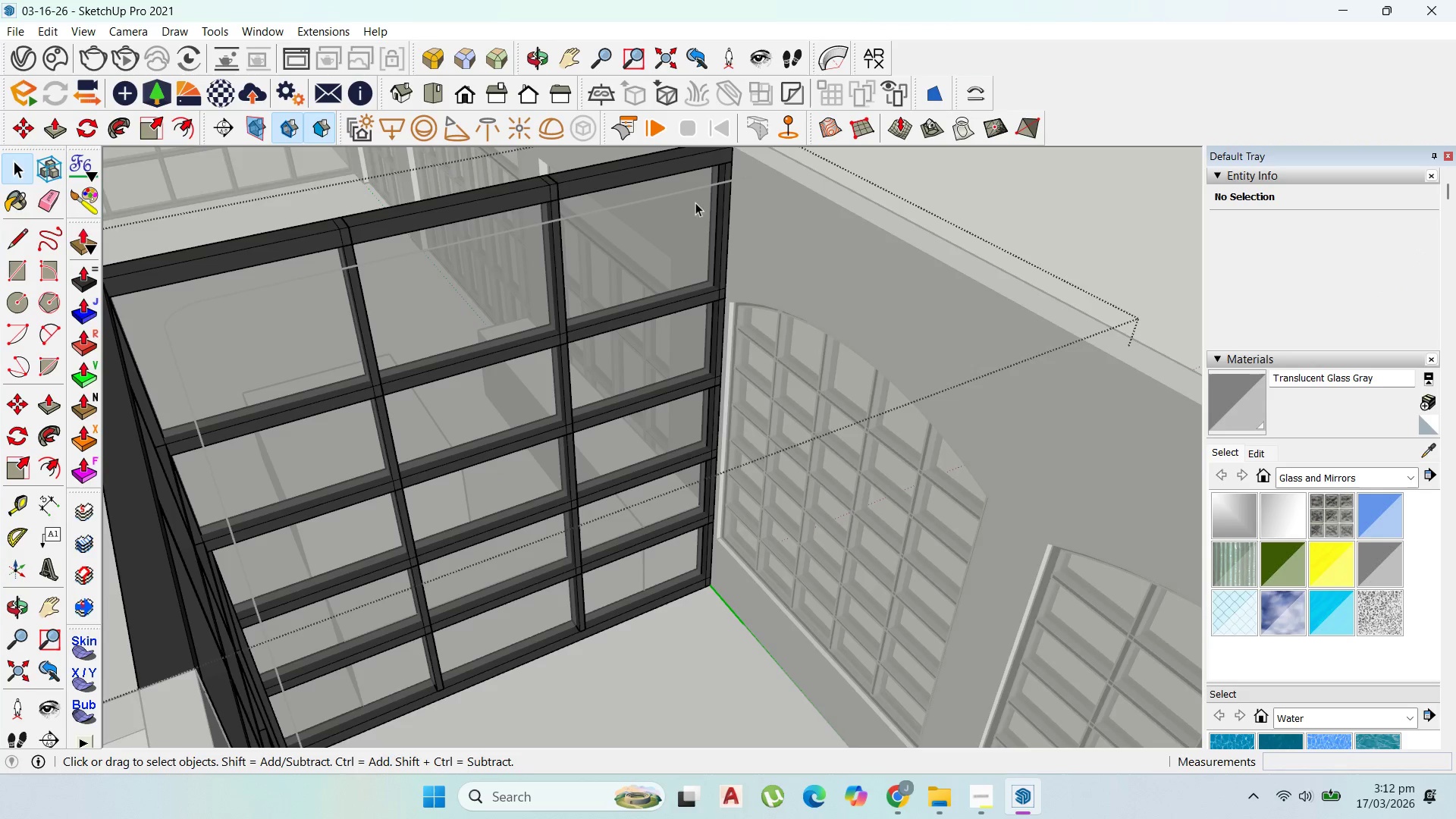 
key(Escape)
 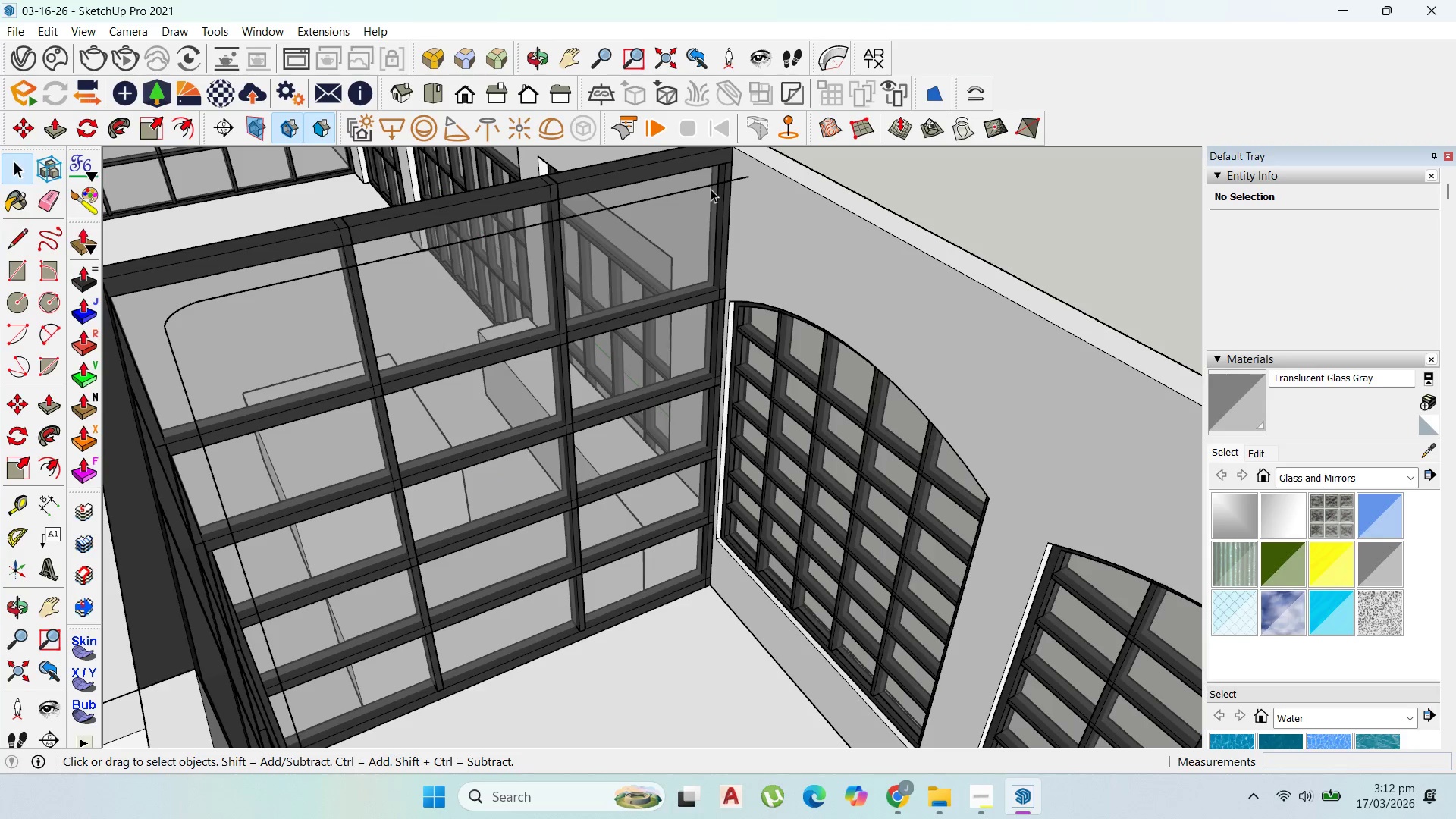 
left_click([711, 189])
 